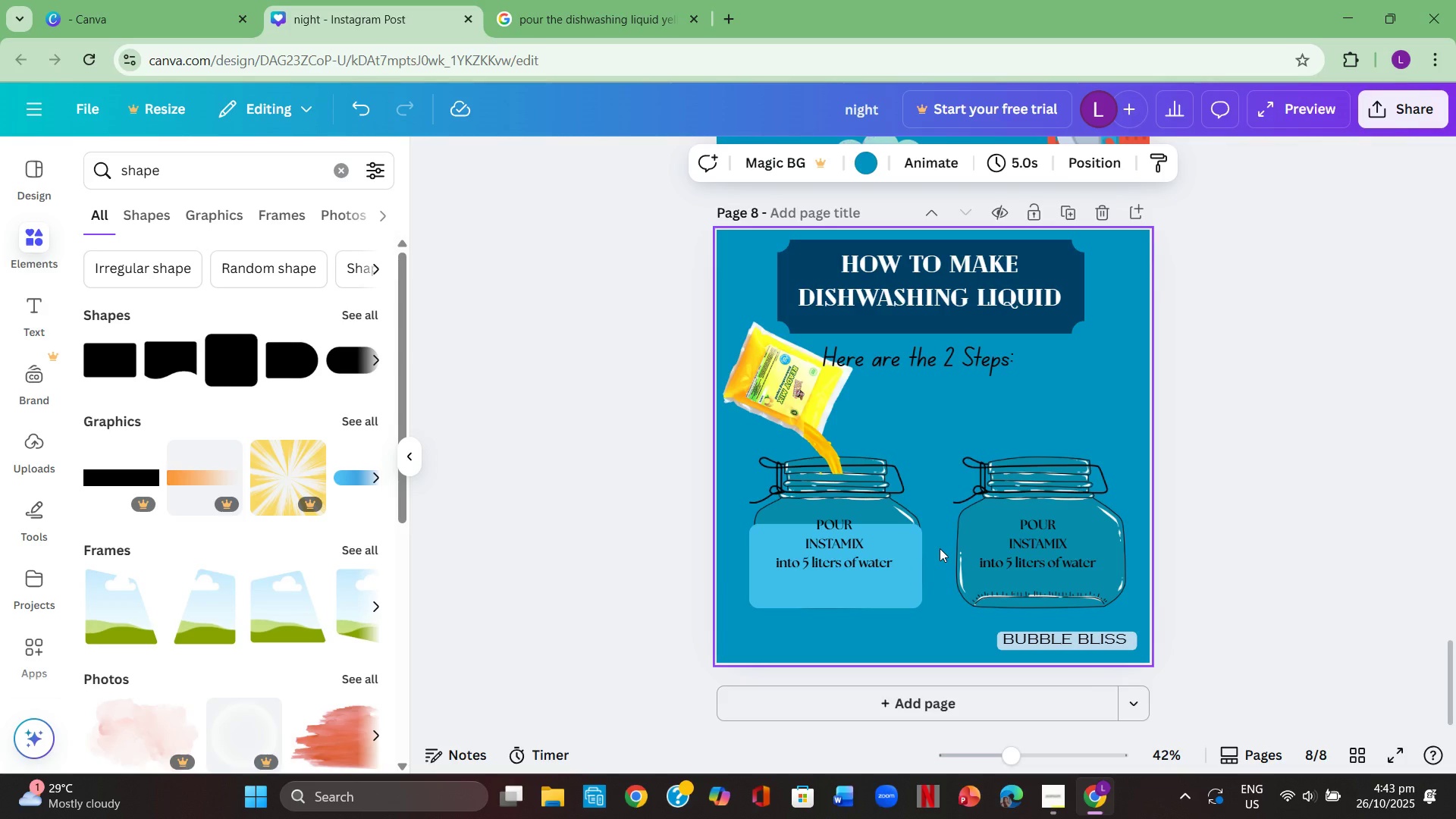 
left_click([557, 528])
 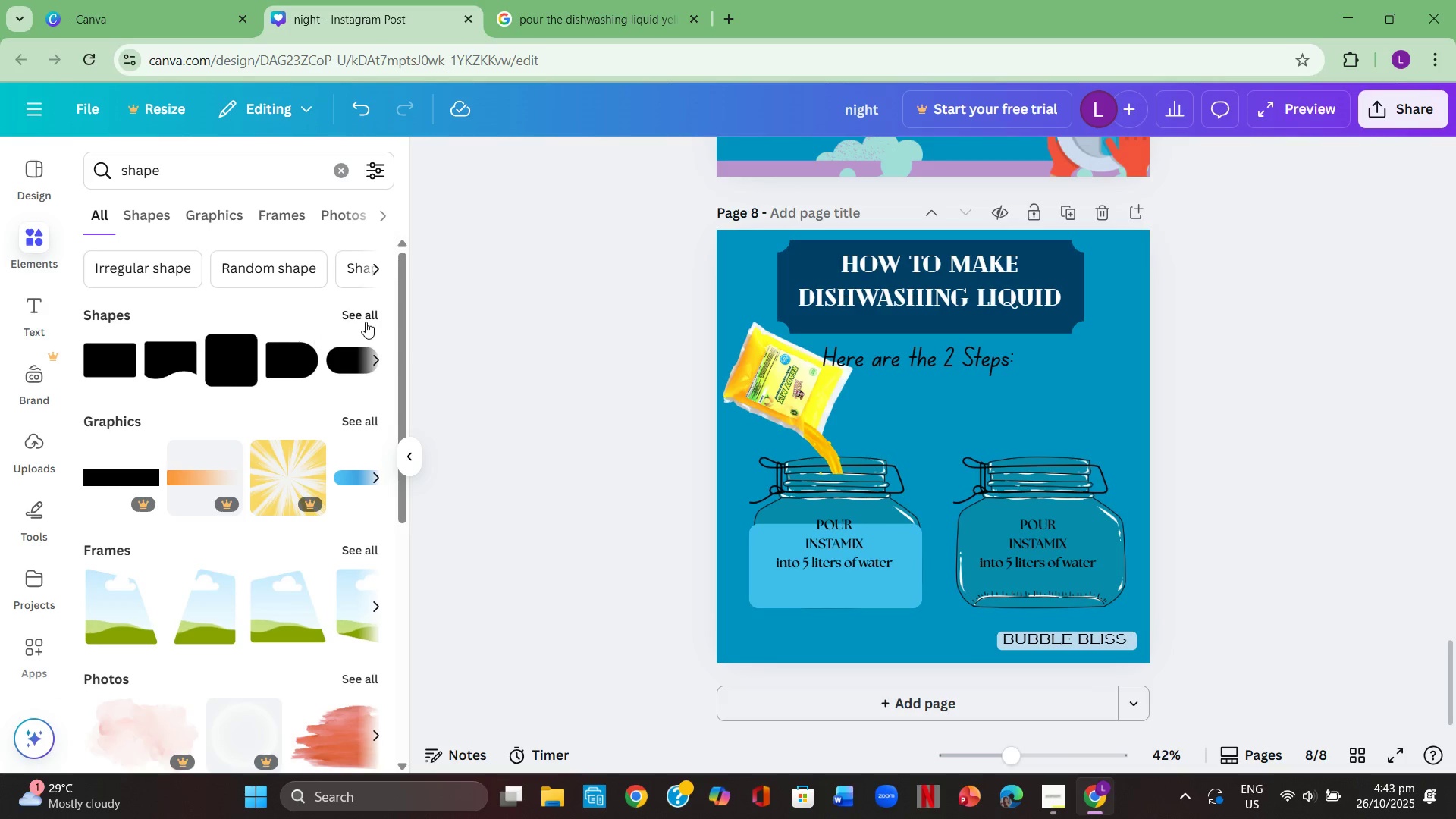 
left_click([362, 320])
 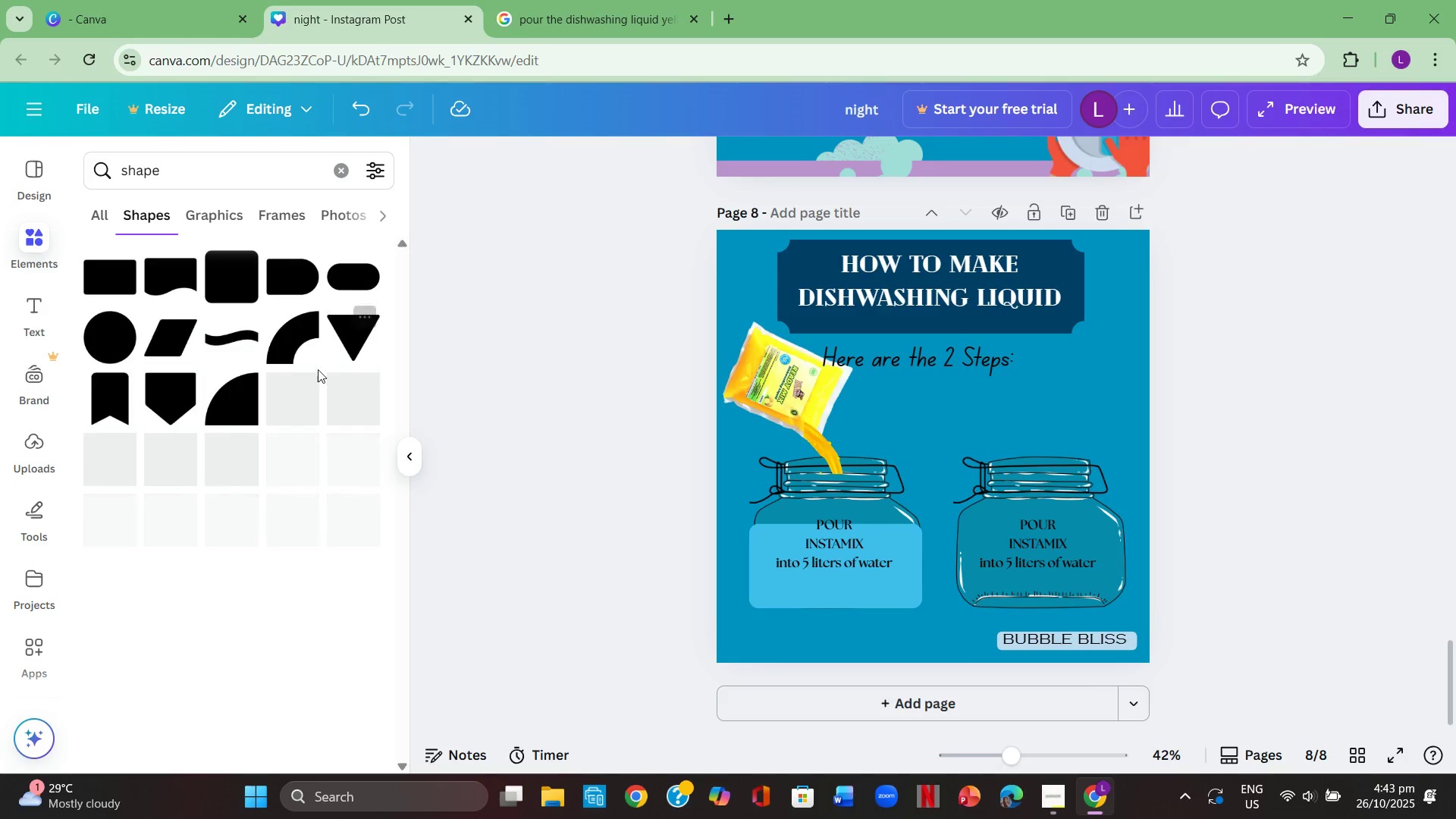 
mouse_move([250, 466])
 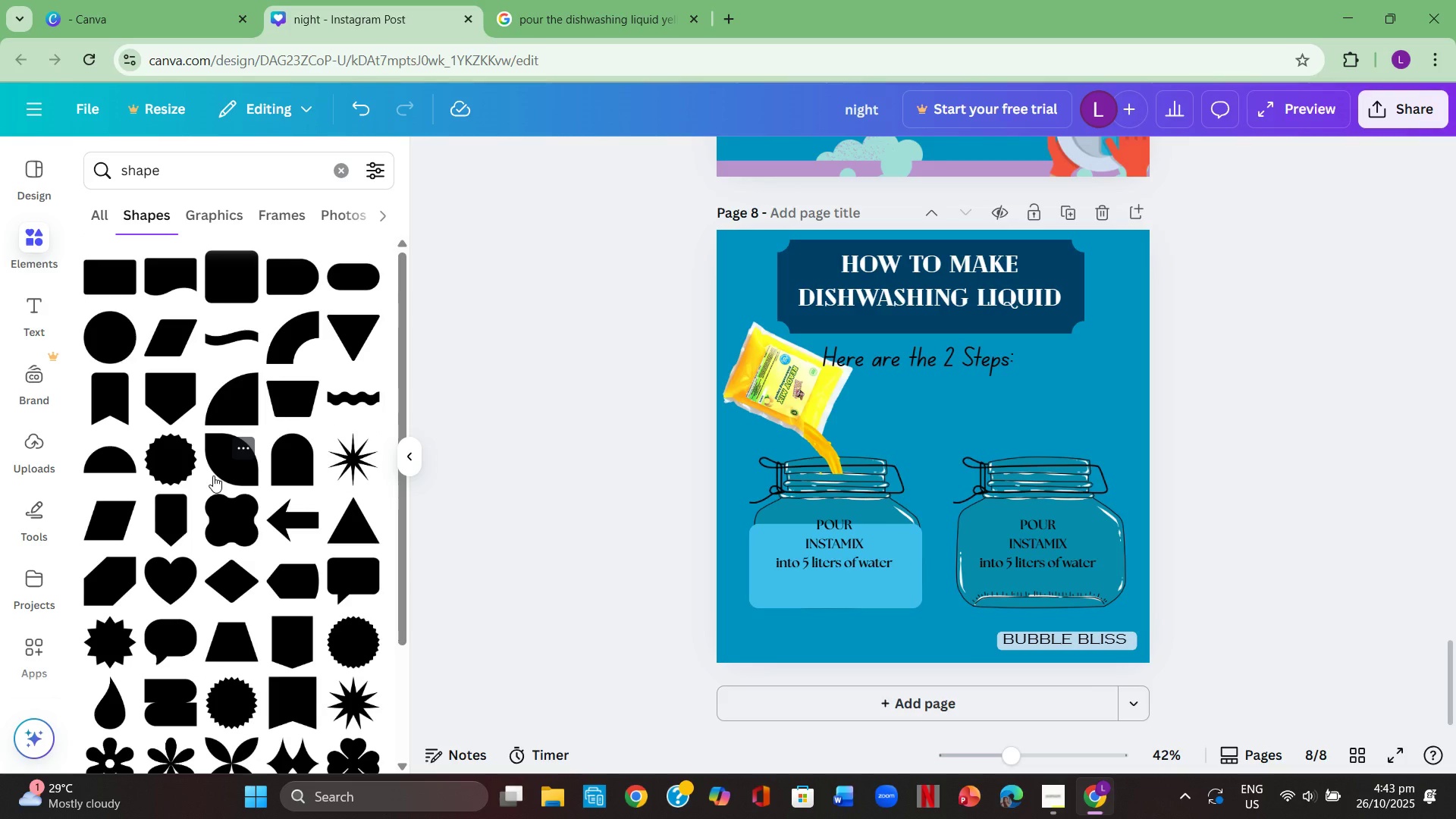 
mouse_move([245, 471])
 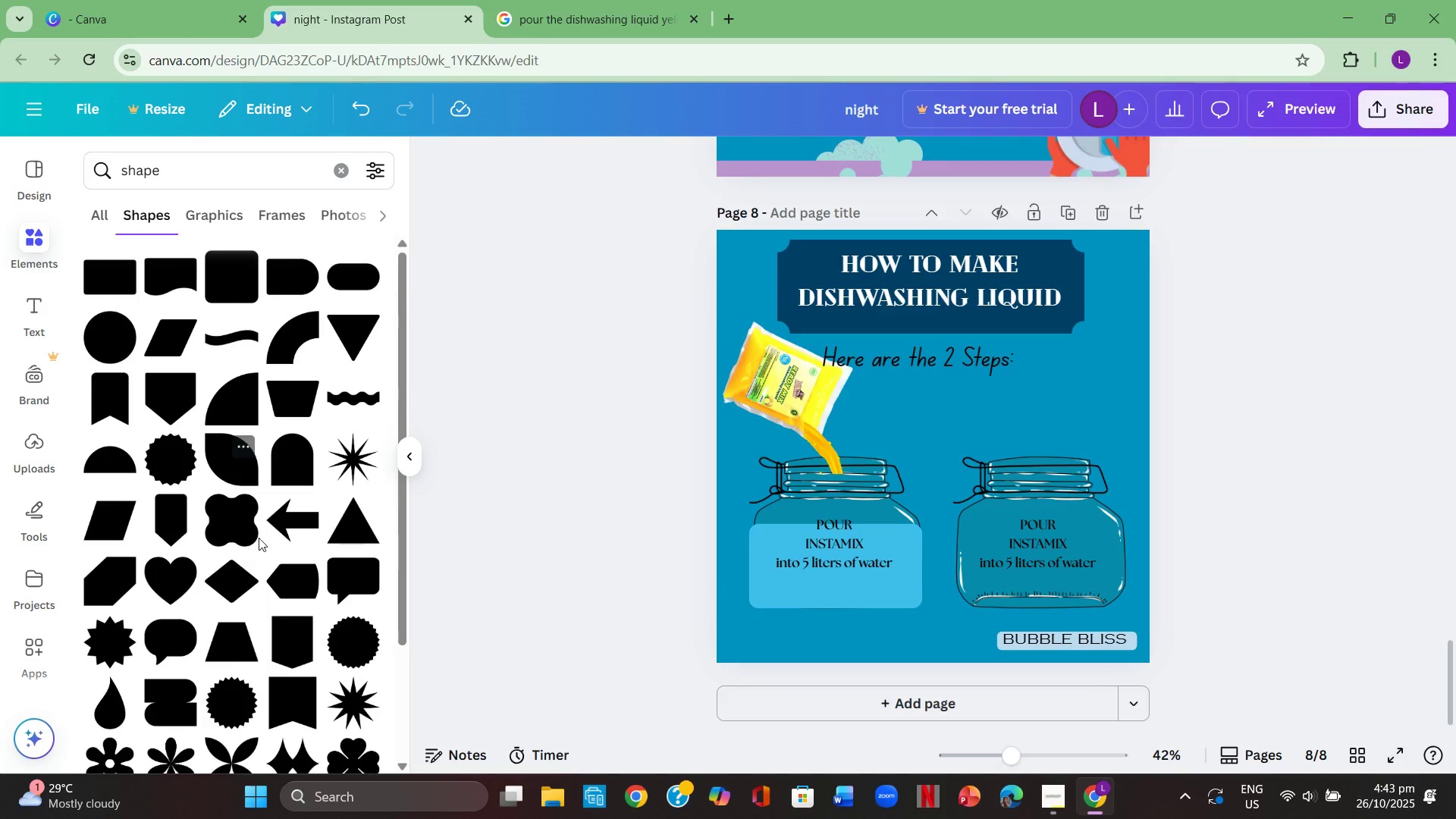 
left_click([287, 585])
 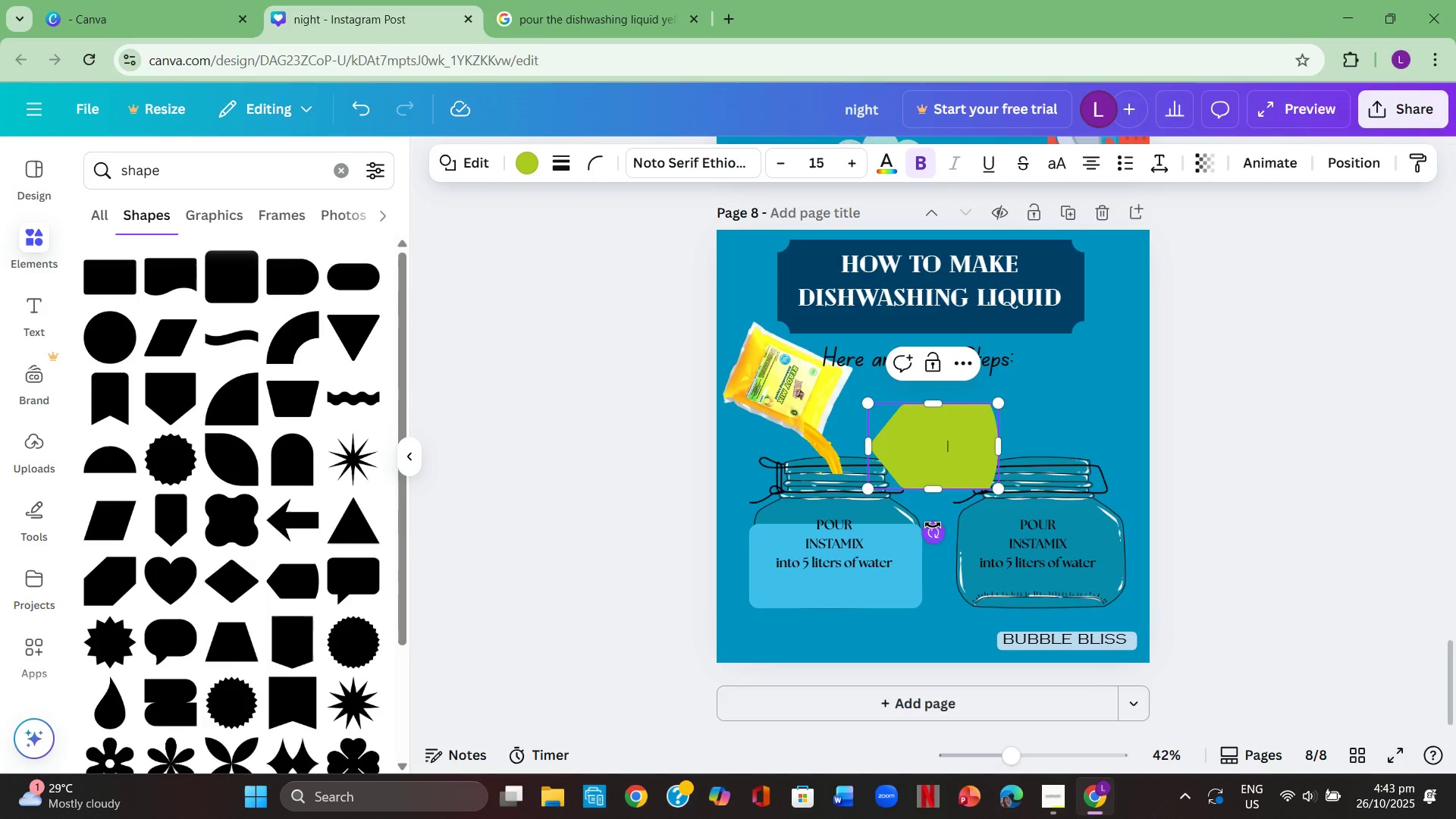 
left_click_drag(start_coordinate=[937, 529], to_coordinate=[890, 450])
 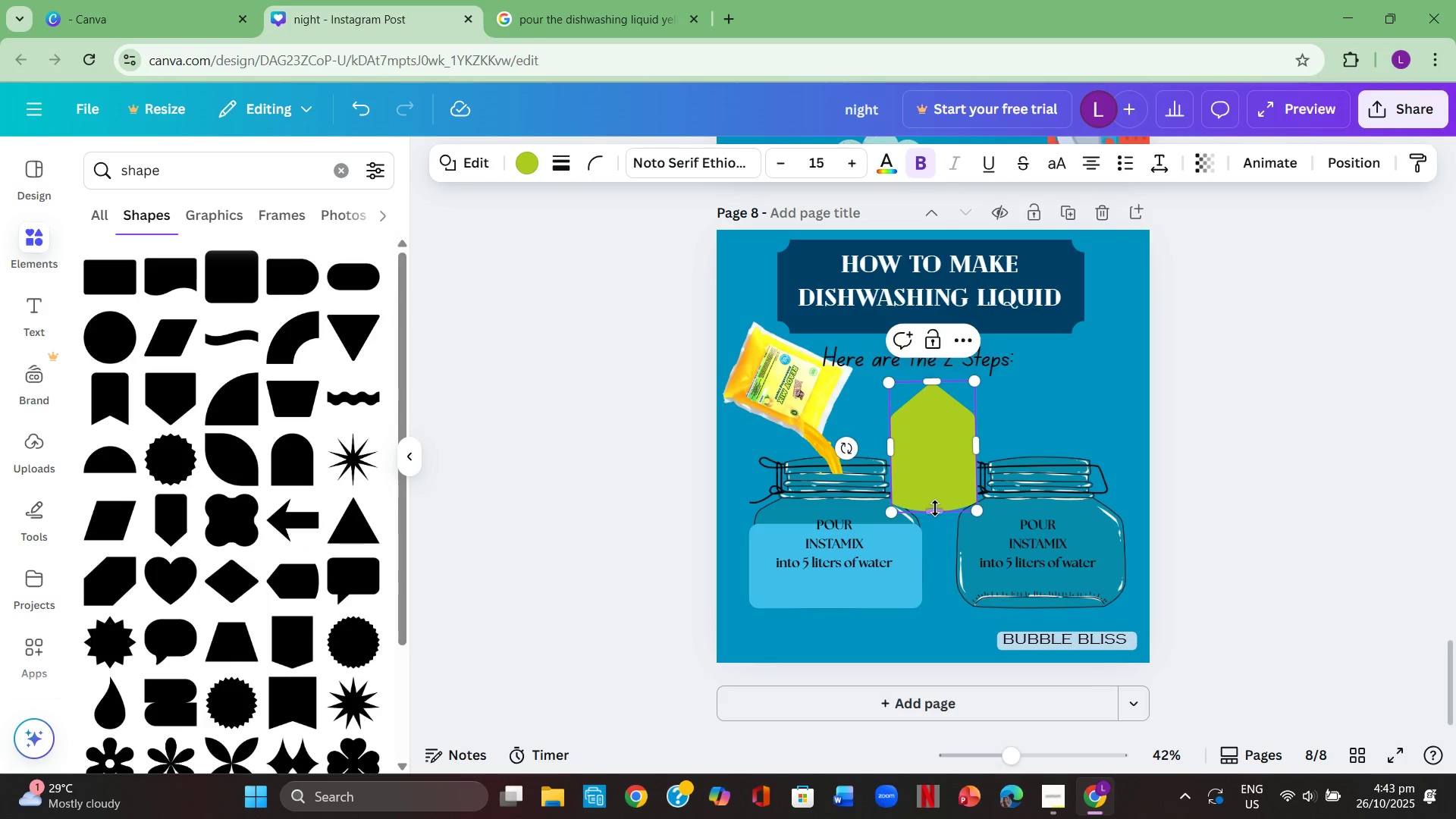 
left_click_drag(start_coordinate=[935, 511], to_coordinate=[939, 430])
 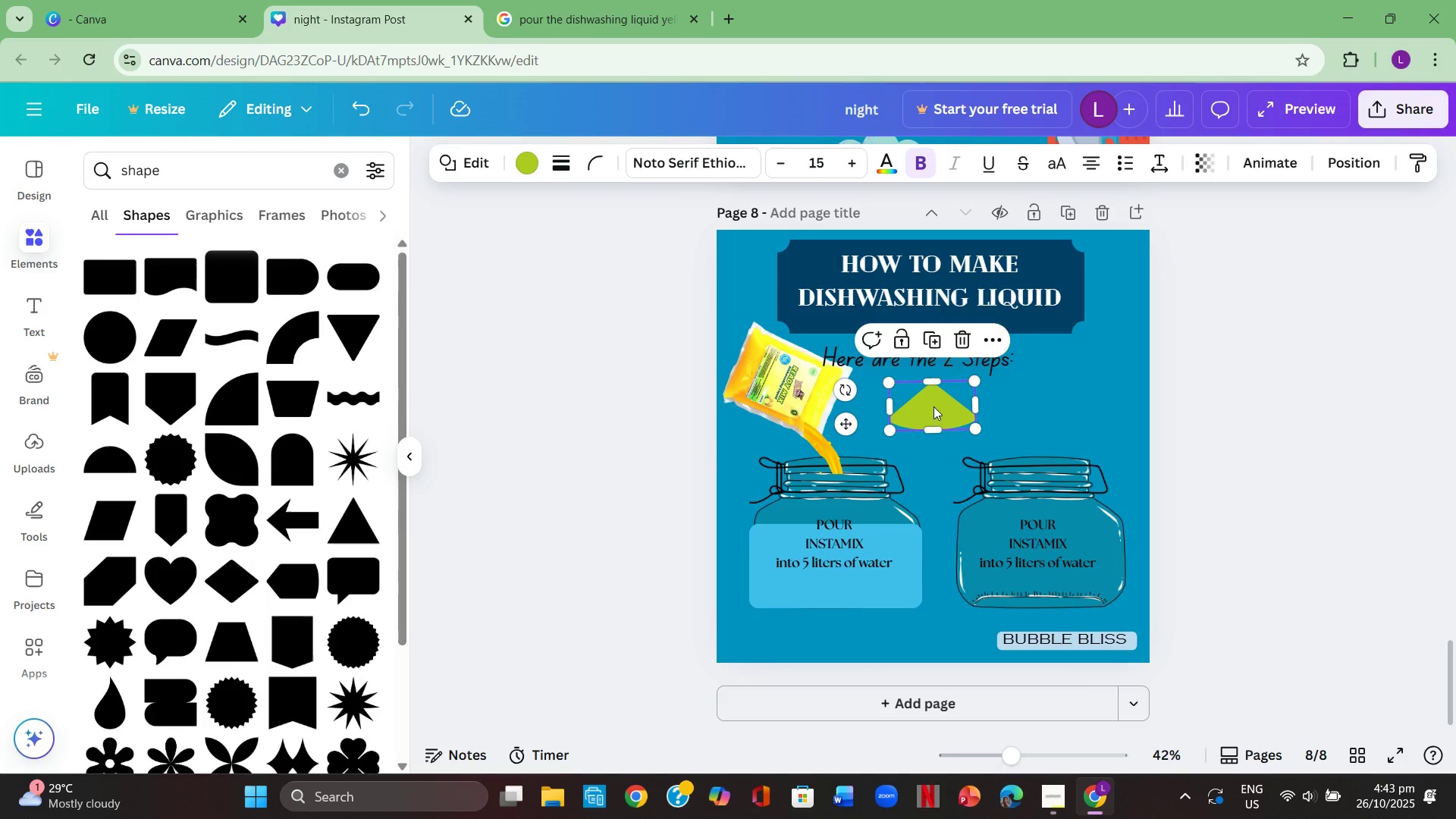 
left_click_drag(start_coordinate=[931, 408], to_coordinate=[956, 397])
 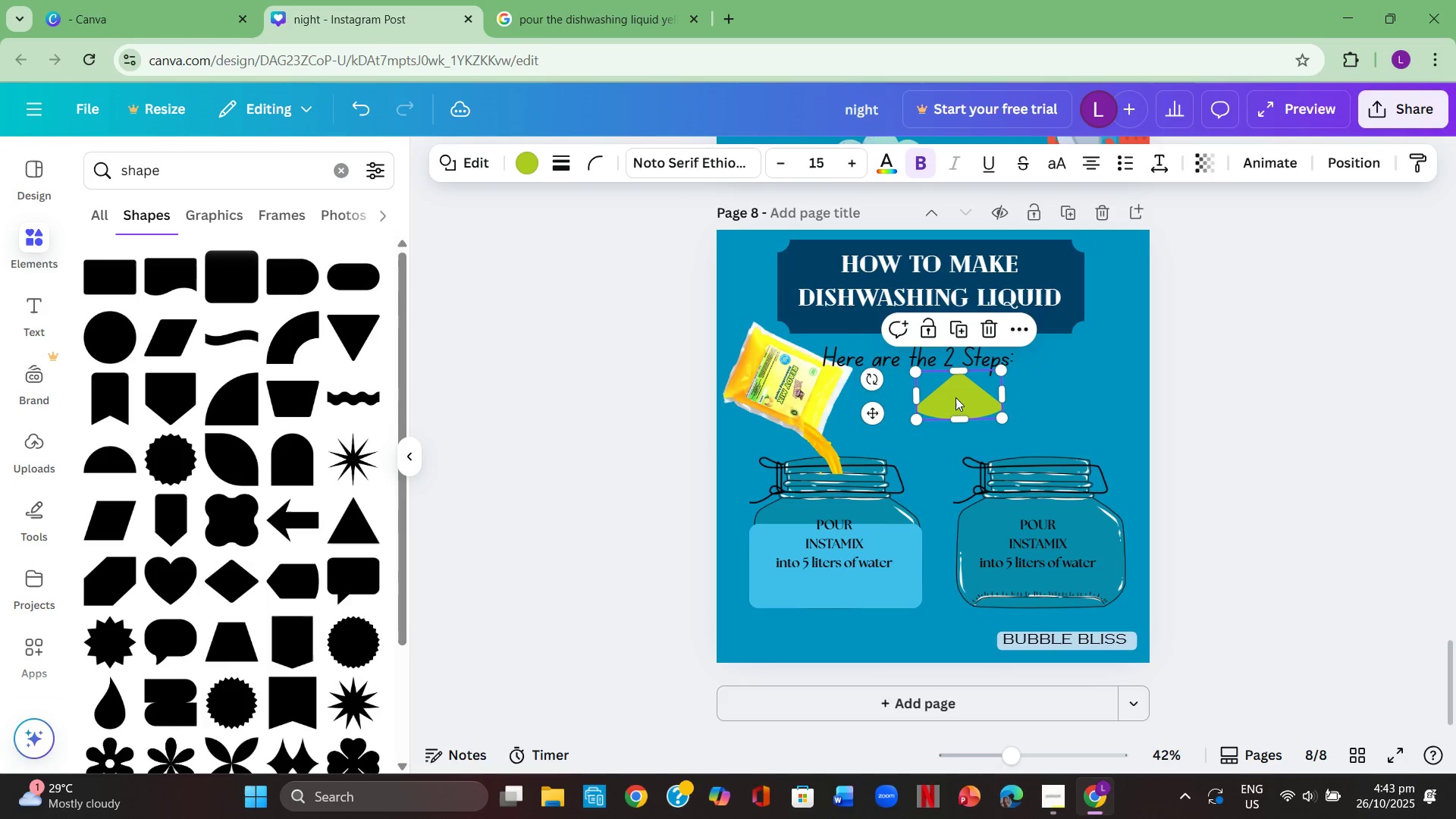 
left_click([956, 397])
 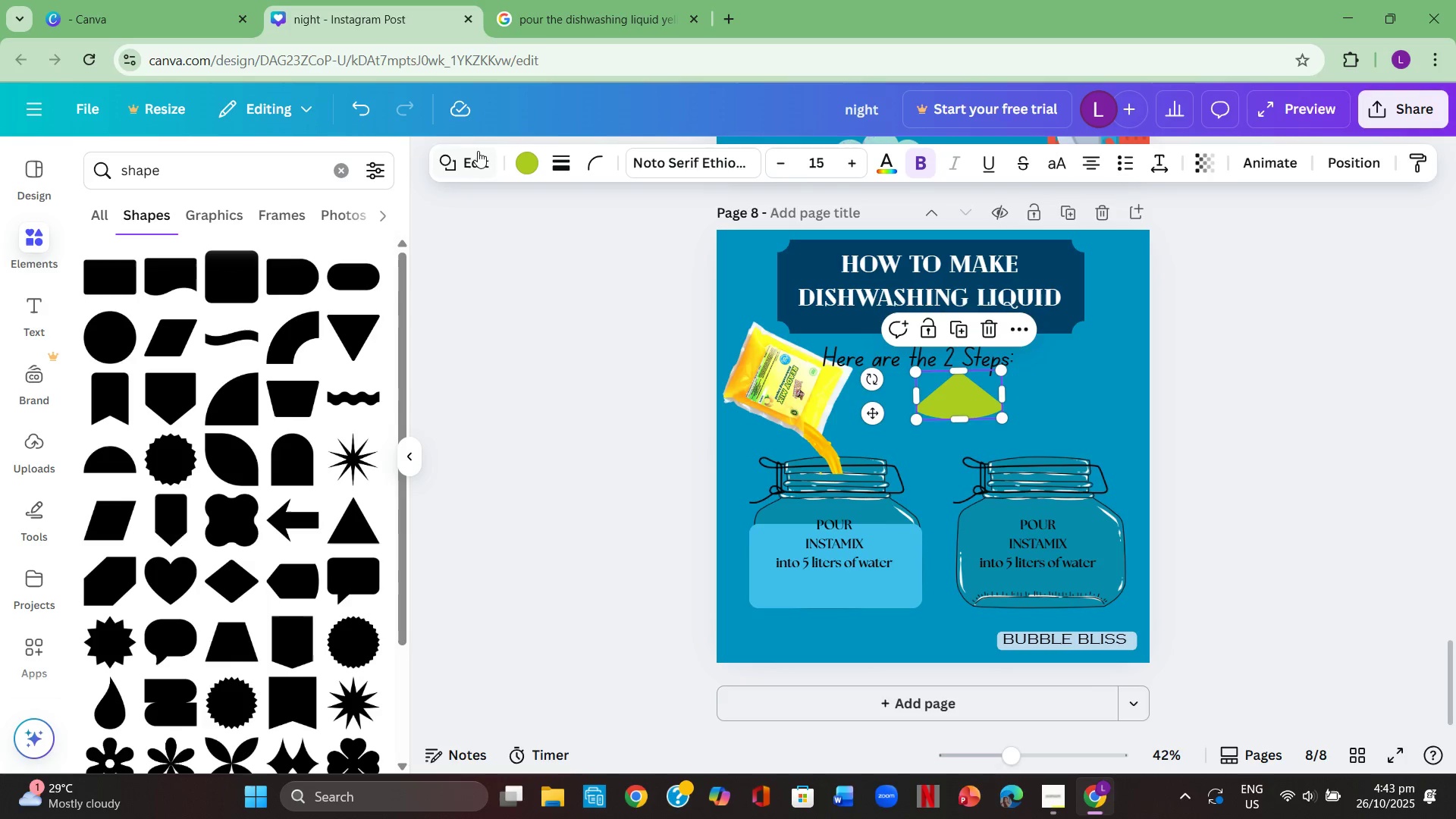 
left_click([529, 167])
 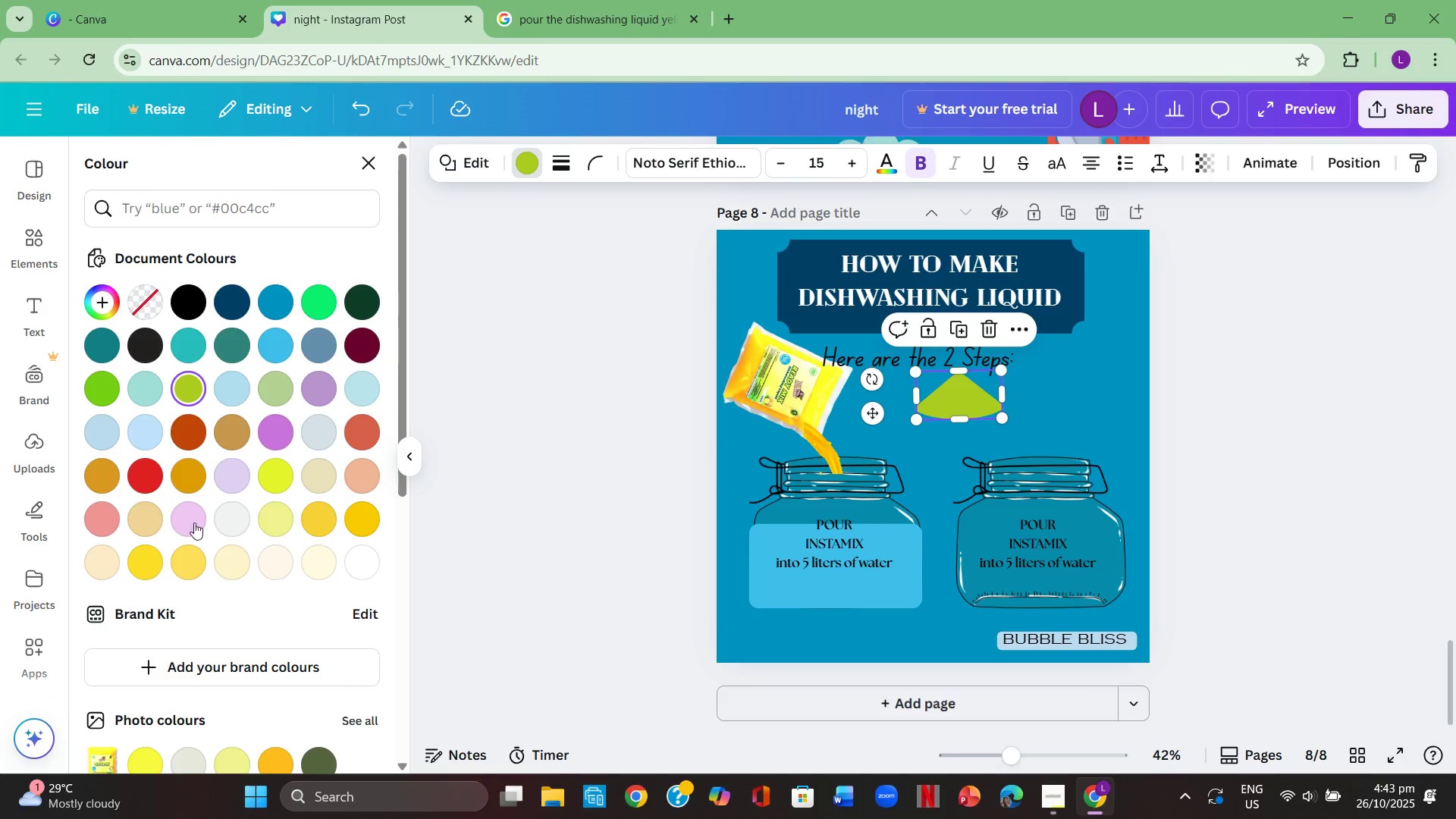 
left_click([187, 569])
 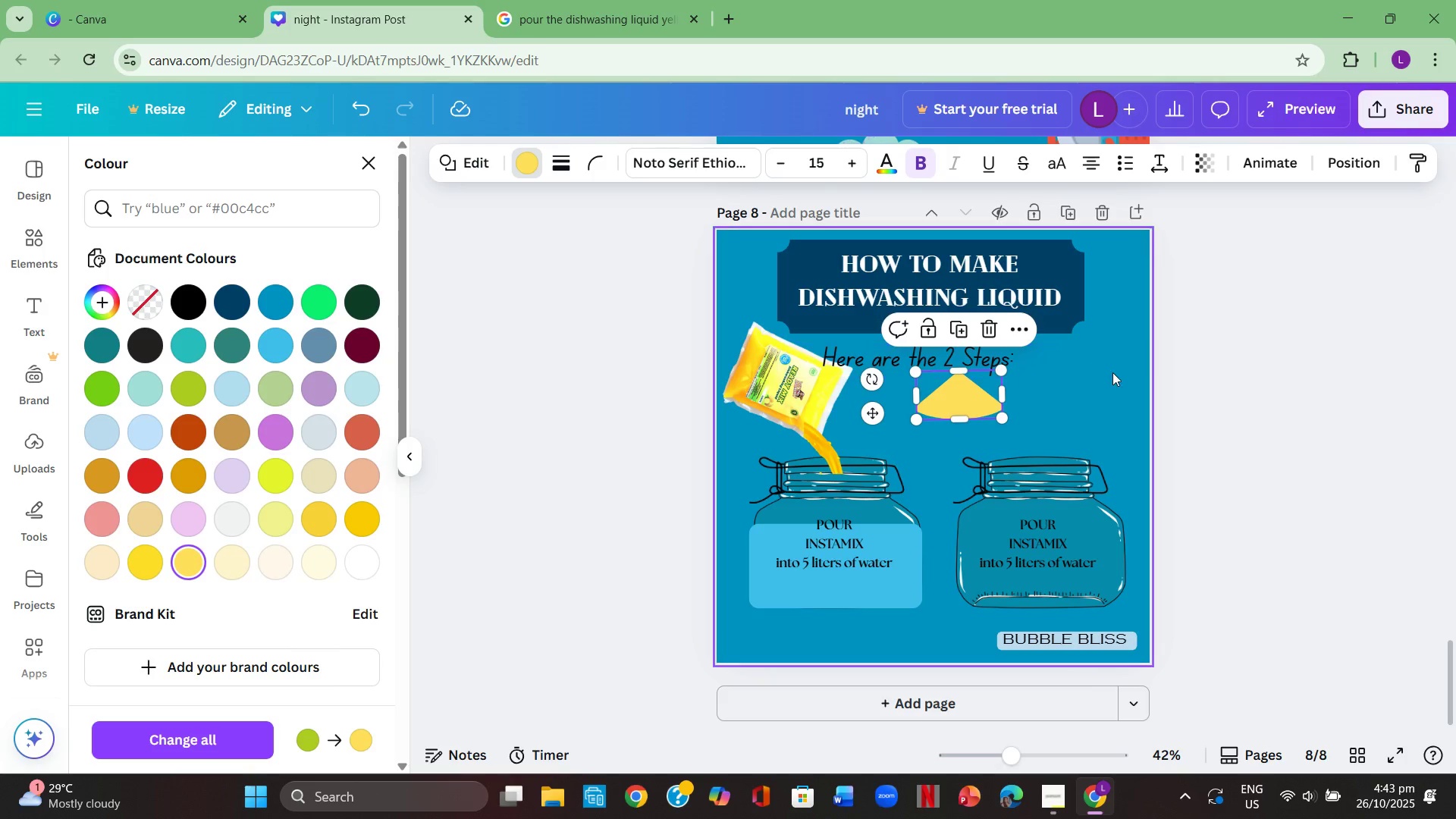 
left_click([1207, 416])
 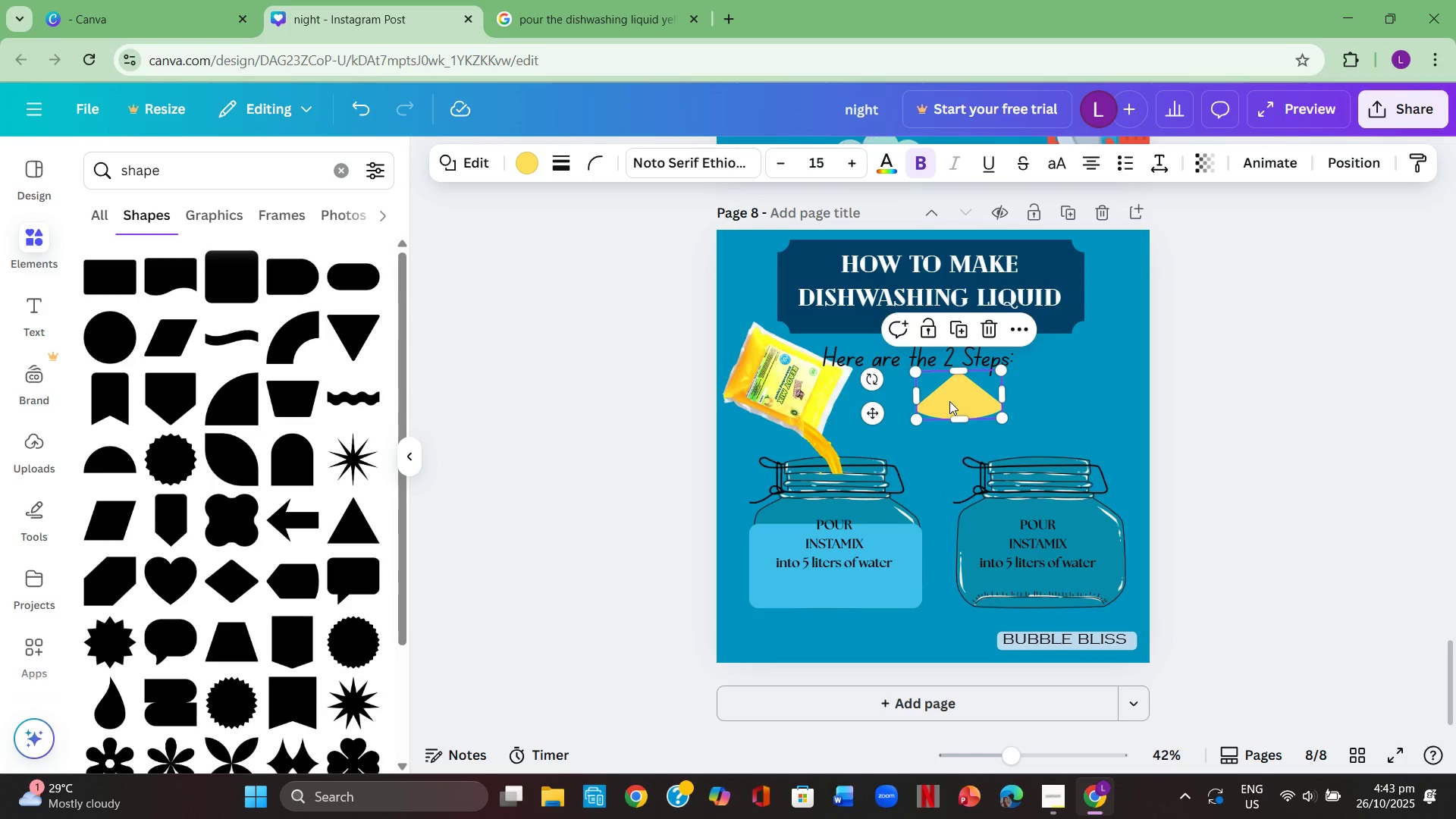 
left_click_drag(start_coordinate=[949, 401], to_coordinate=[780, 516])
 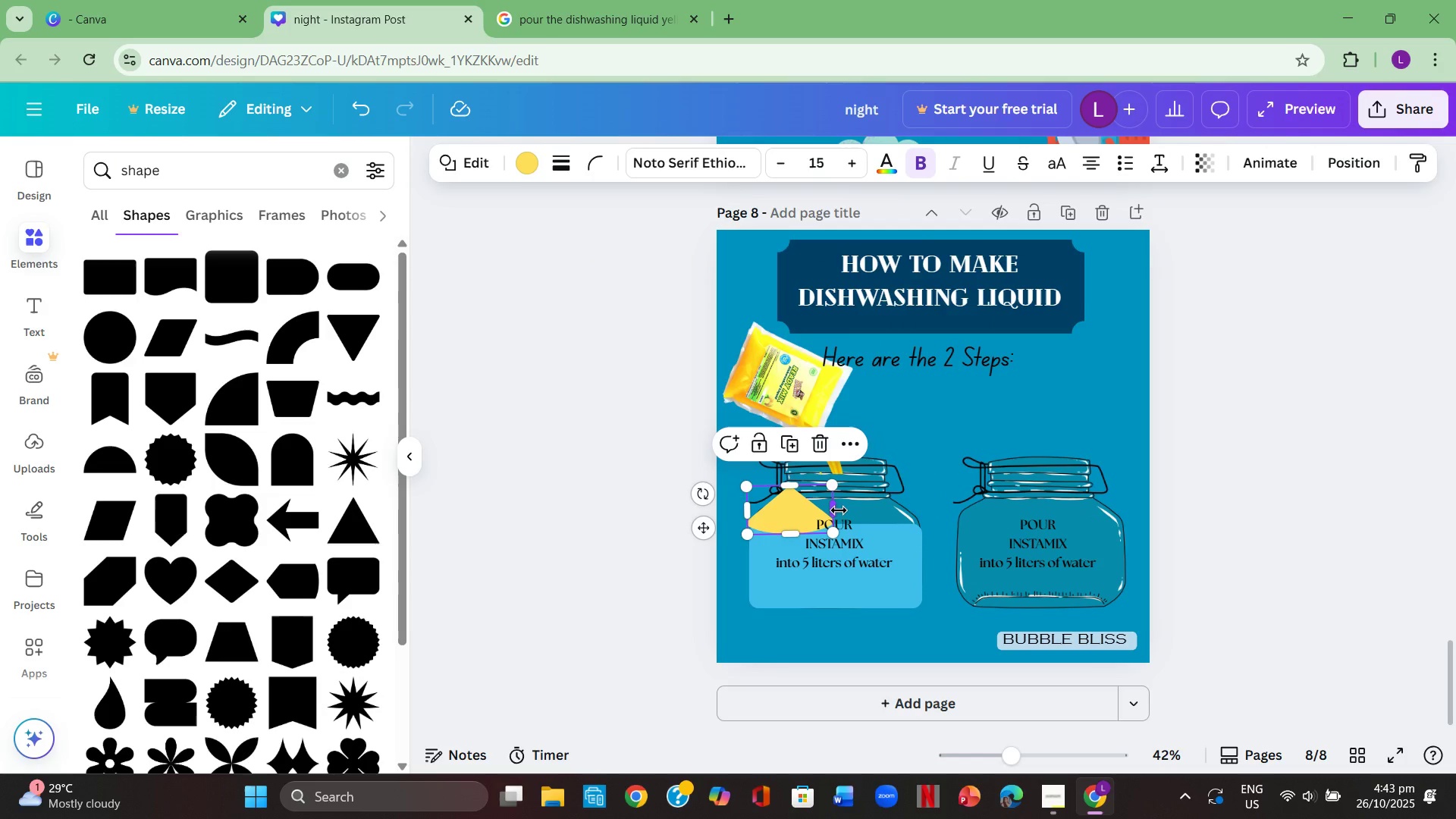 
left_click_drag(start_coordinate=[839, 510], to_coordinate=[922, 522])
 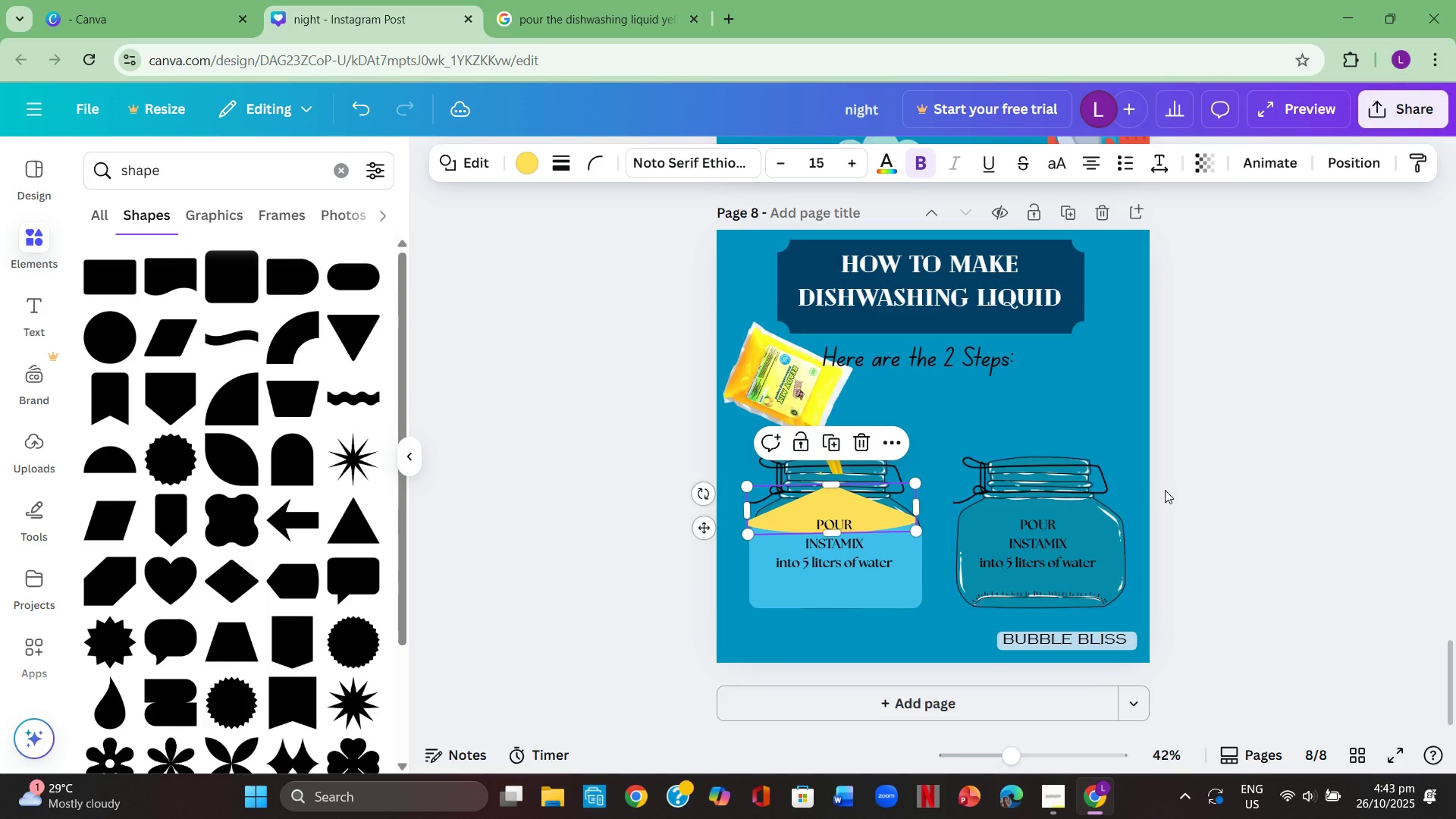 
left_click([1165, 490])
 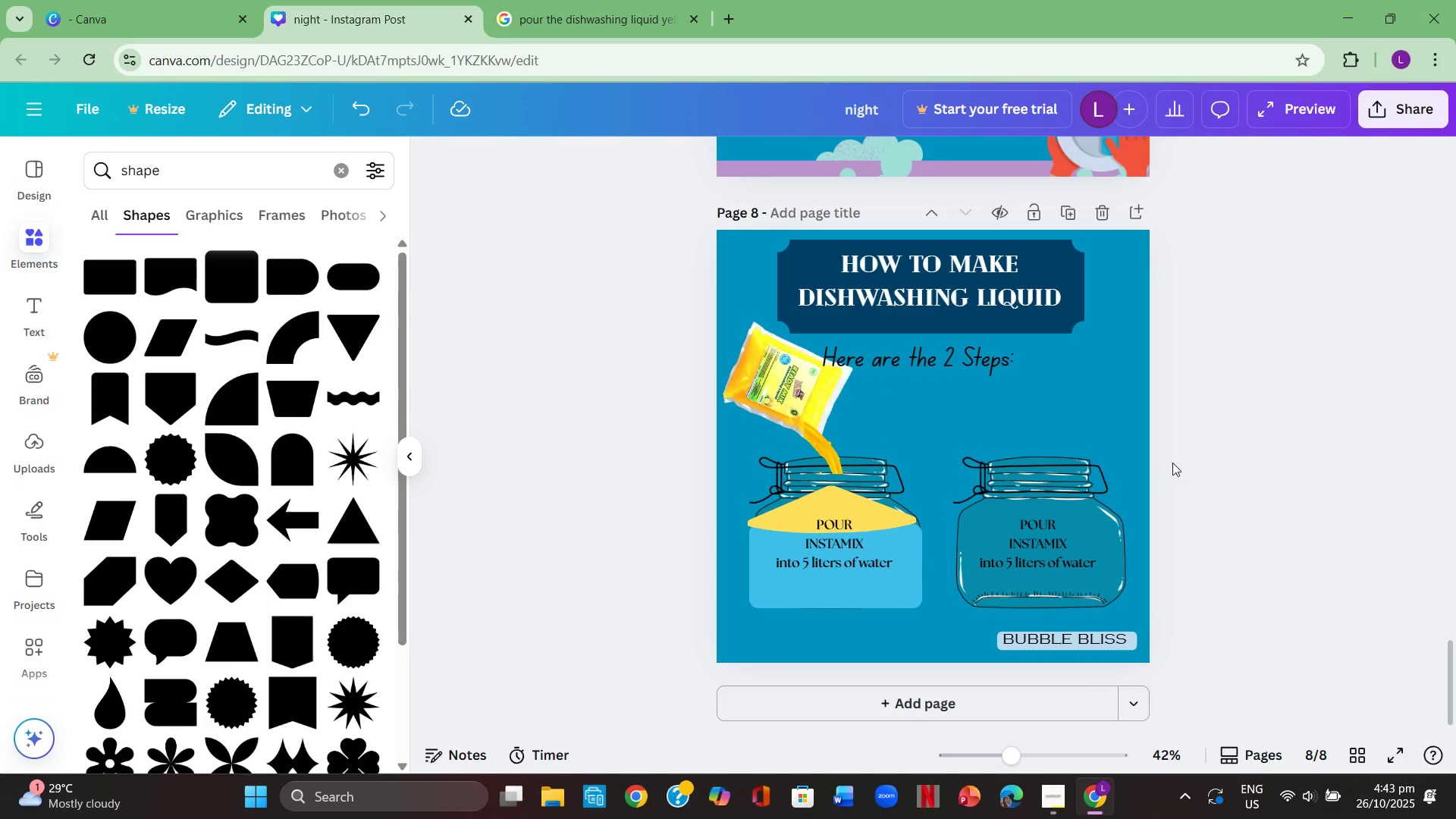 
left_click([1192, 463])
 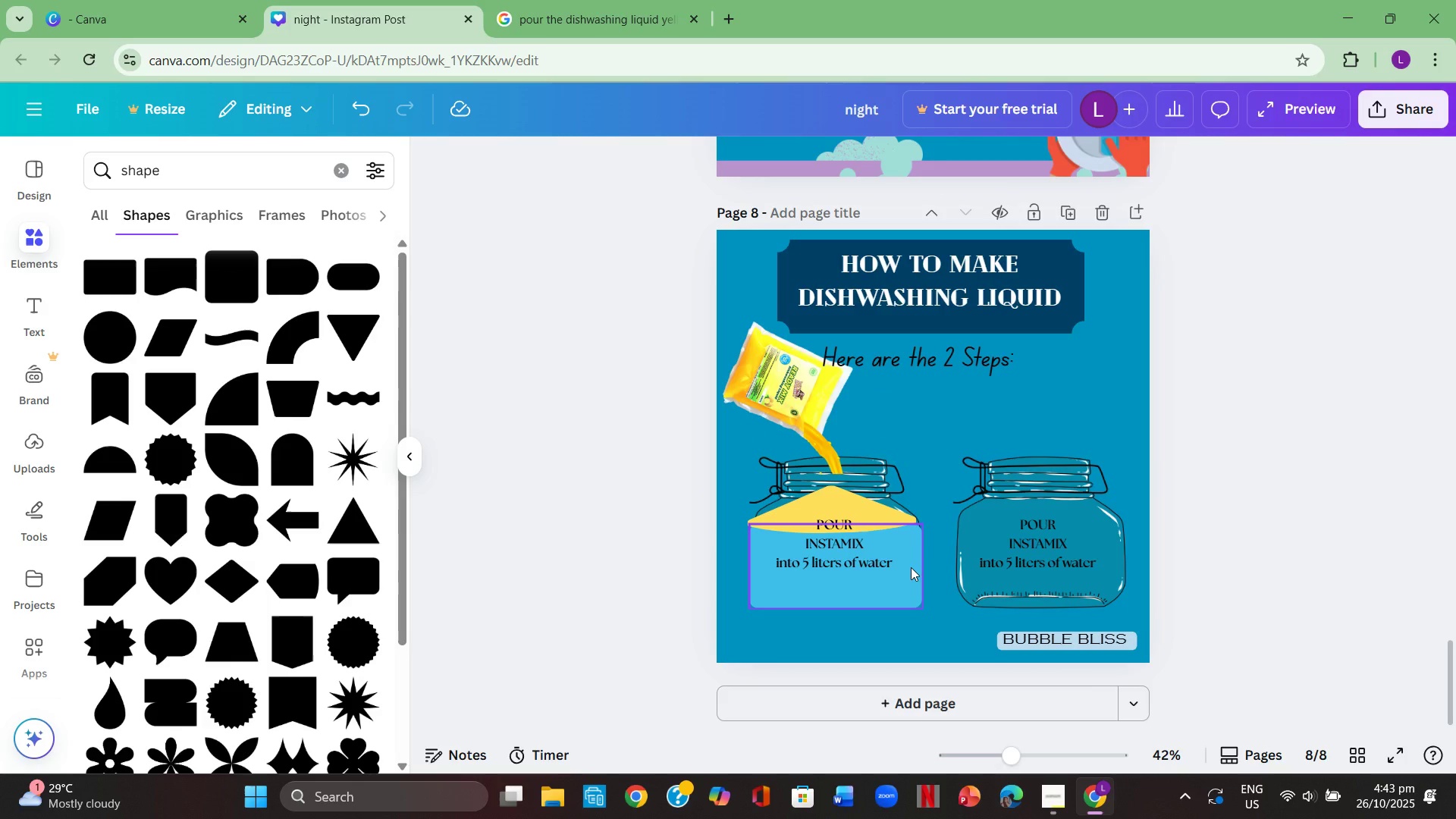 
left_click([911, 567])
 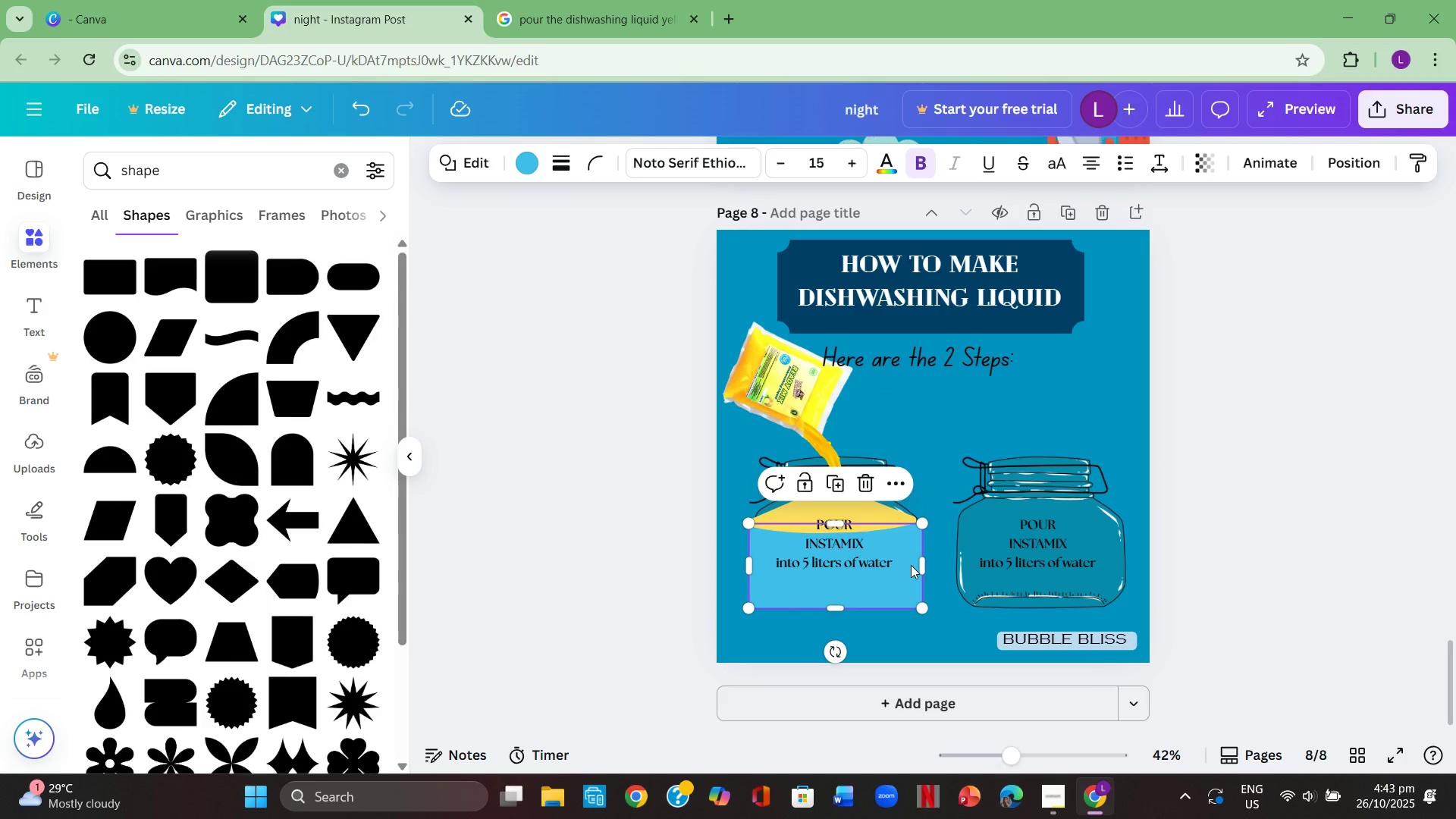 
key(Control+ControlLeft)
 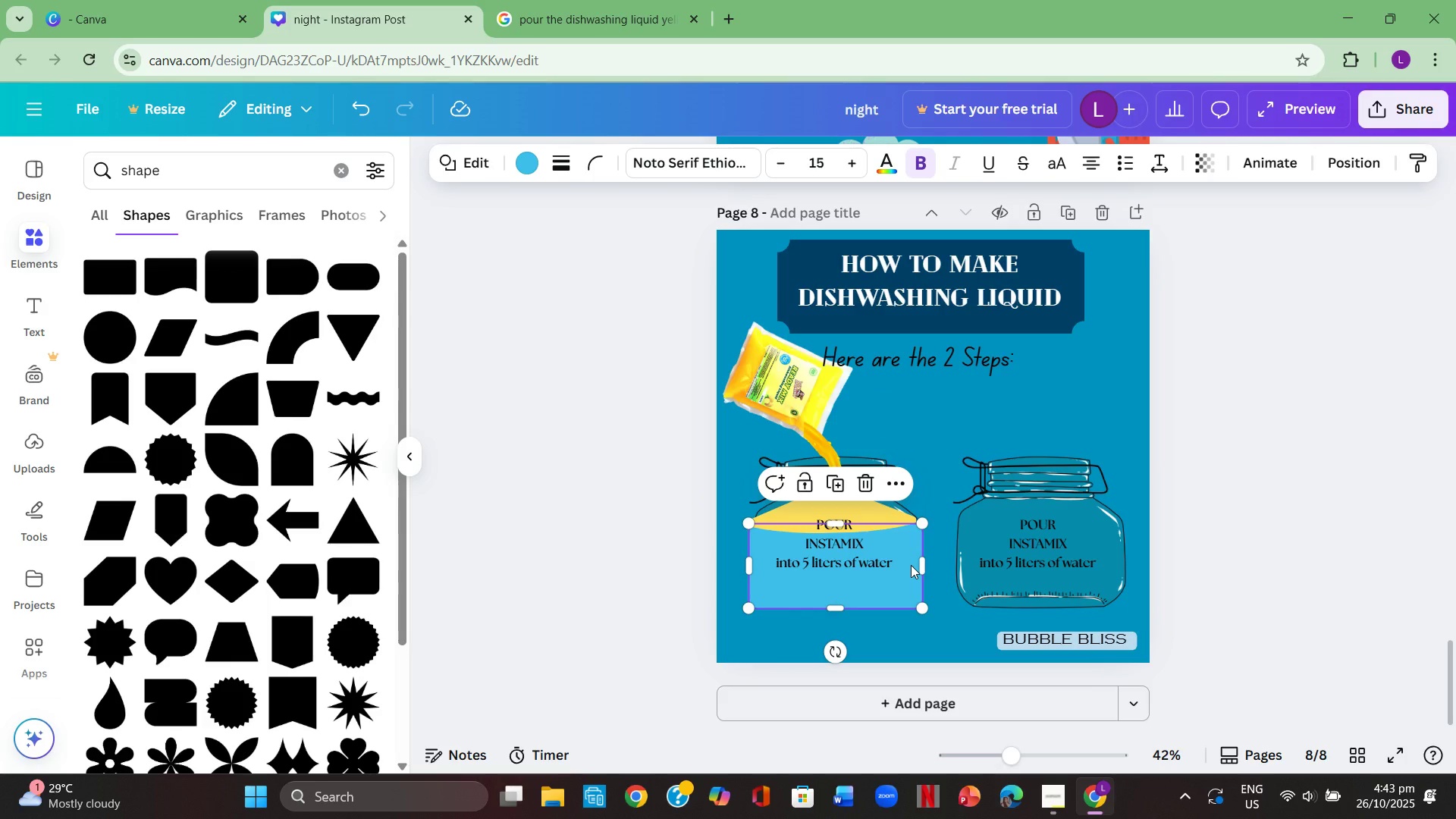 
key(Control+C)
 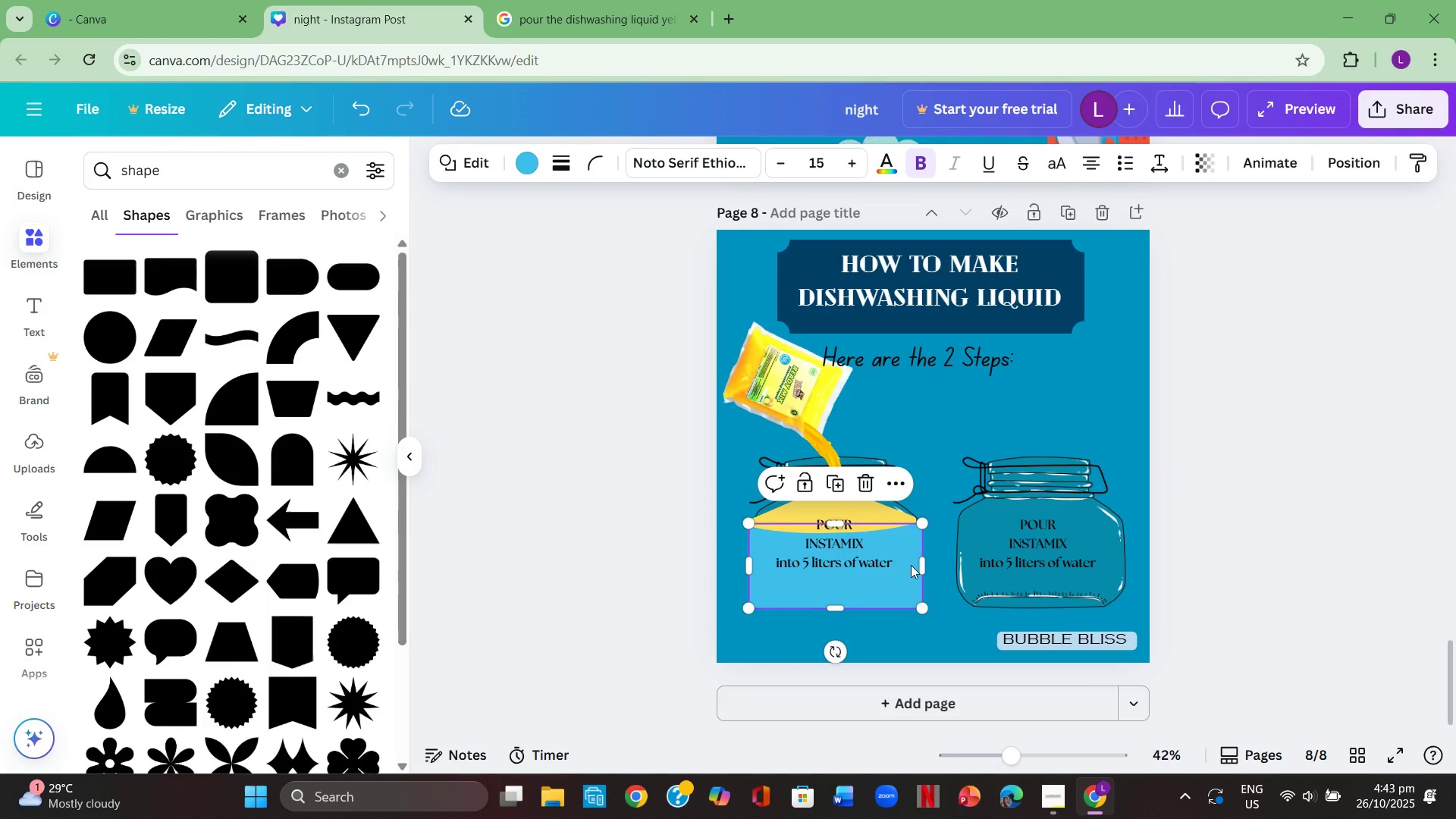 
key(Control+ControlLeft)
 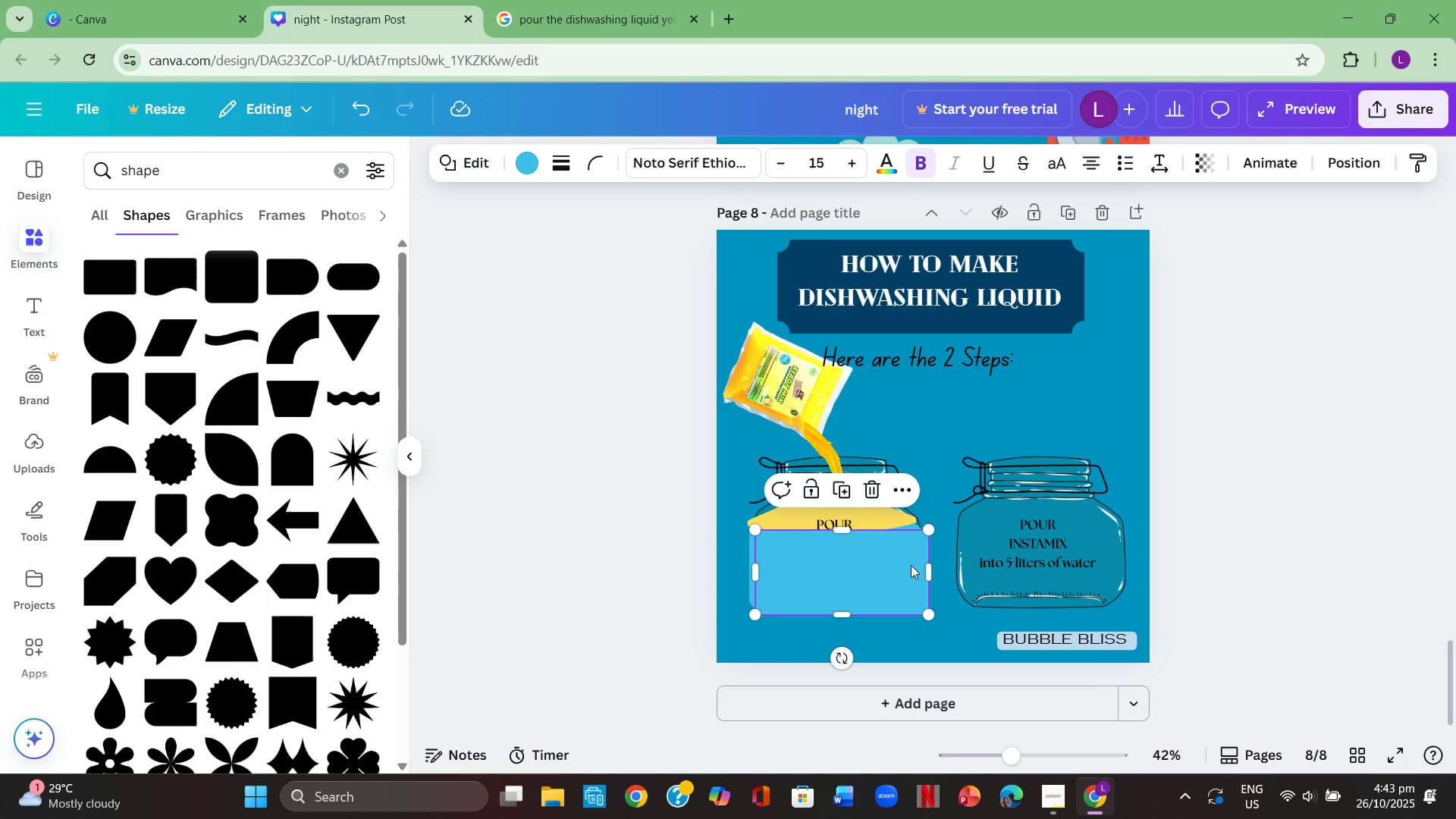 
key(Control+V)
 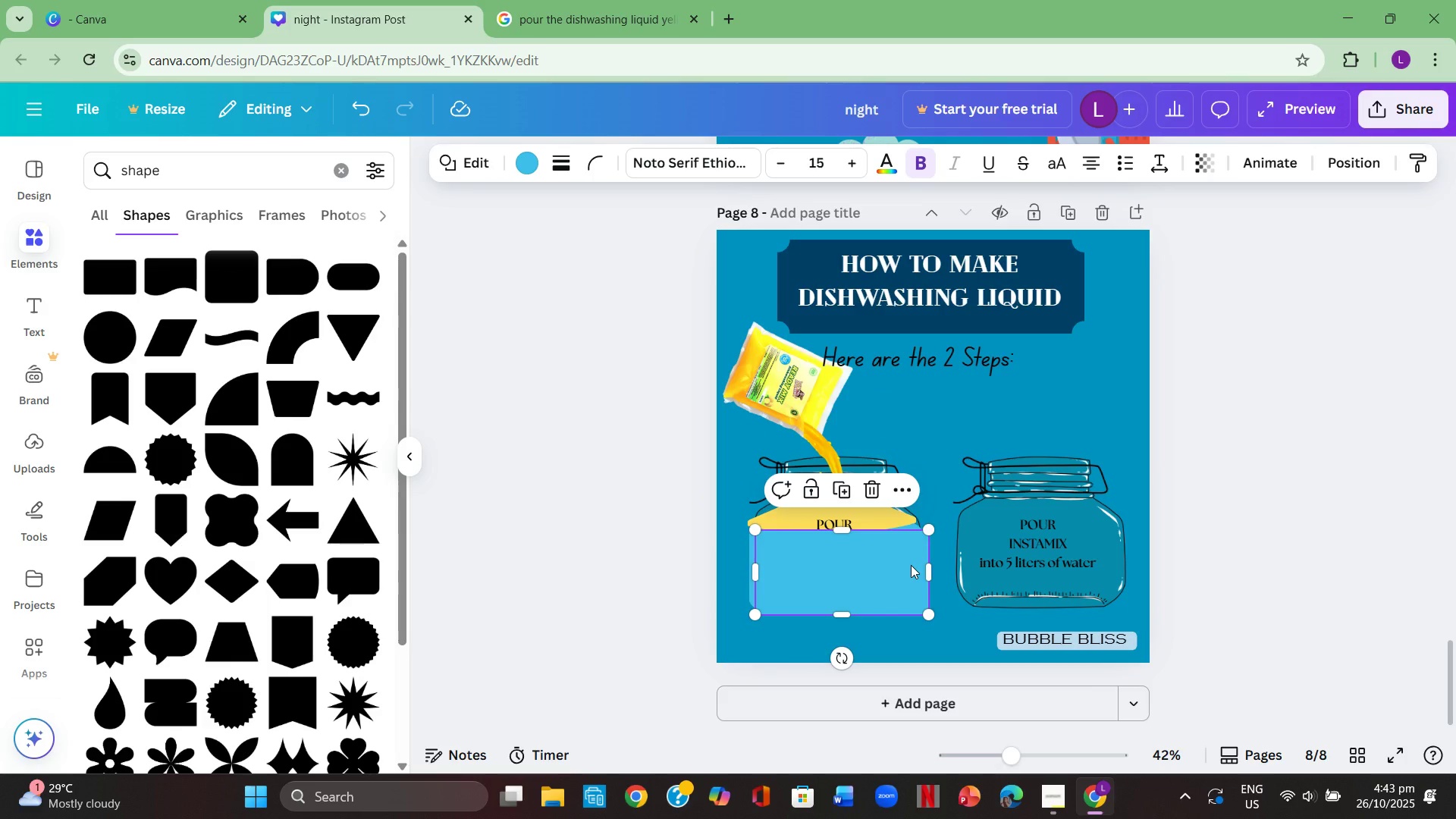 
left_click_drag(start_coordinate=[911, 565], to_coordinate=[1106, 552])
 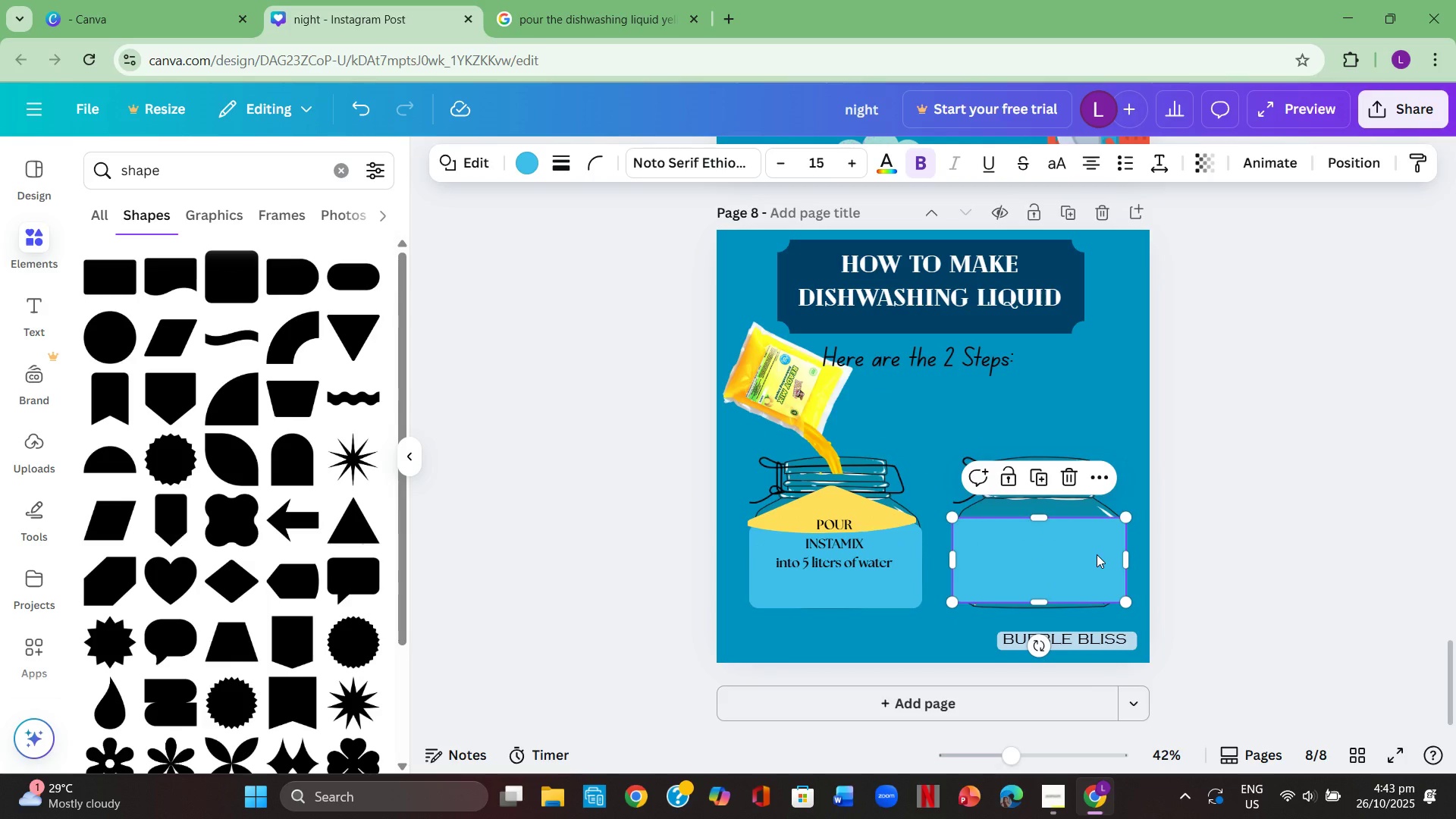 
left_click([1097, 554])
 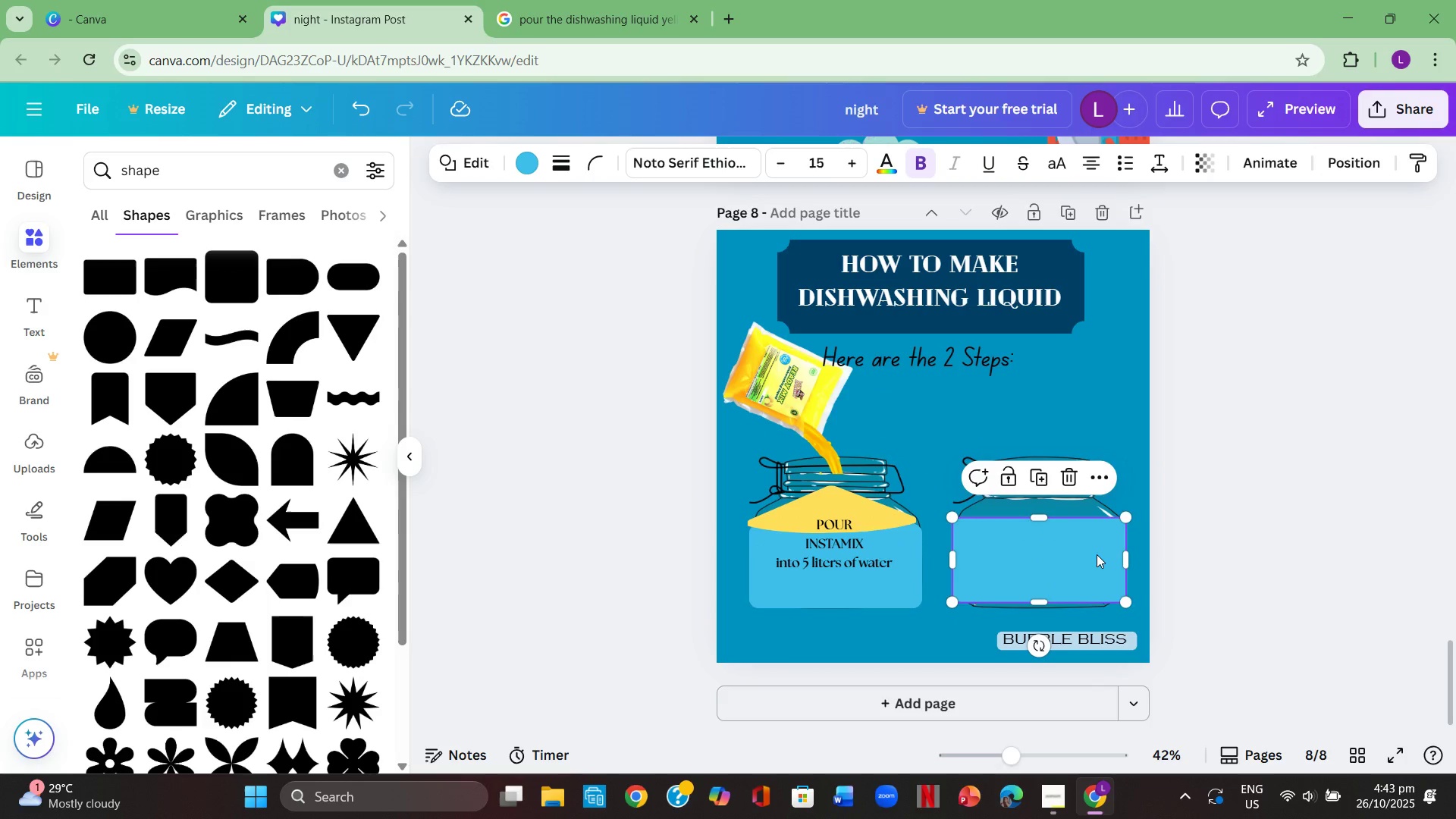 
right_click([1097, 554])
 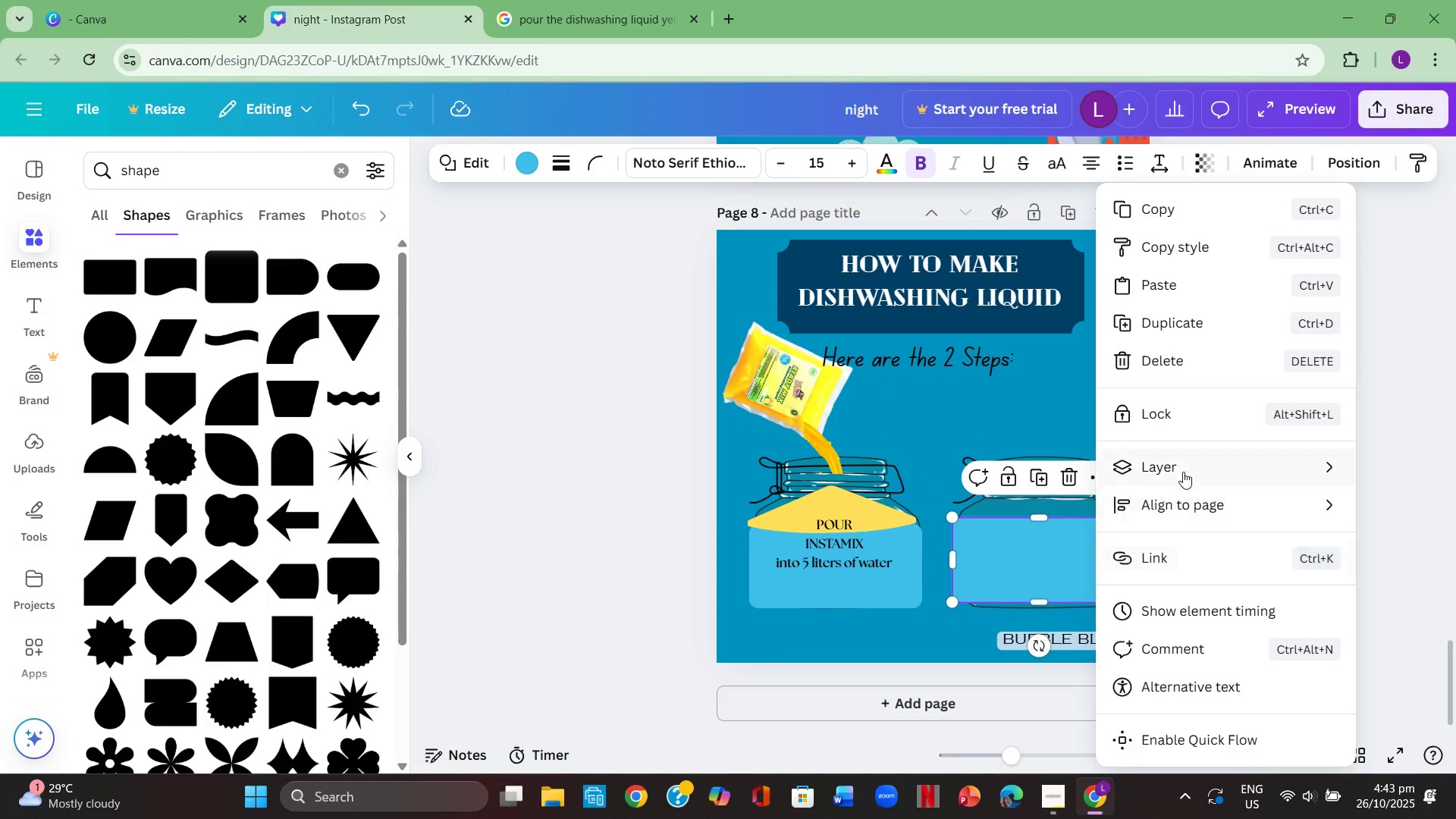 
left_click([1185, 468])
 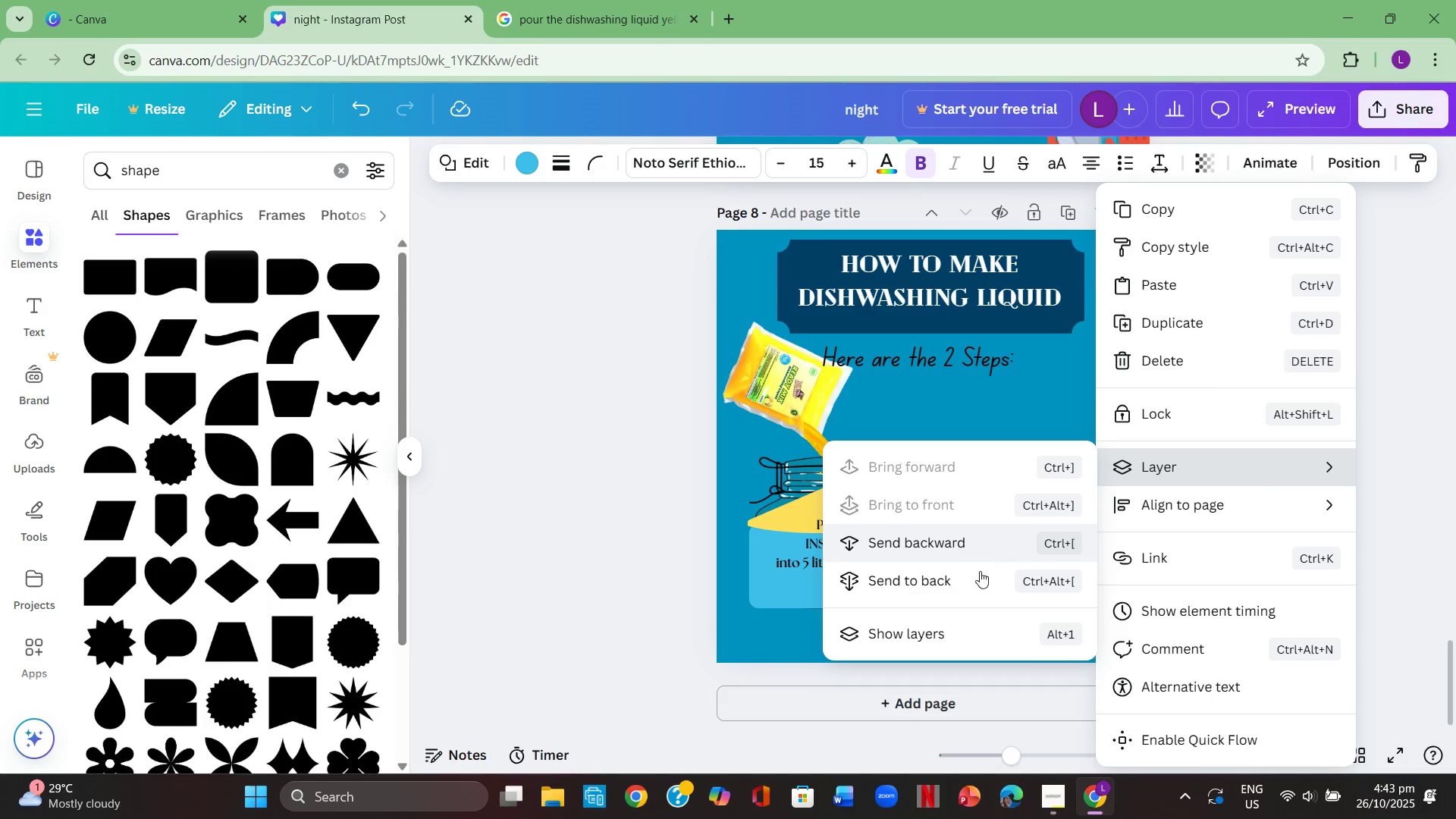 
left_click([980, 582])
 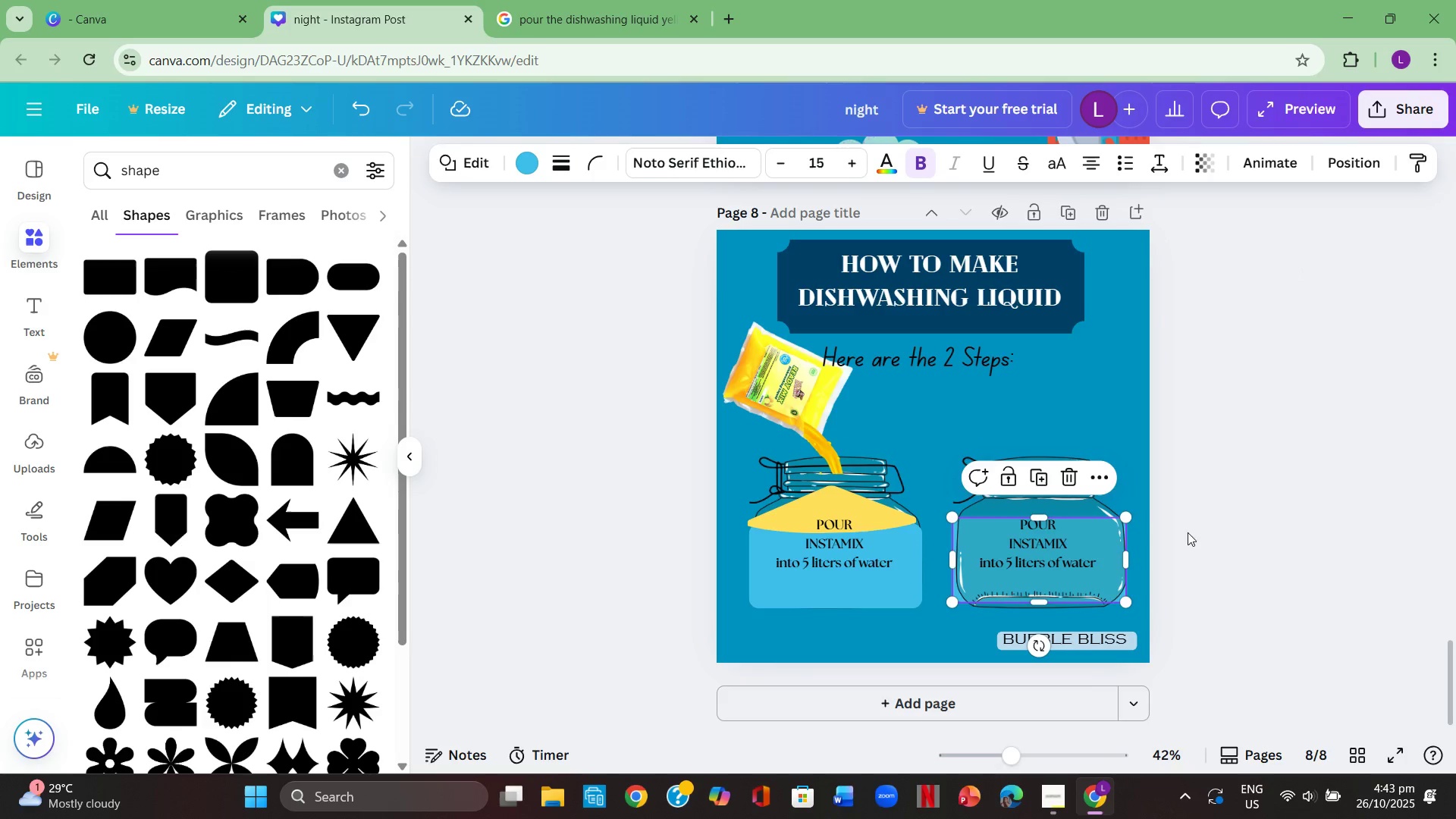 
left_click([1208, 532])
 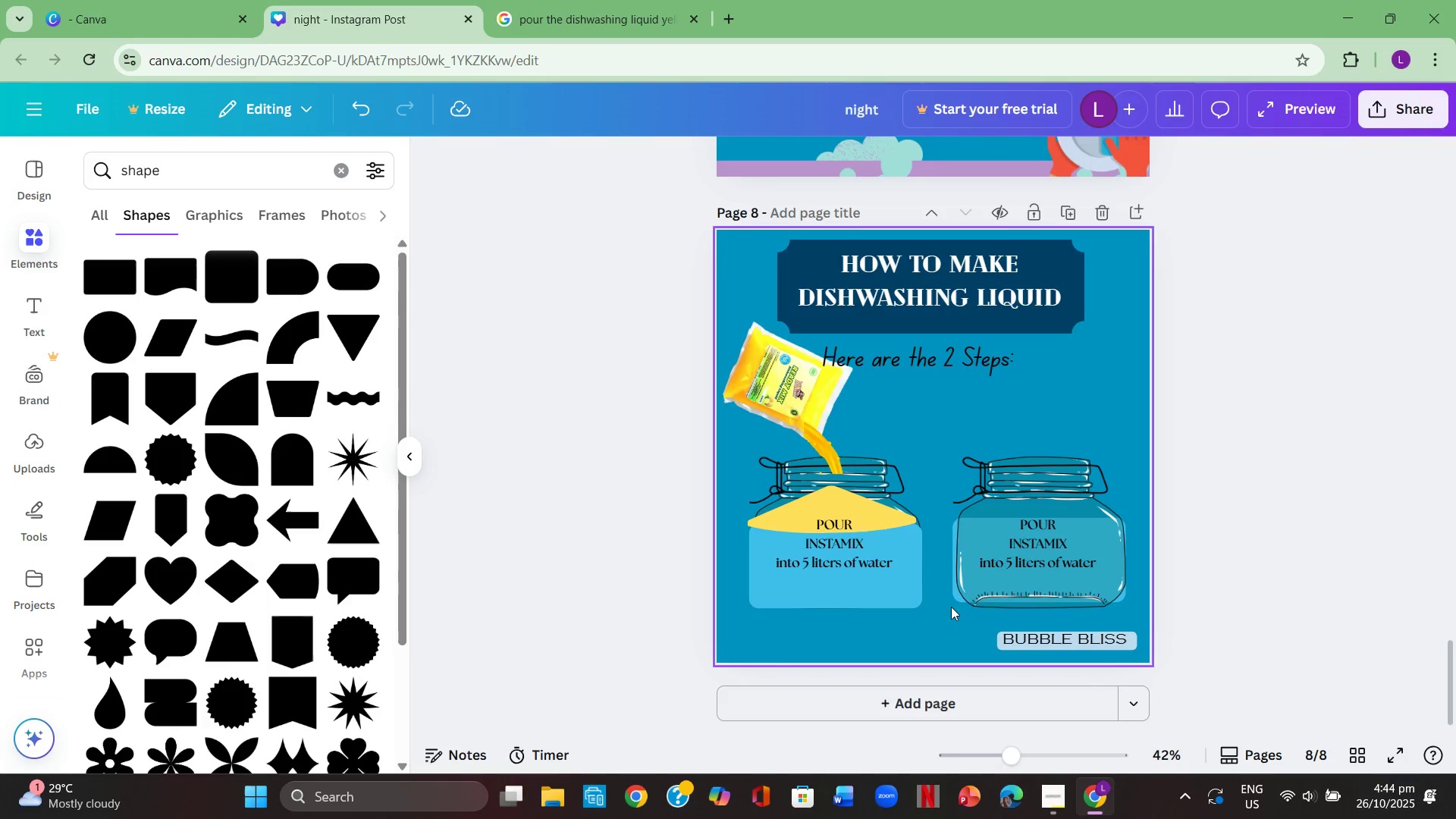 
left_click([958, 595])
 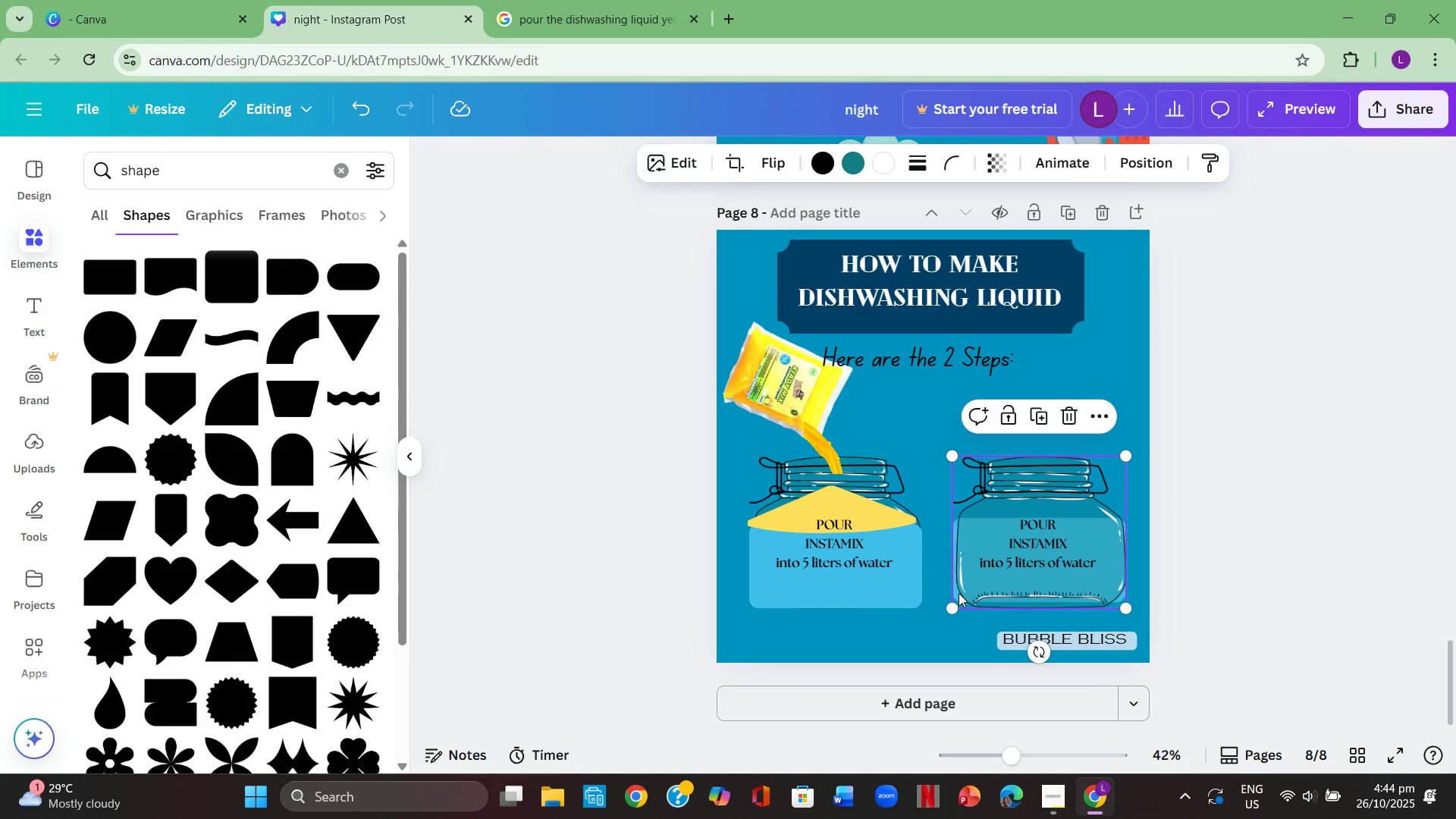 
right_click([959, 593])
 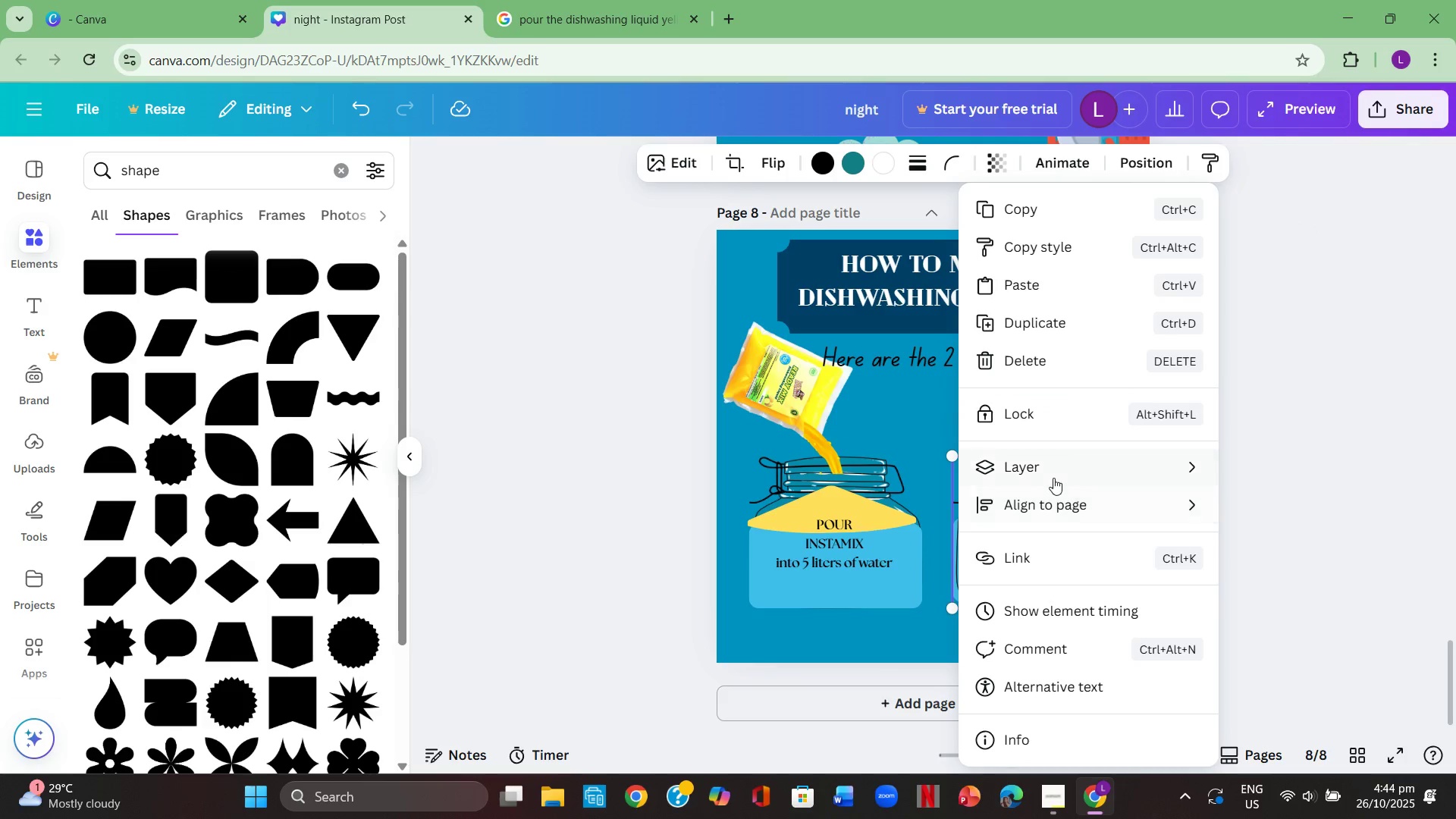 
left_click([1056, 473])
 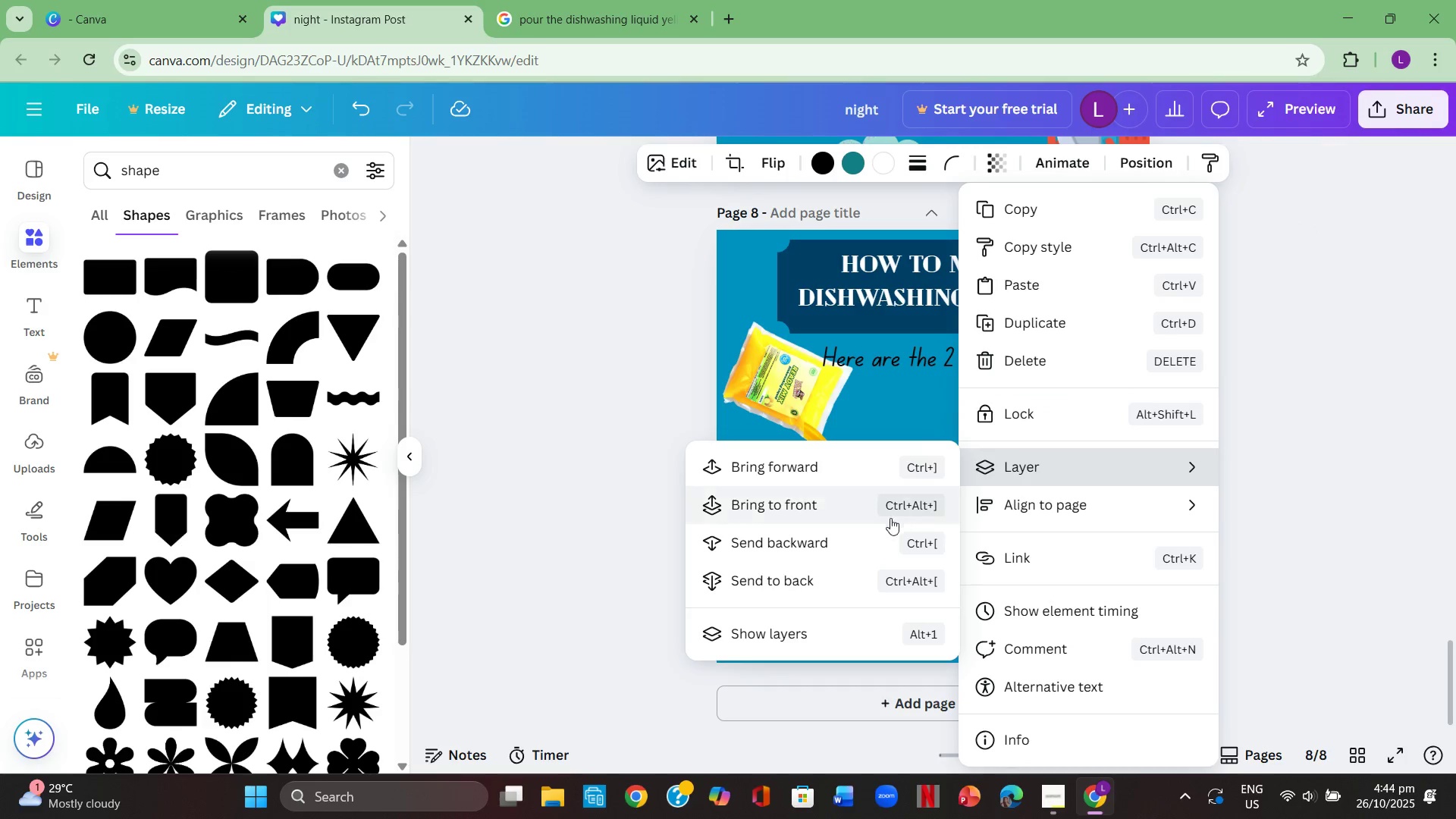 
left_click([853, 541])
 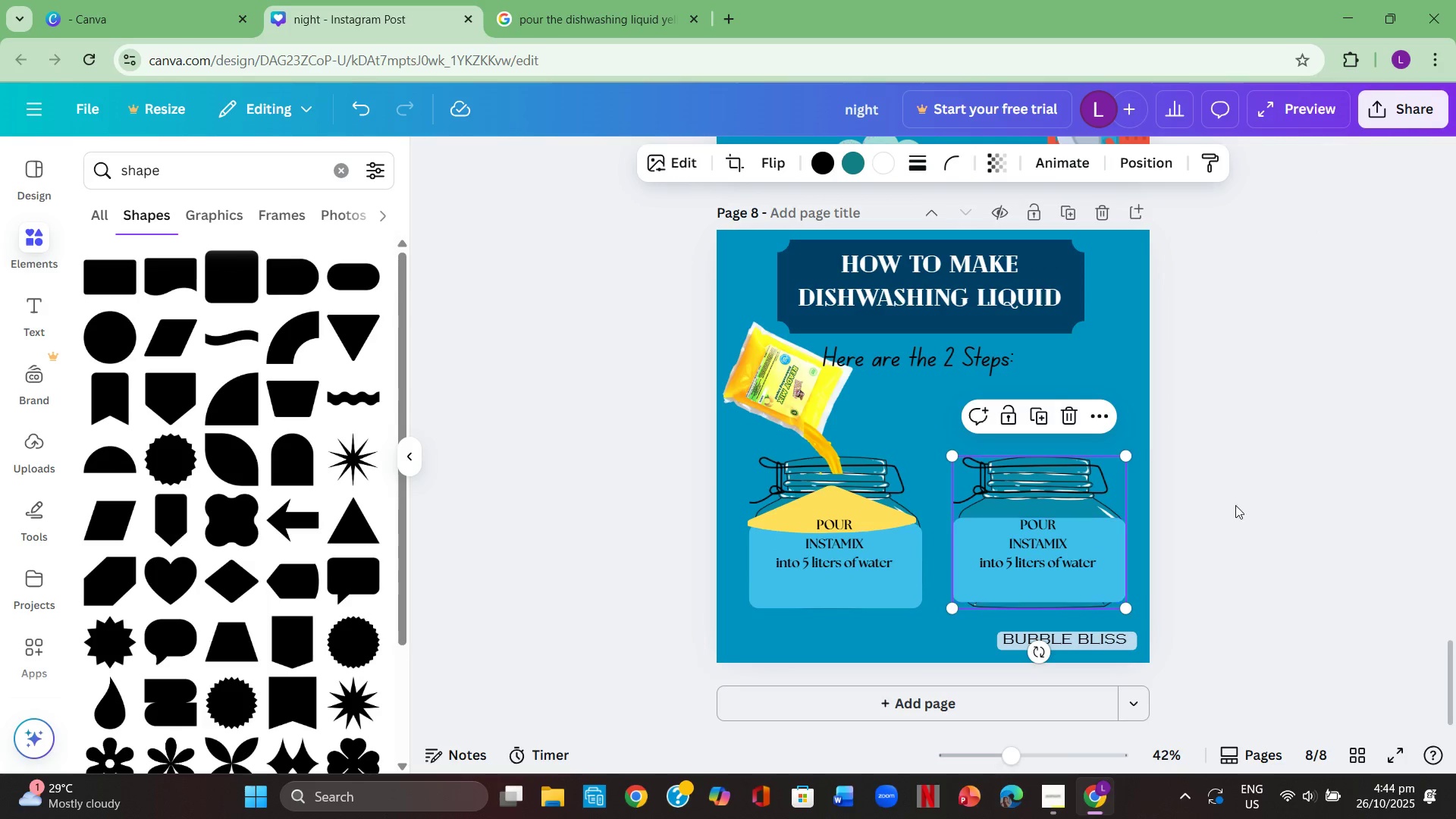 
left_click([1291, 497])
 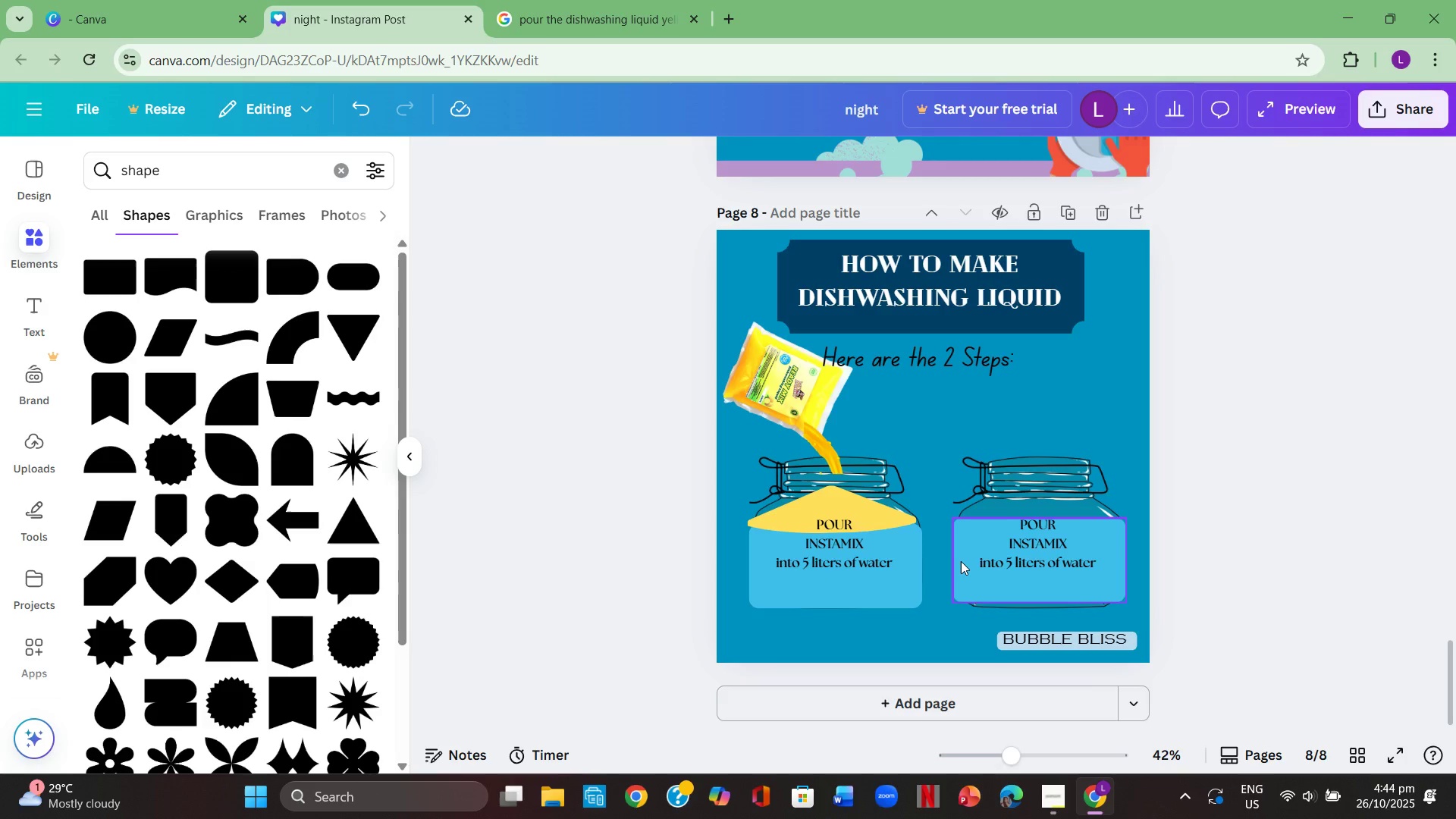 
left_click([962, 561])
 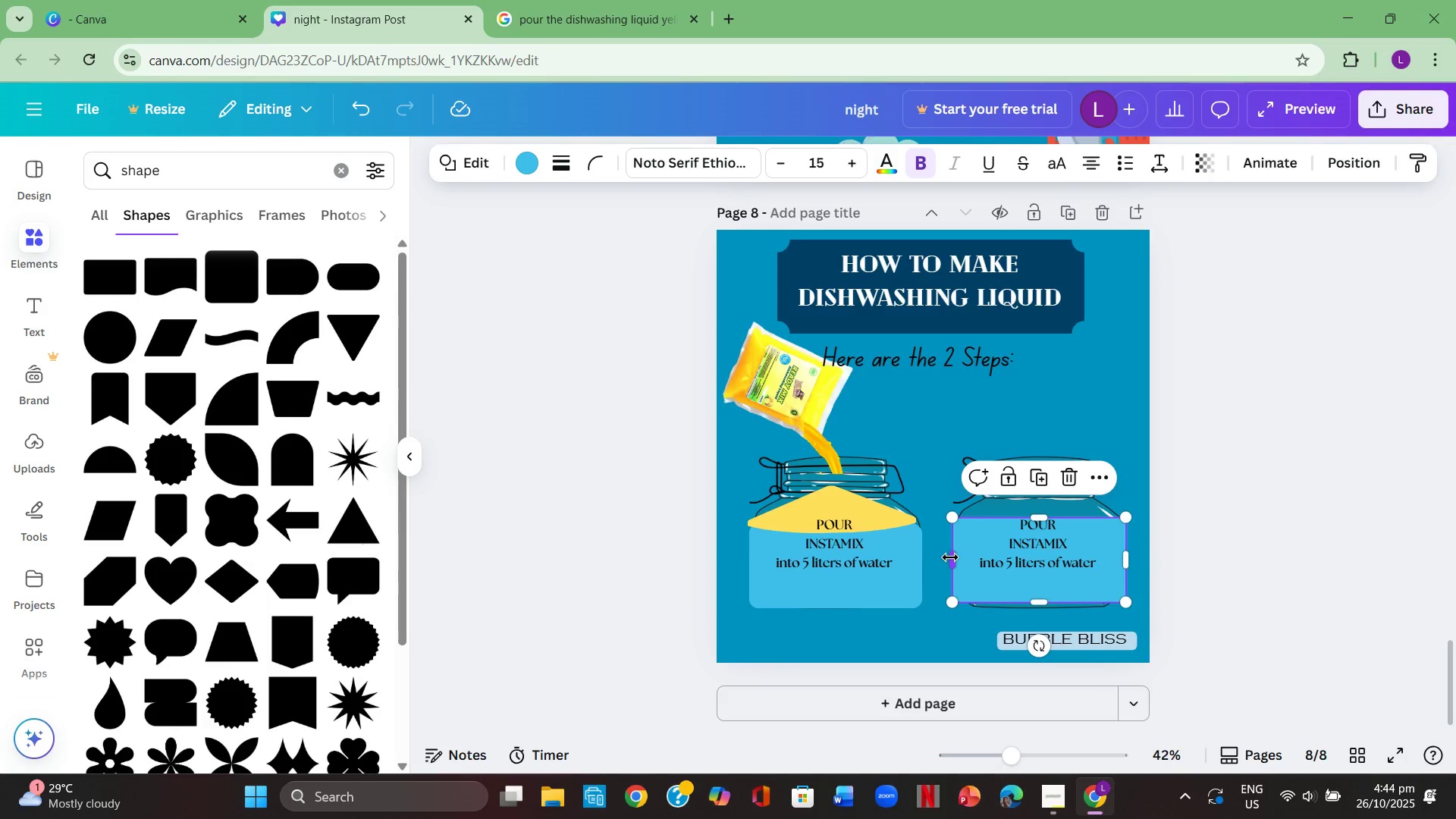 
left_click_drag(start_coordinate=[950, 557], to_coordinate=[955, 560])
 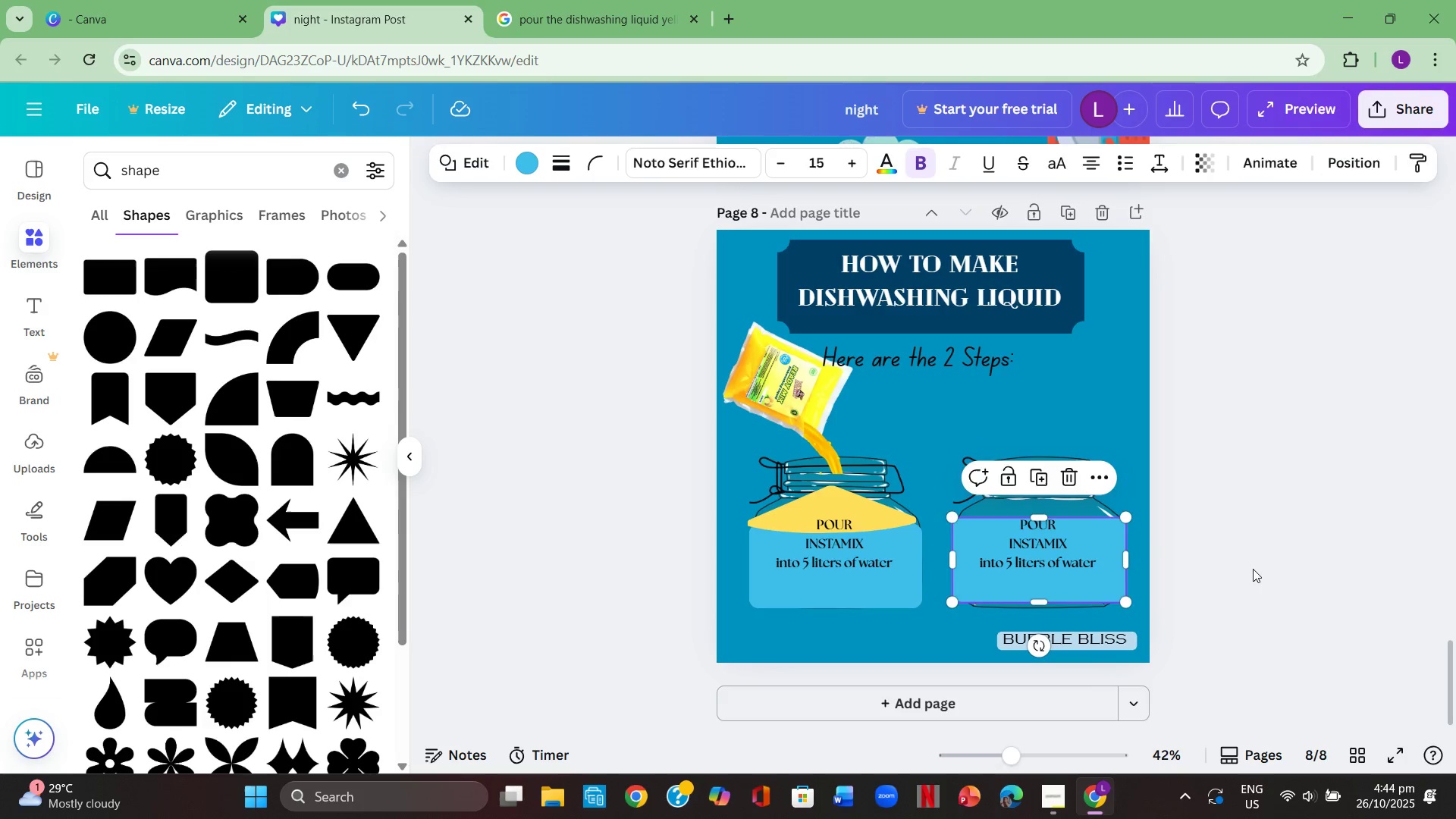 
left_click([1253, 569])
 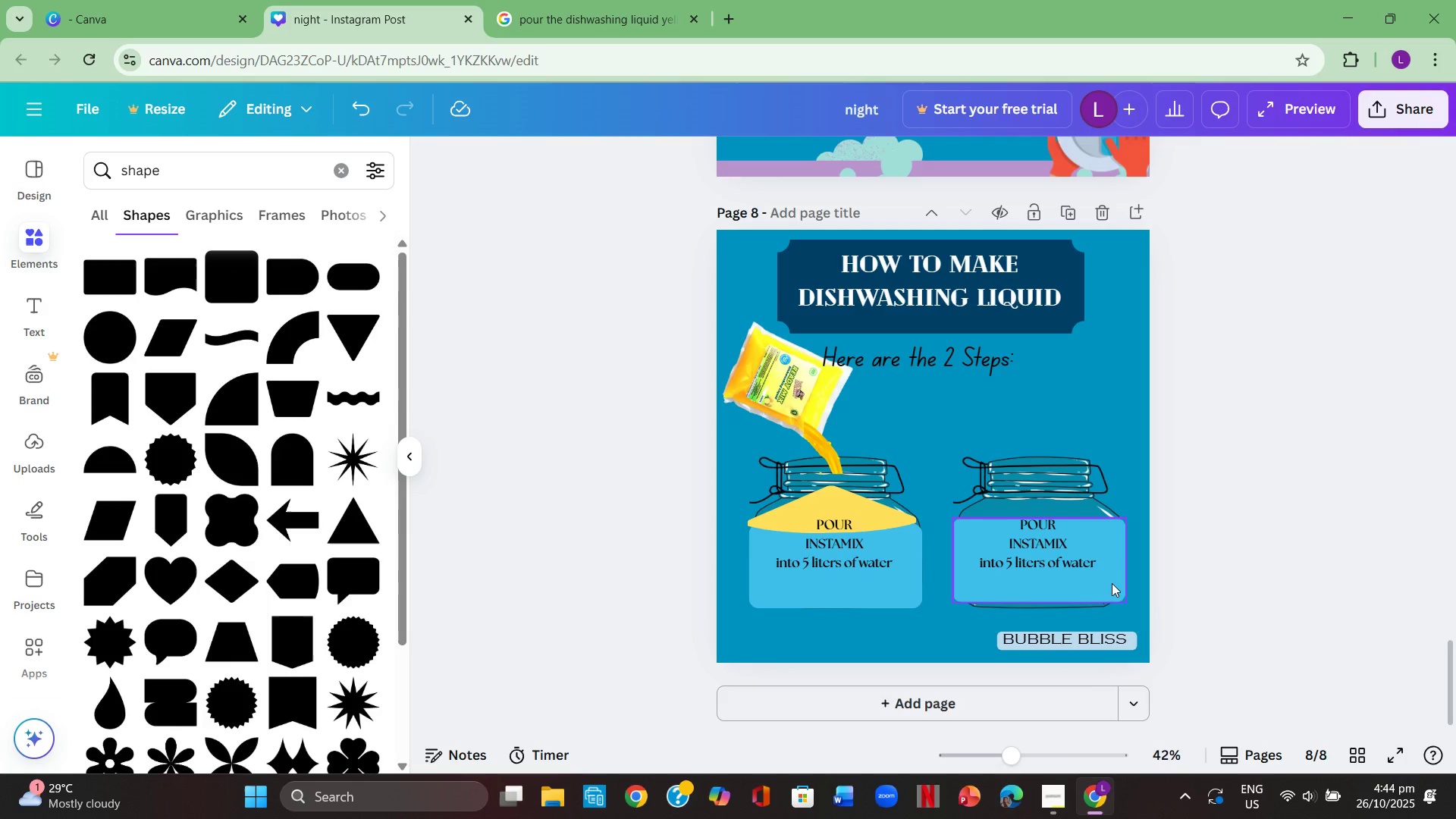 
left_click_drag(start_coordinate=[1112, 583], to_coordinate=[1118, 589])
 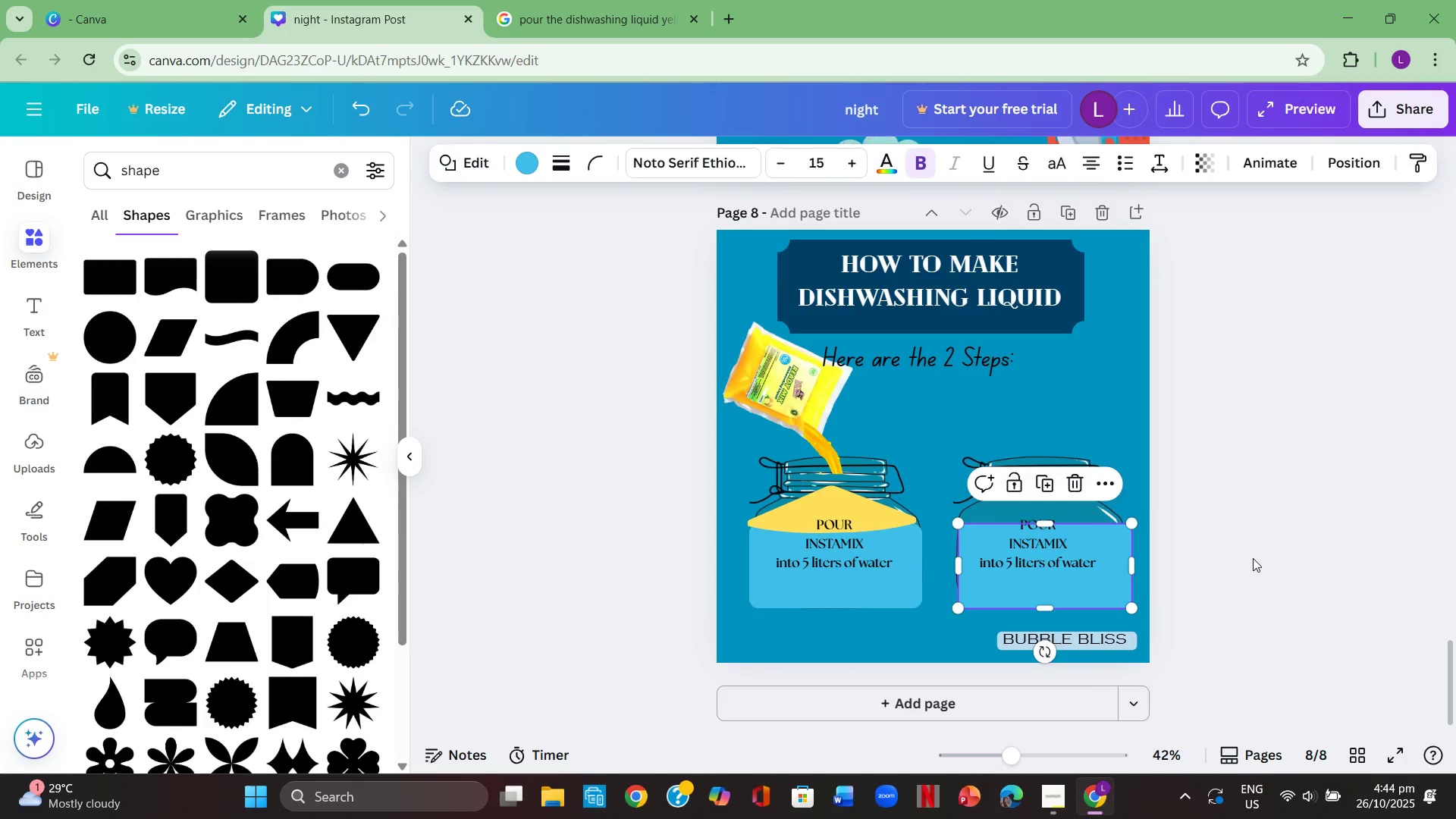 
left_click([1253, 558])
 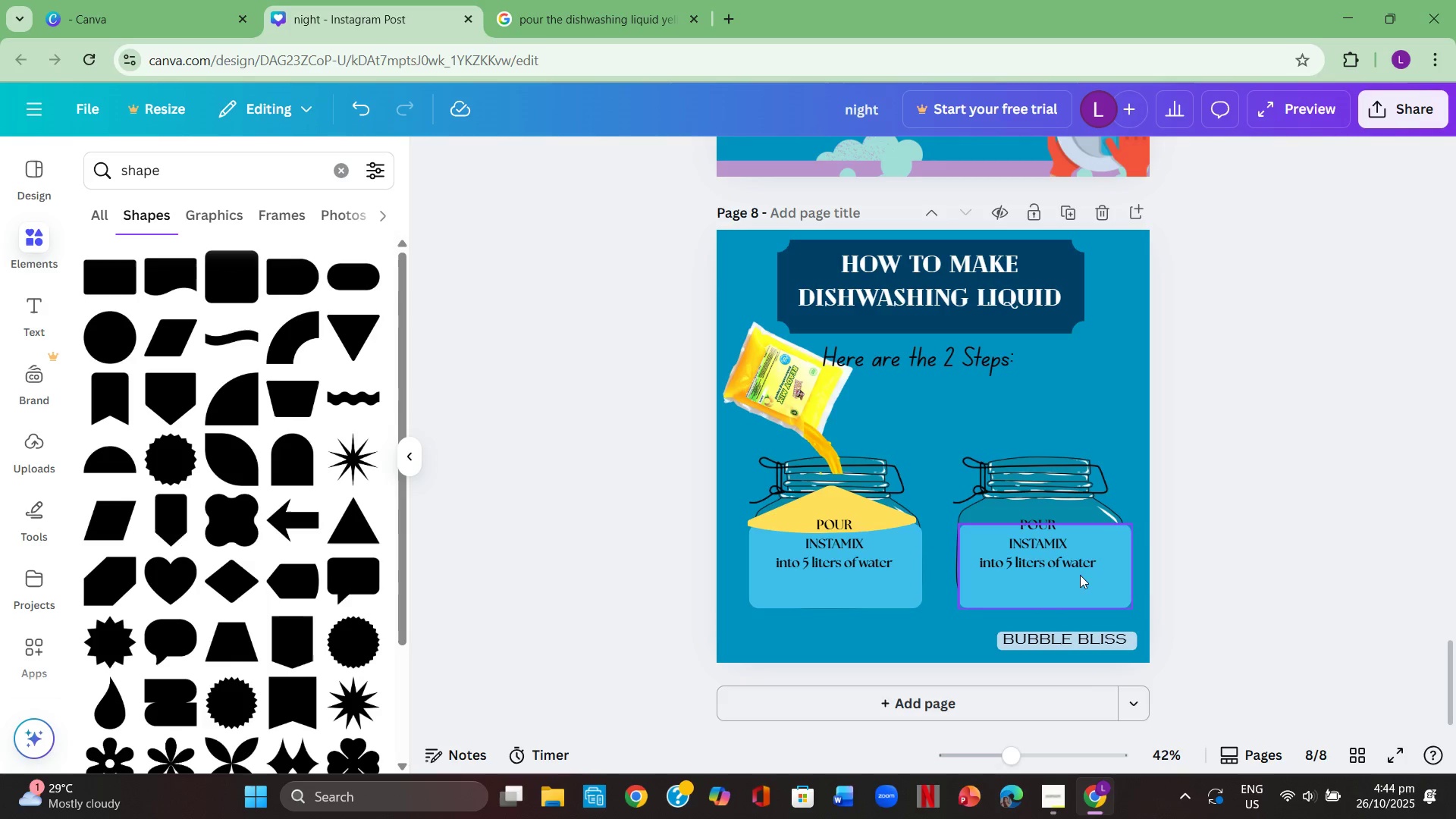 
left_click([1122, 587])
 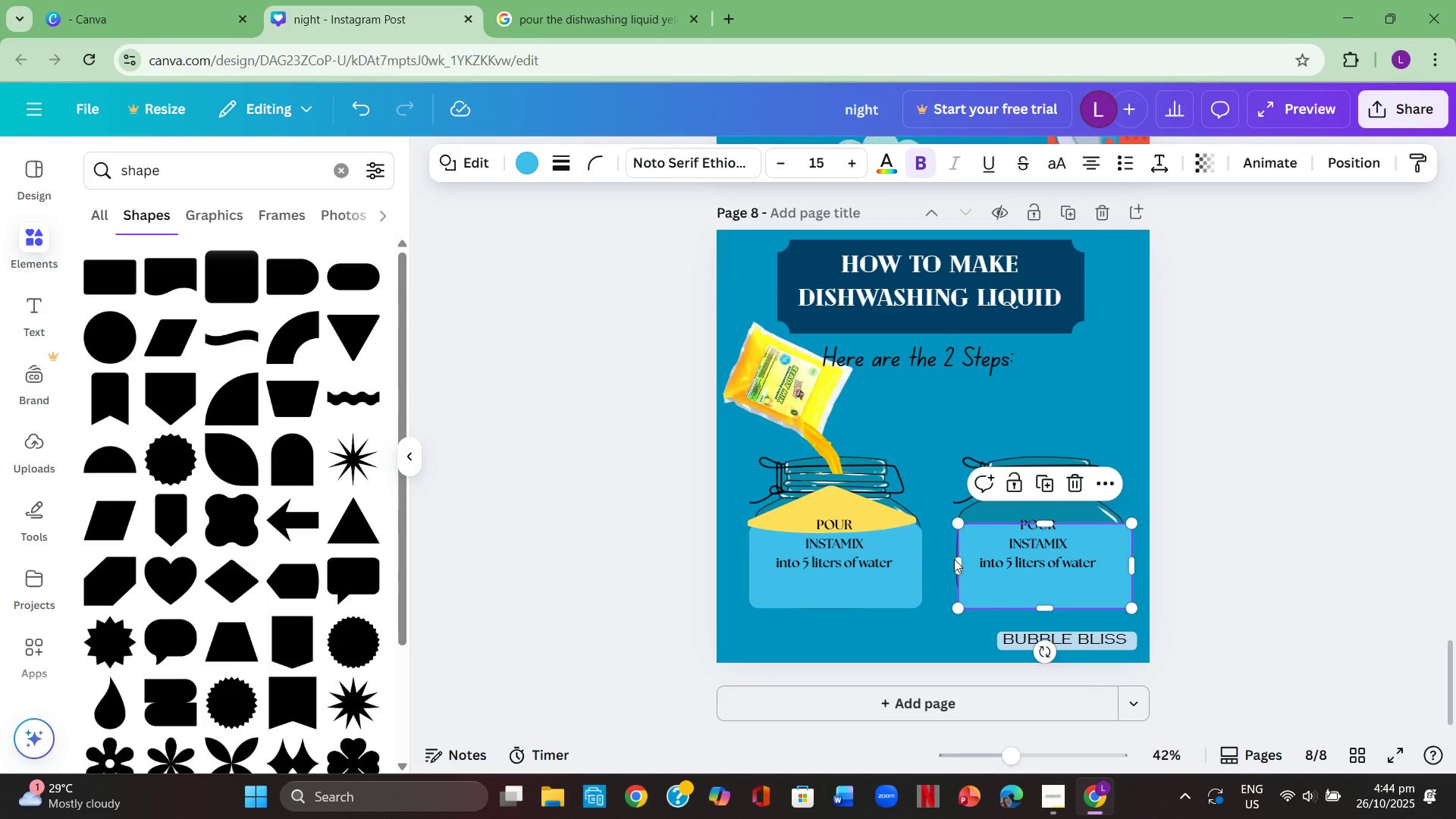 
left_click_drag(start_coordinate=[957, 563], to_coordinate=[952, 563])
 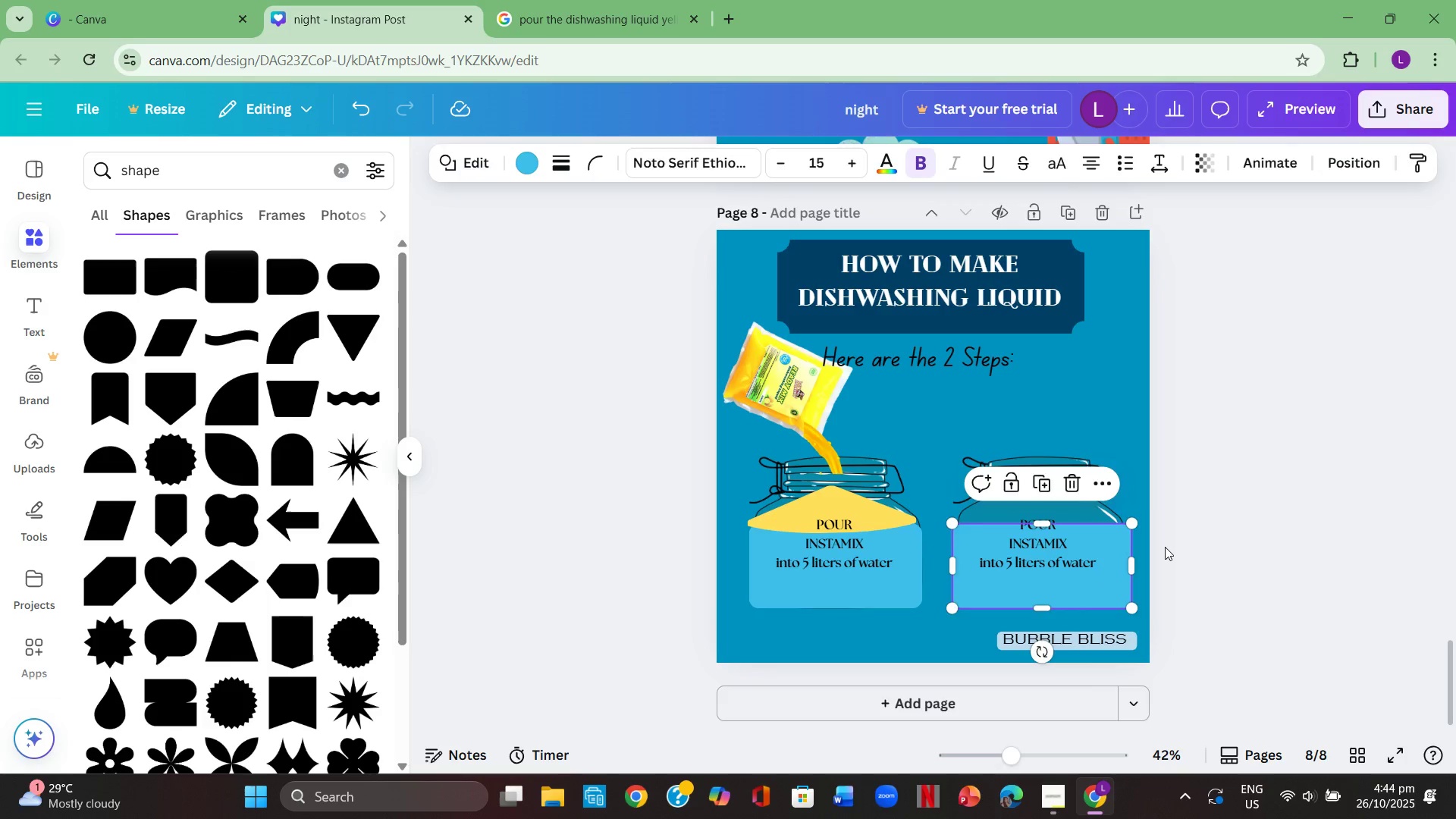 
left_click([1165, 547])
 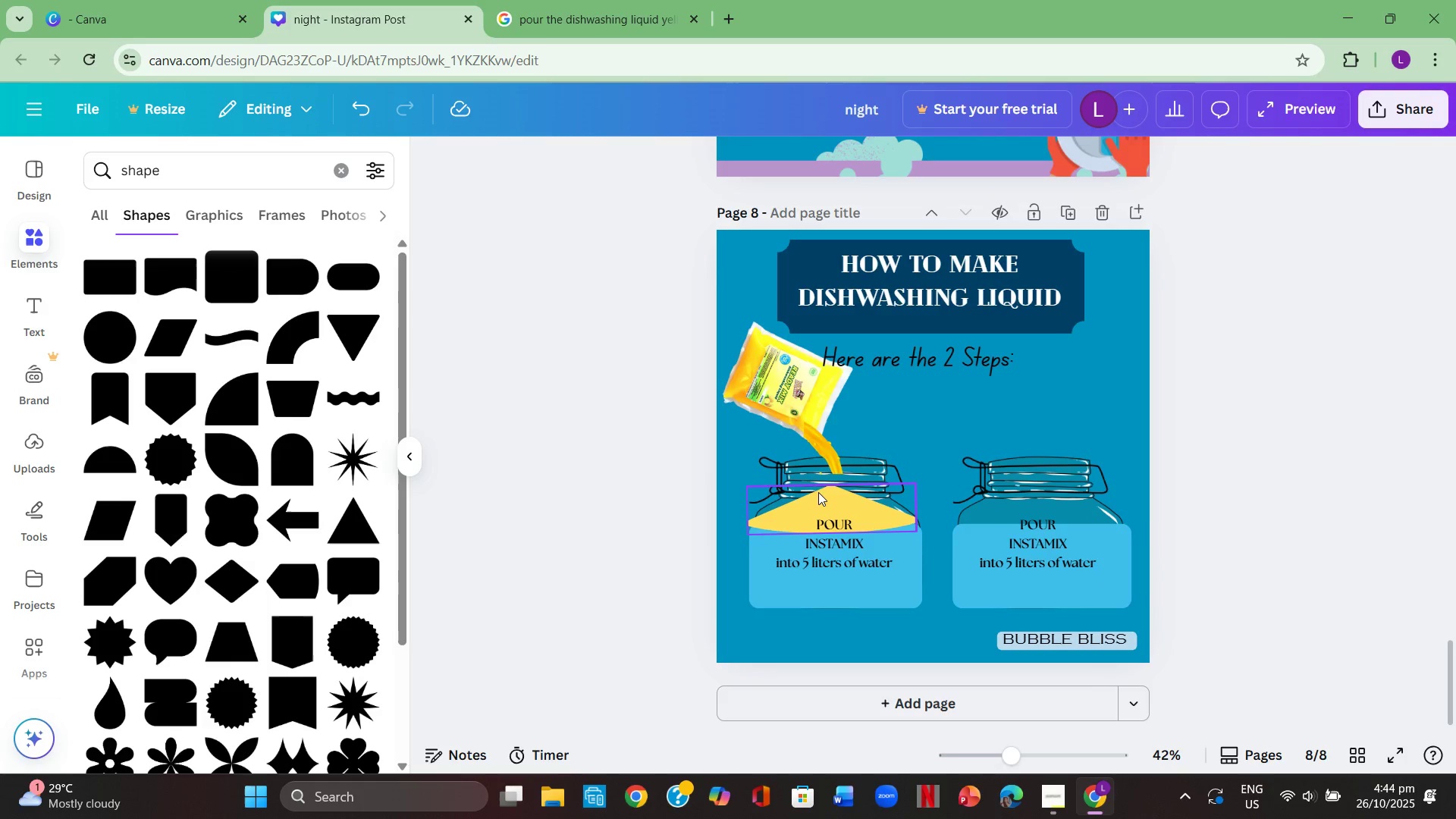 
left_click([819, 494])
 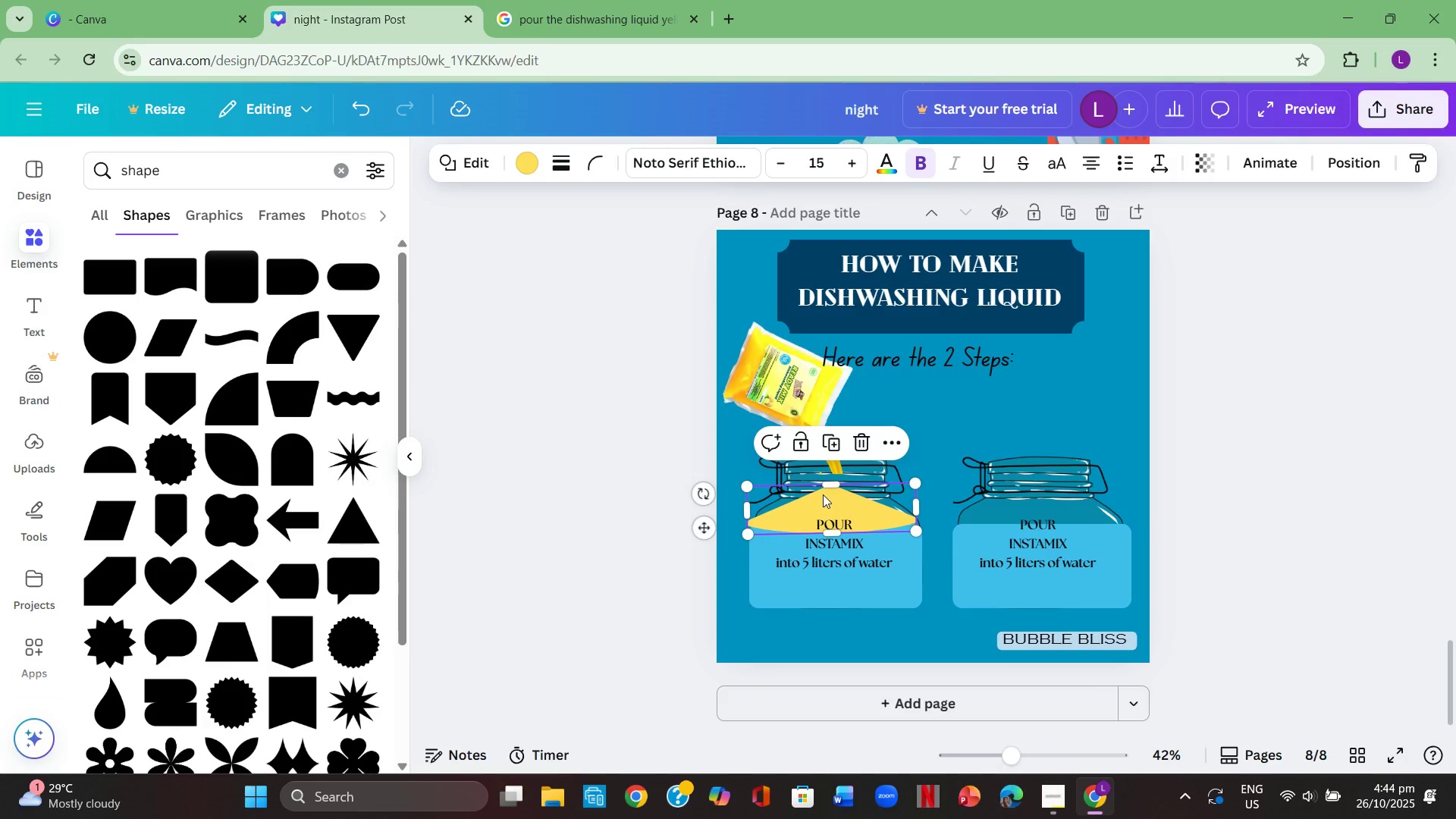 
key(Control+ControlLeft)
 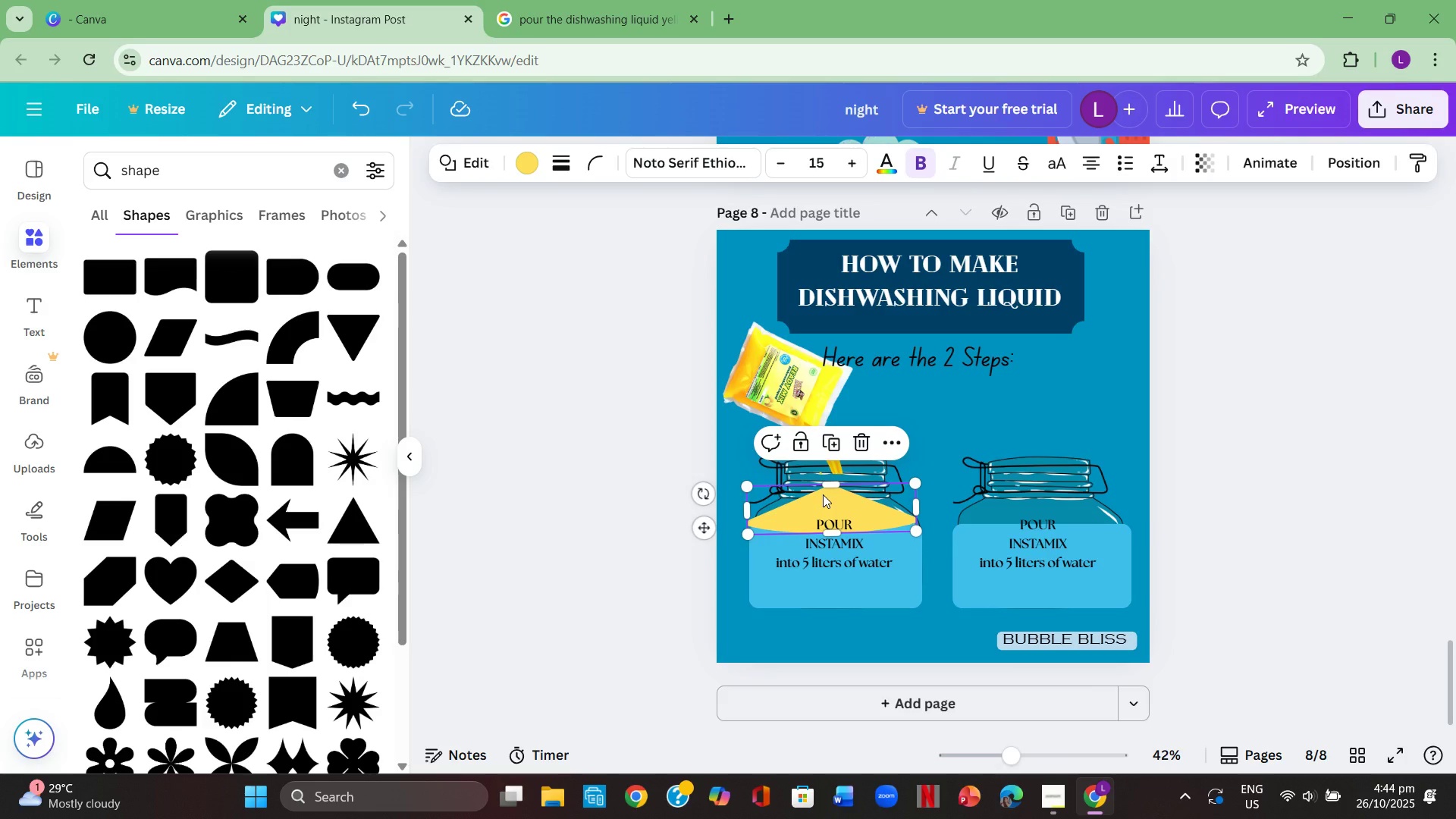 
key(Control+C)
 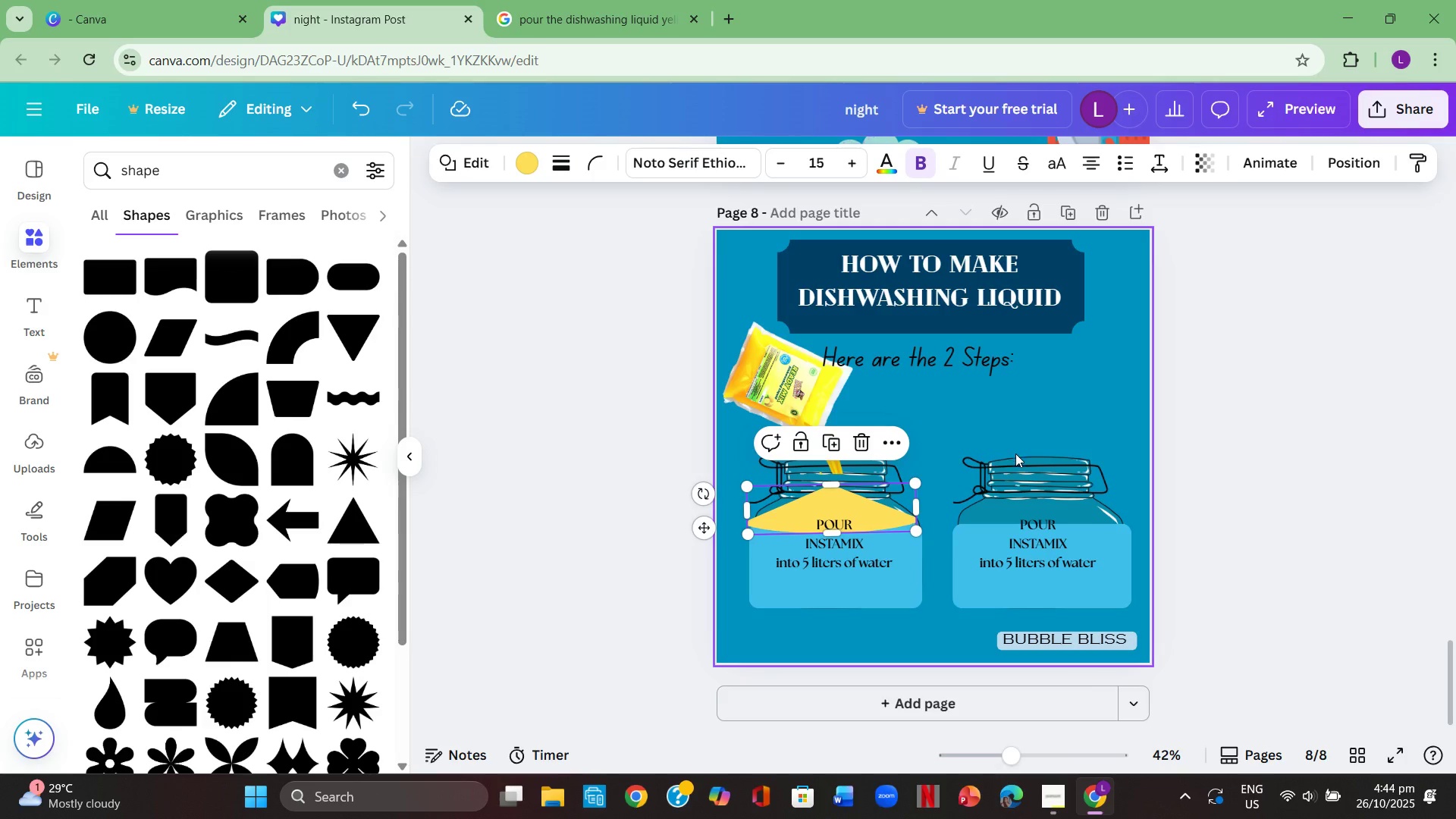 
left_click([1118, 596])
 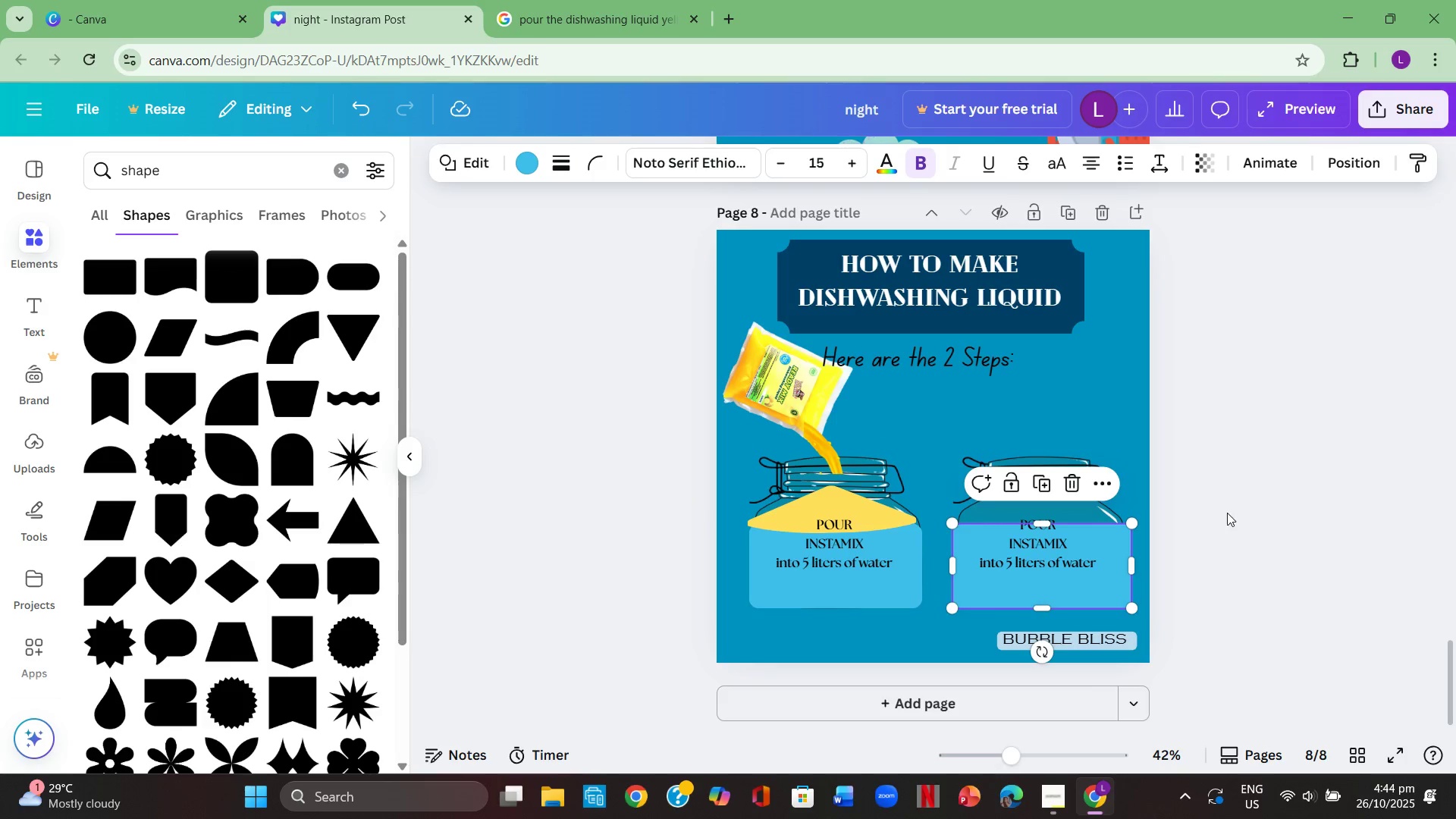 
left_click([1120, 529])
 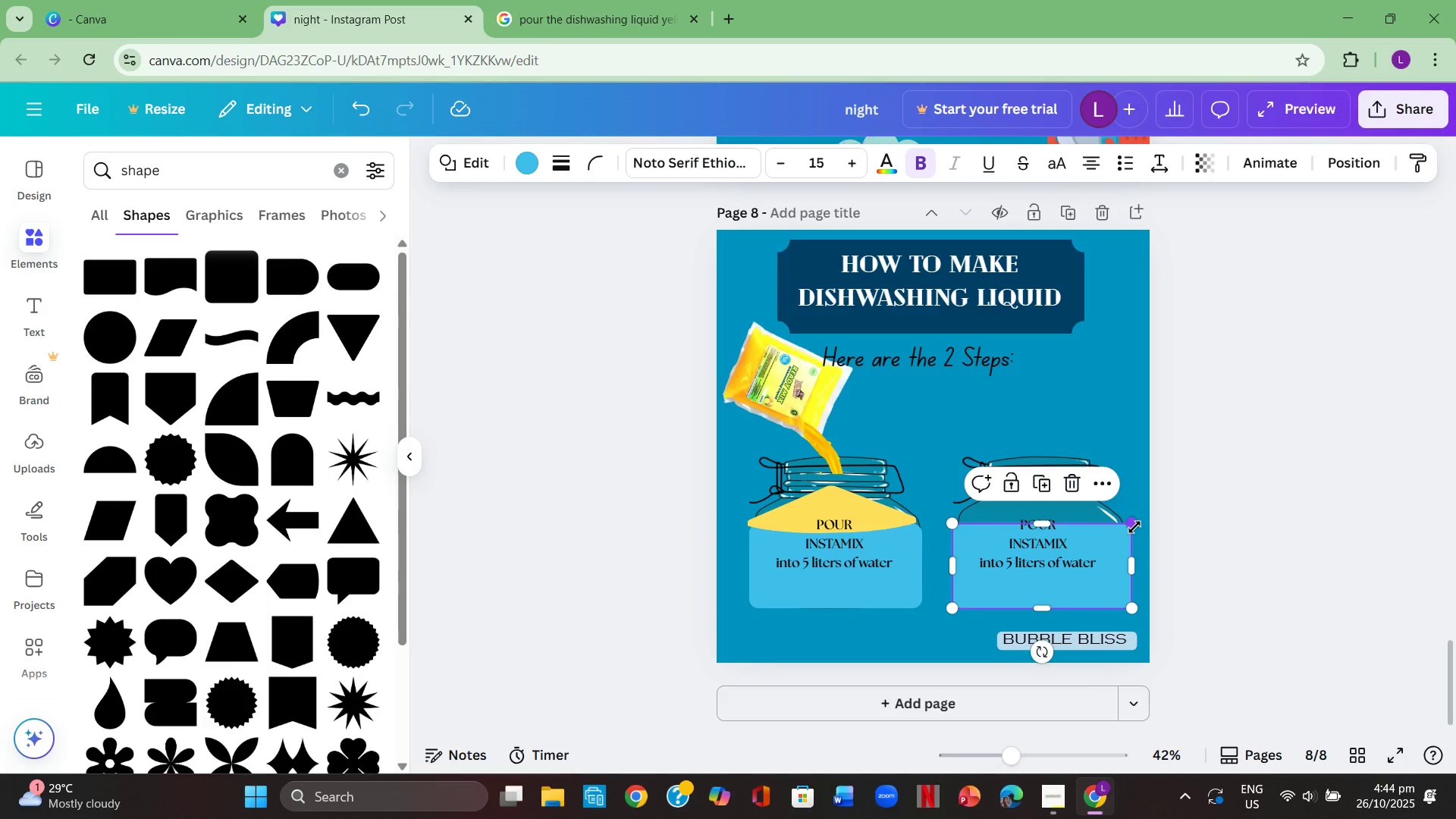 
left_click_drag(start_coordinate=[1134, 524], to_coordinate=[1129, 507])
 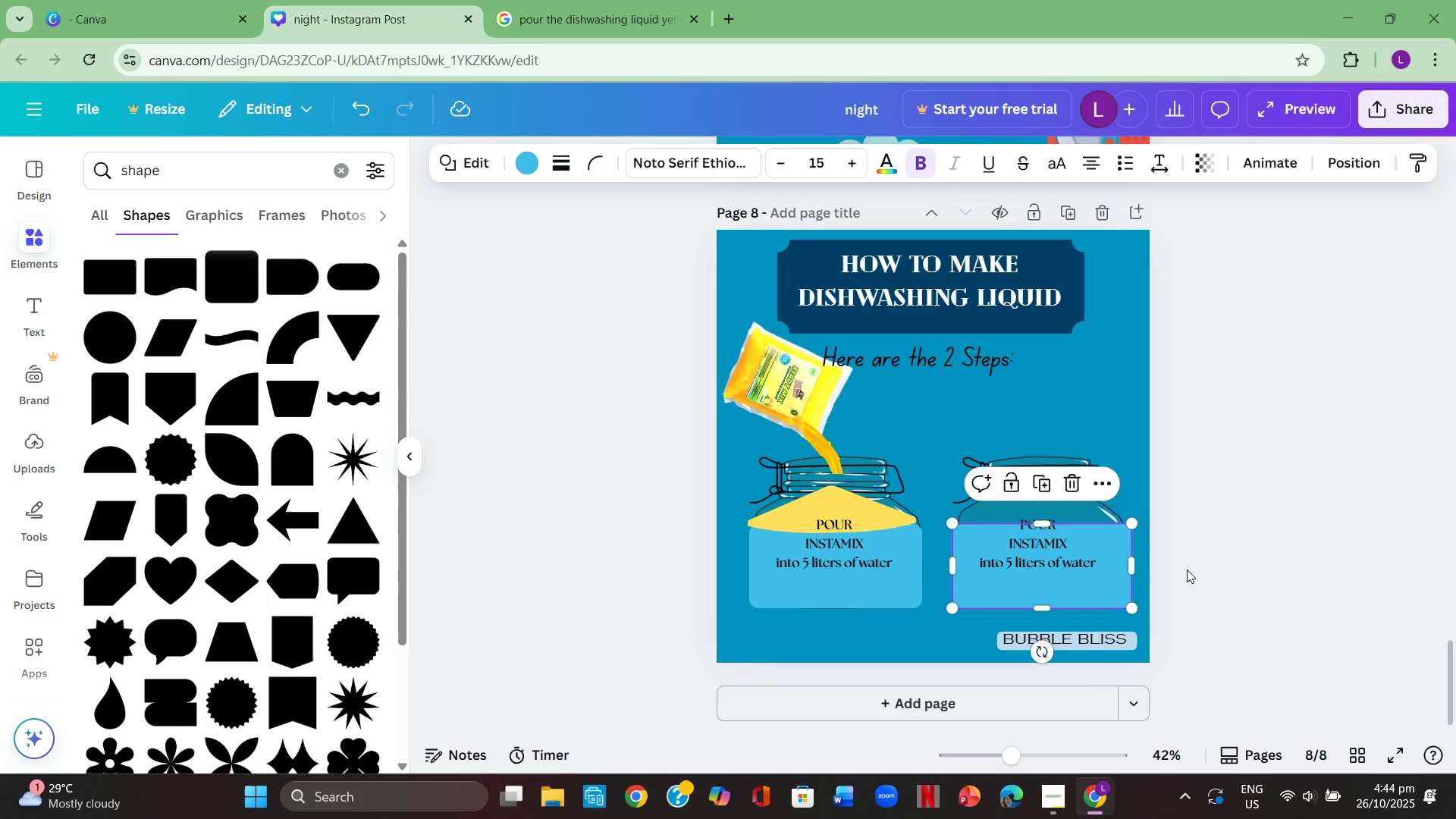 
left_click([1187, 570])
 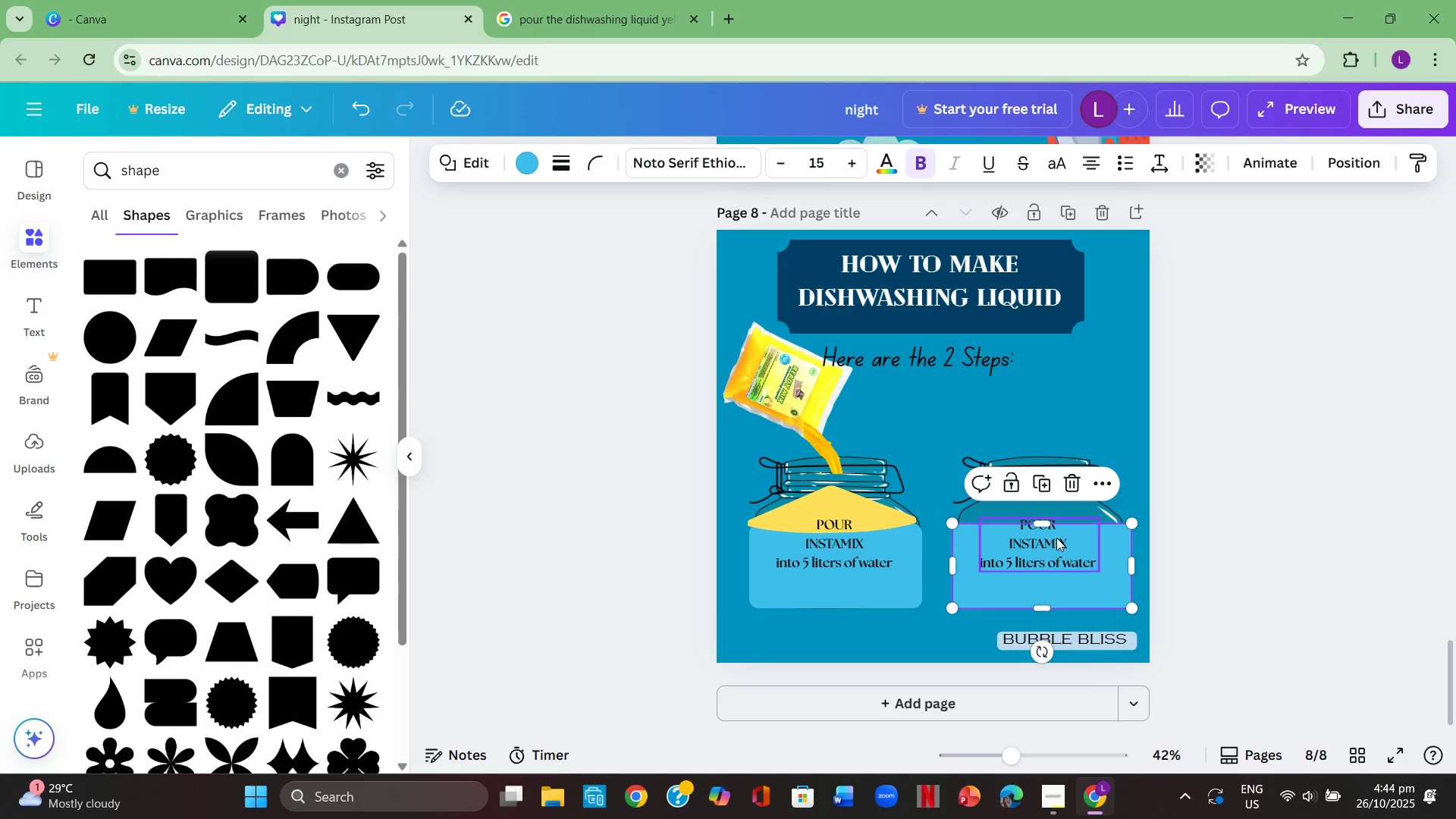 
left_click_drag(start_coordinate=[1041, 521], to_coordinate=[1043, 511])
 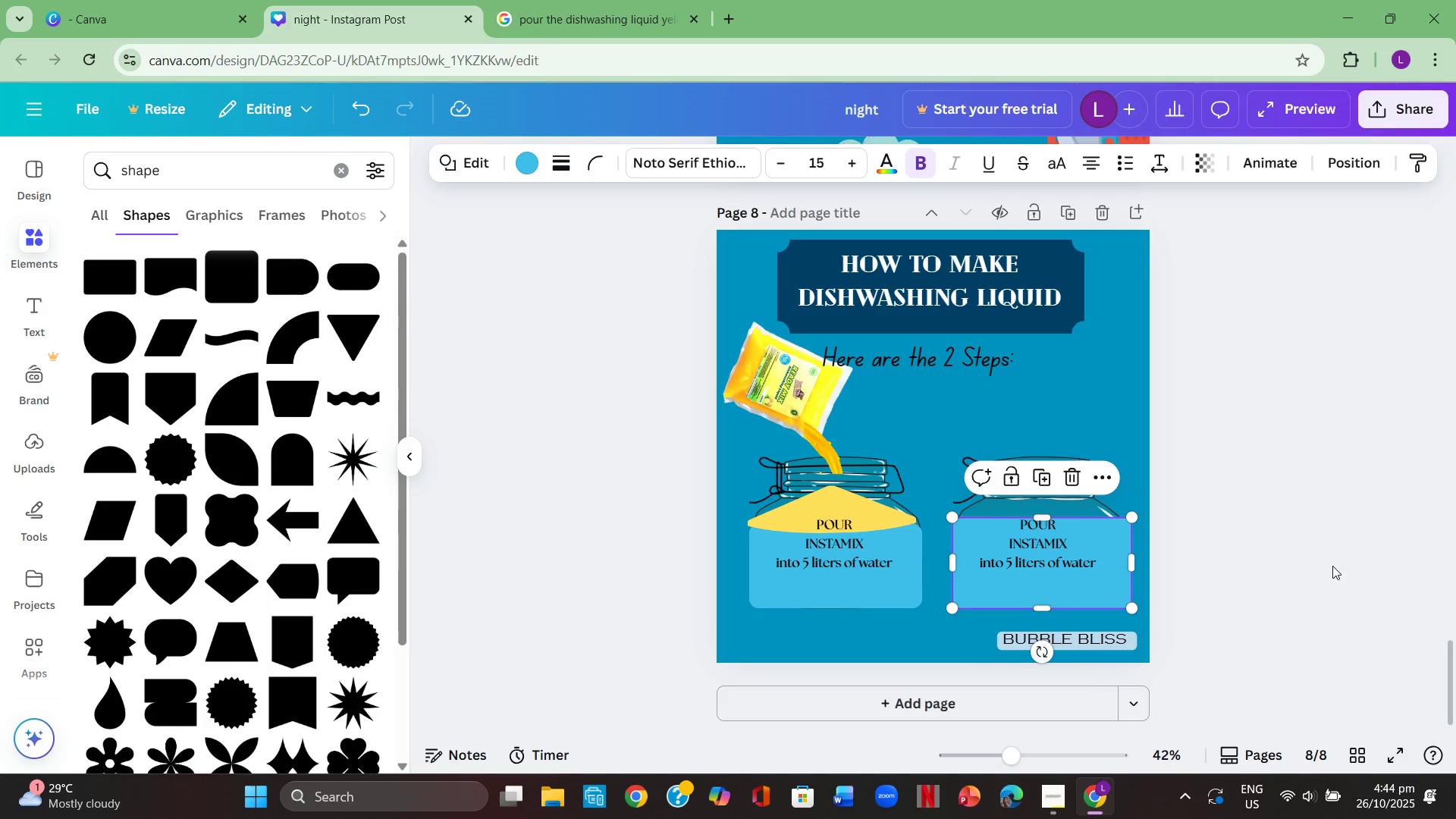 
left_click([1332, 566])
 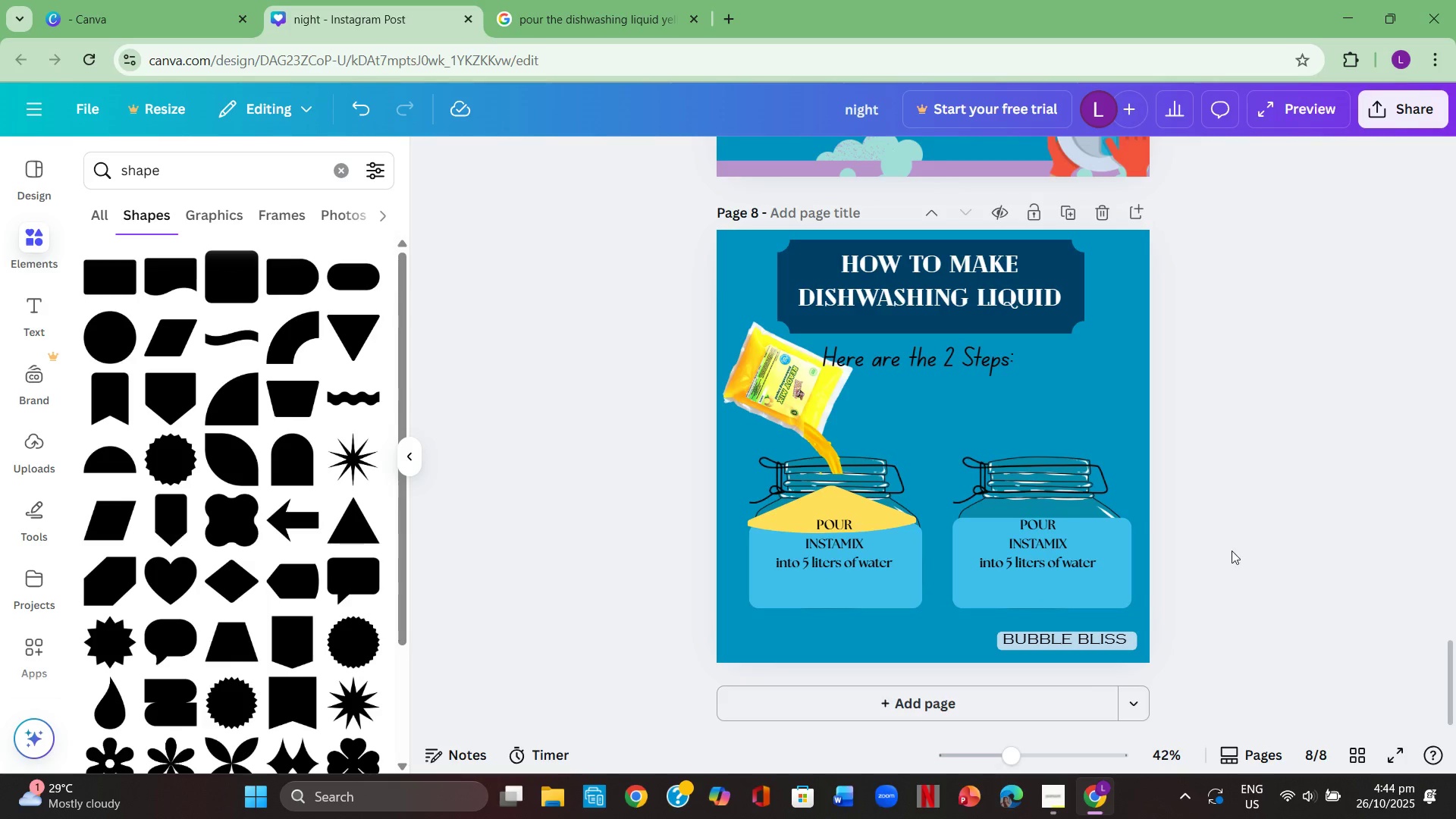 
left_click([1112, 583])
 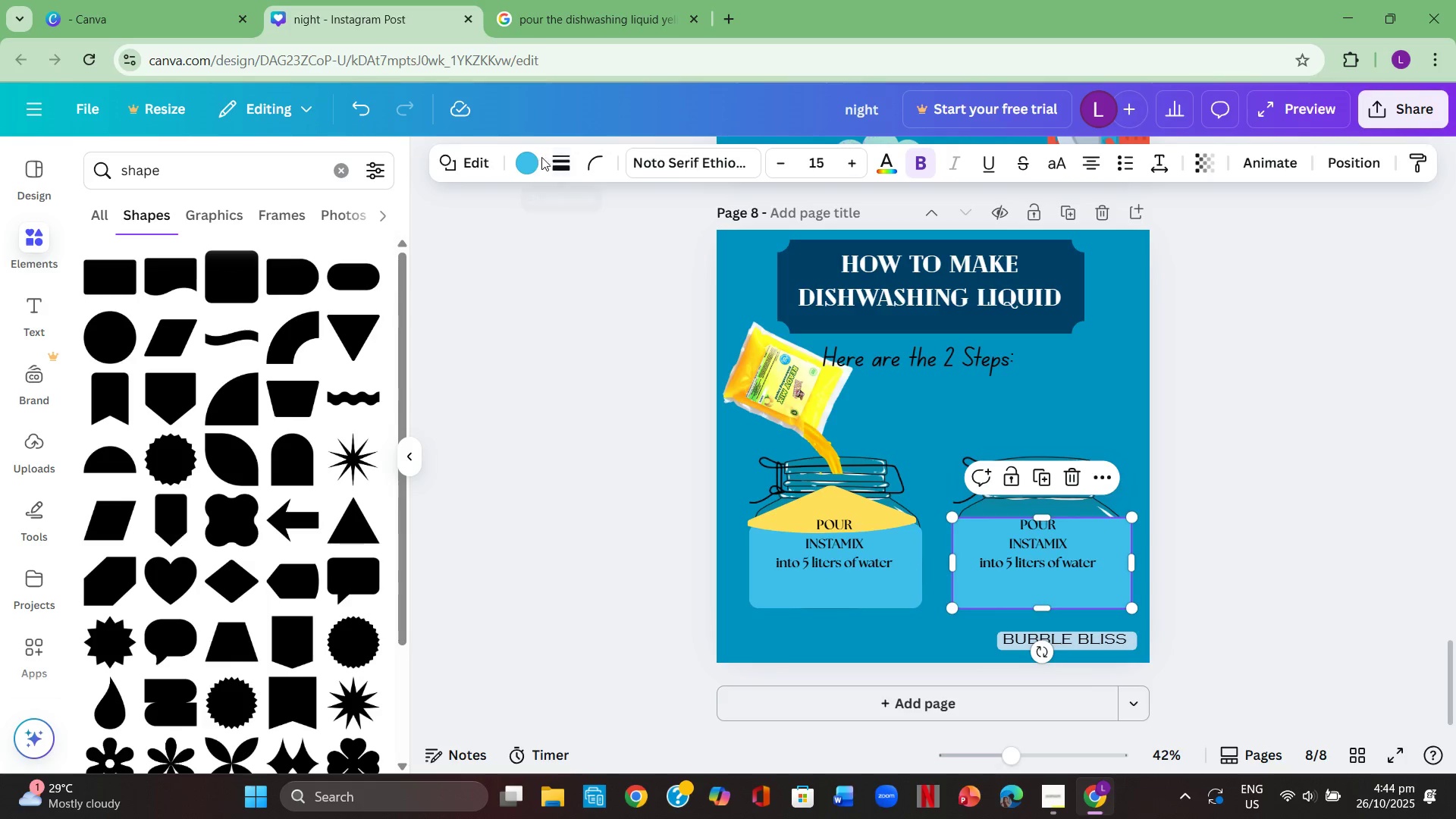 
left_click([532, 162])
 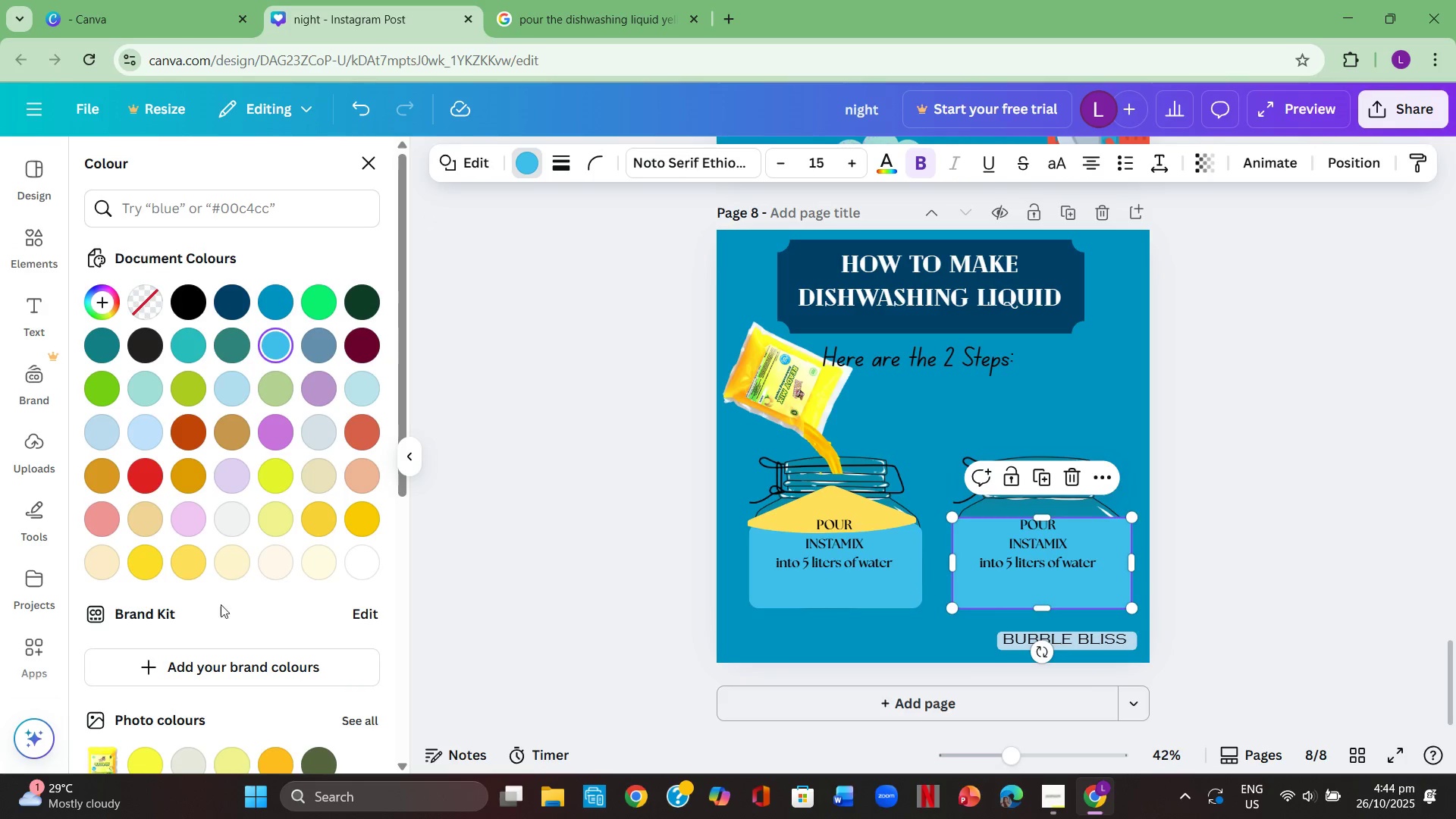 
left_click([195, 557])
 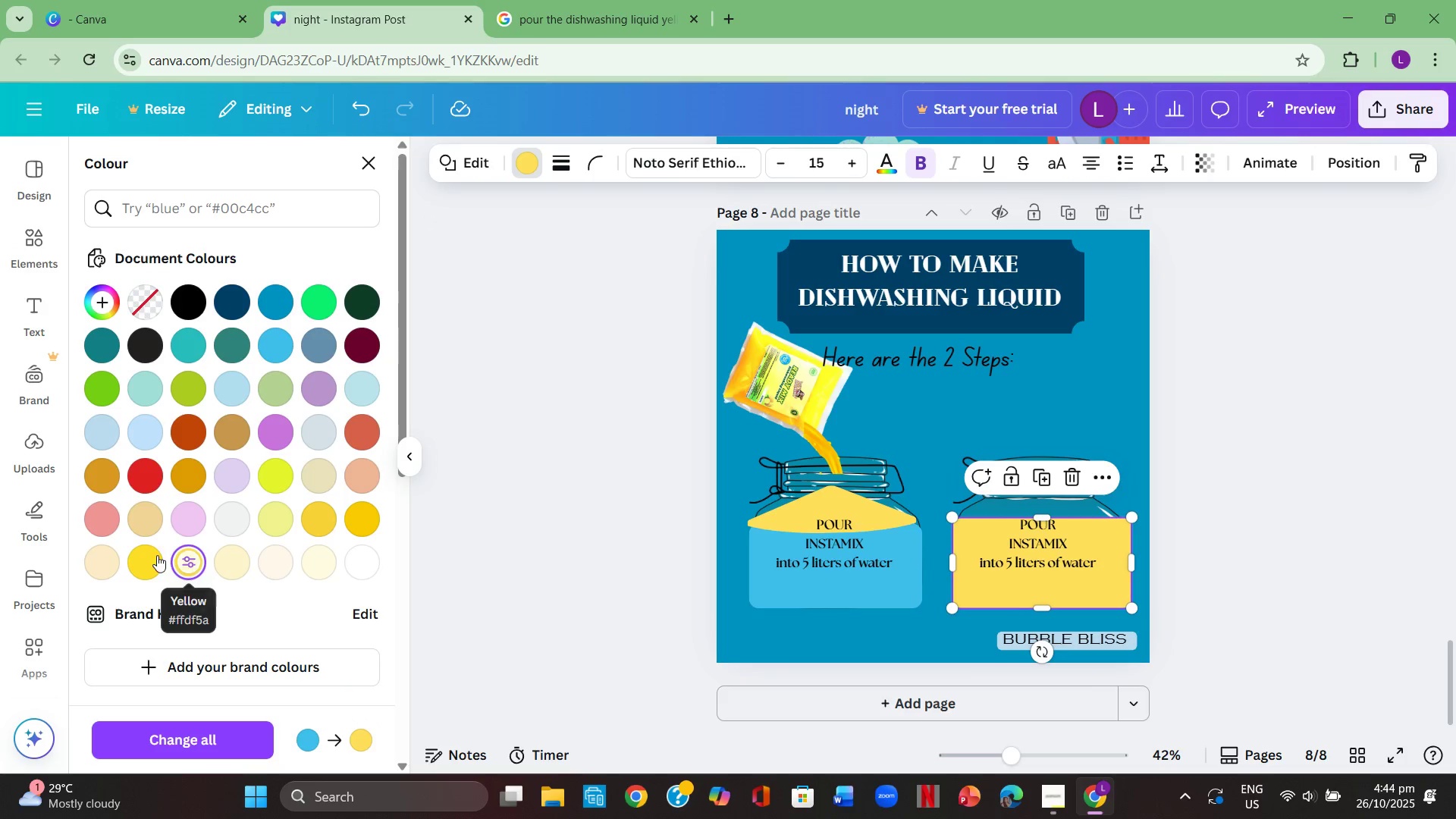 
left_click([146, 557])
 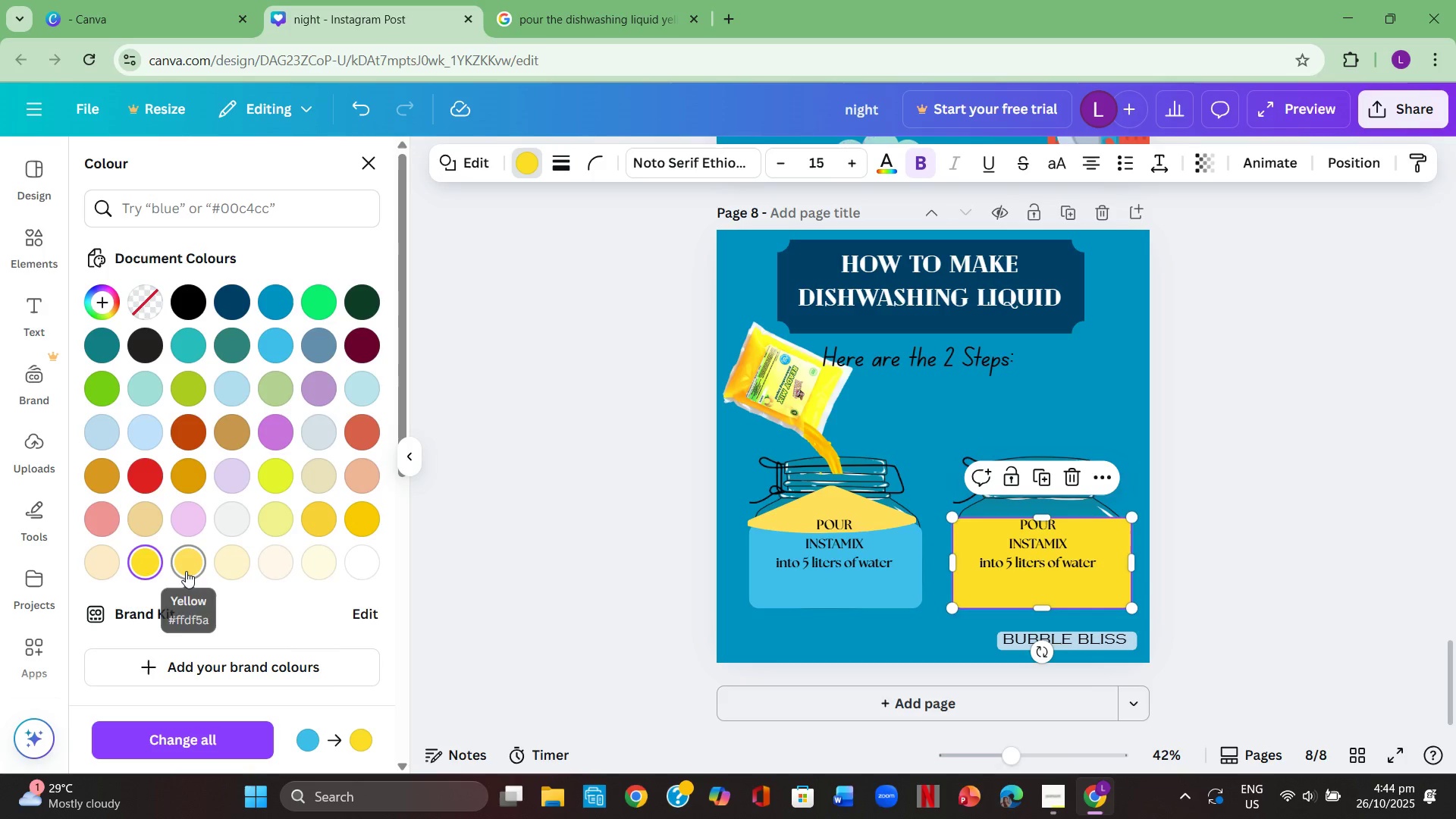 
left_click([193, 570])
 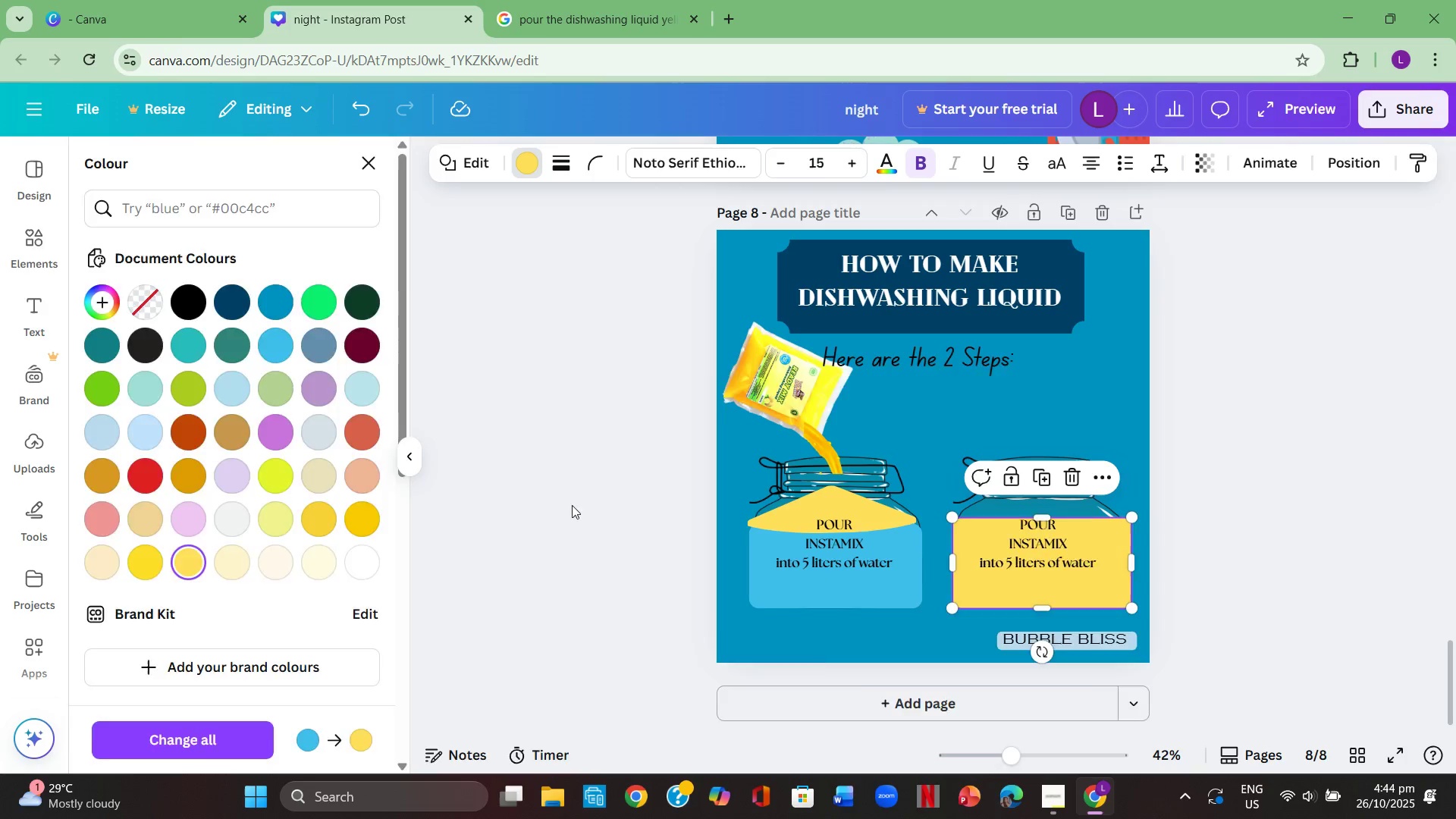 
double_click([572, 505])
 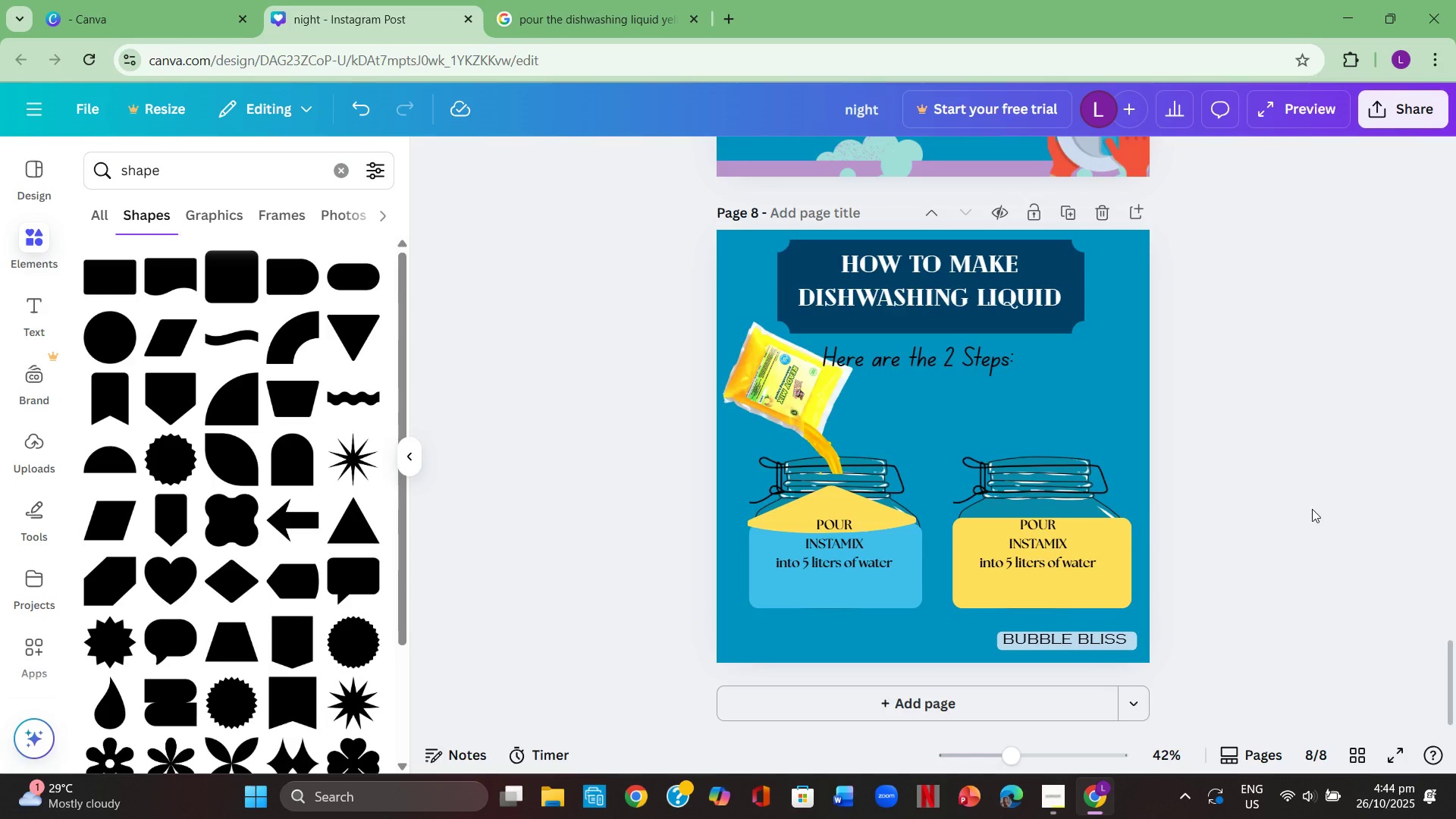 
left_click([1312, 509])
 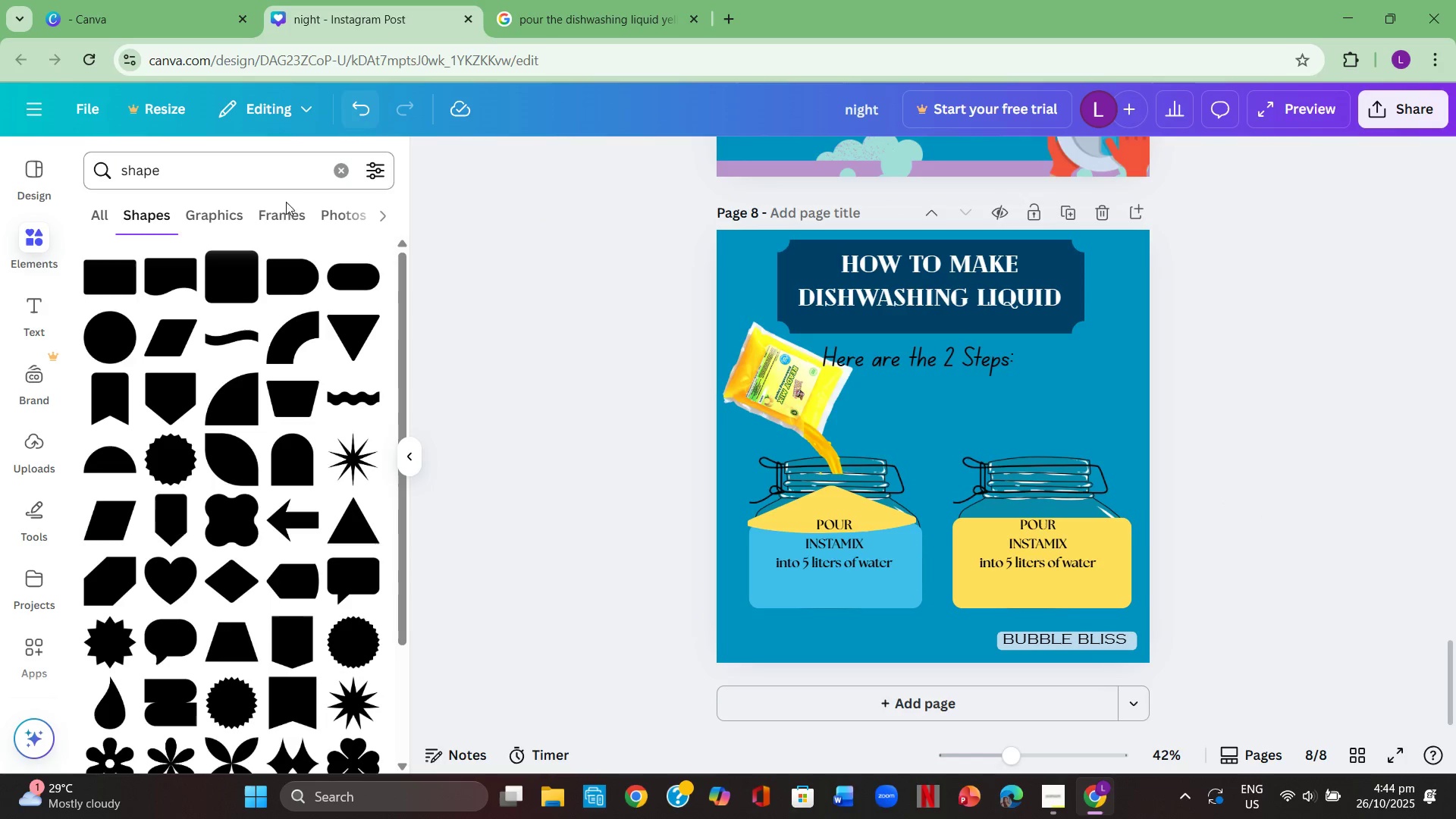 
left_click([337, 168])
 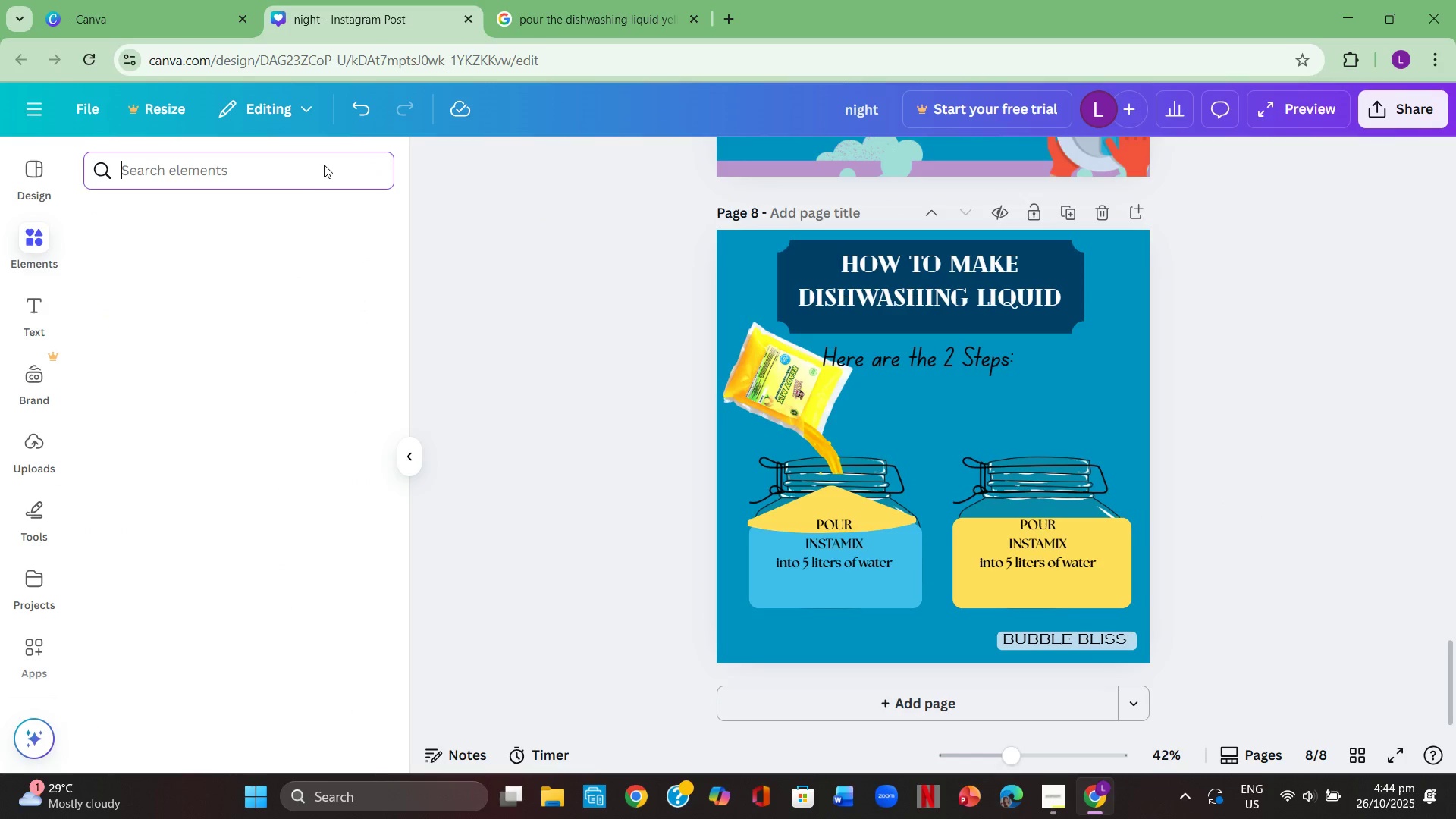 
left_click([324, 165])
 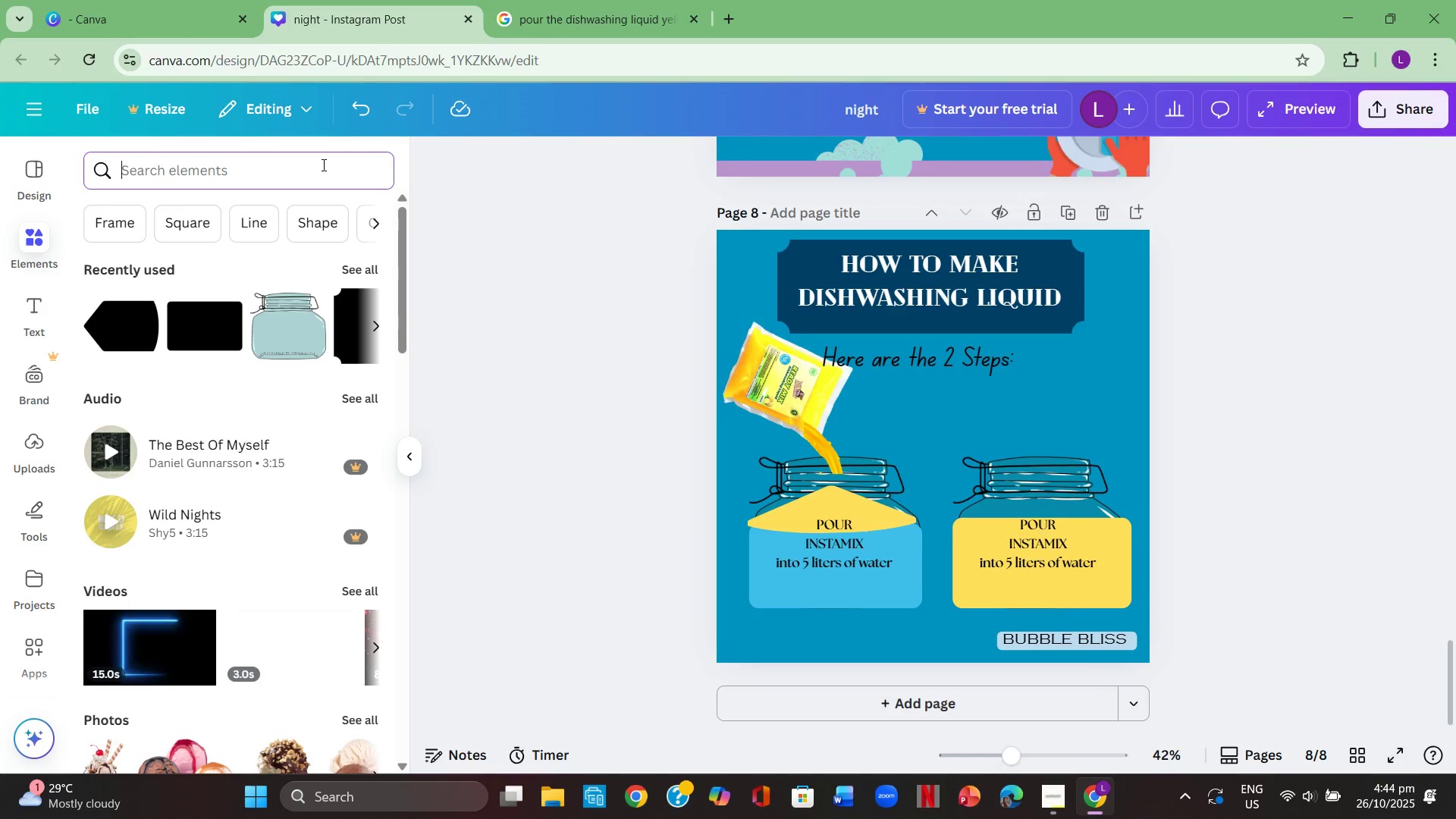 
type(stick)
 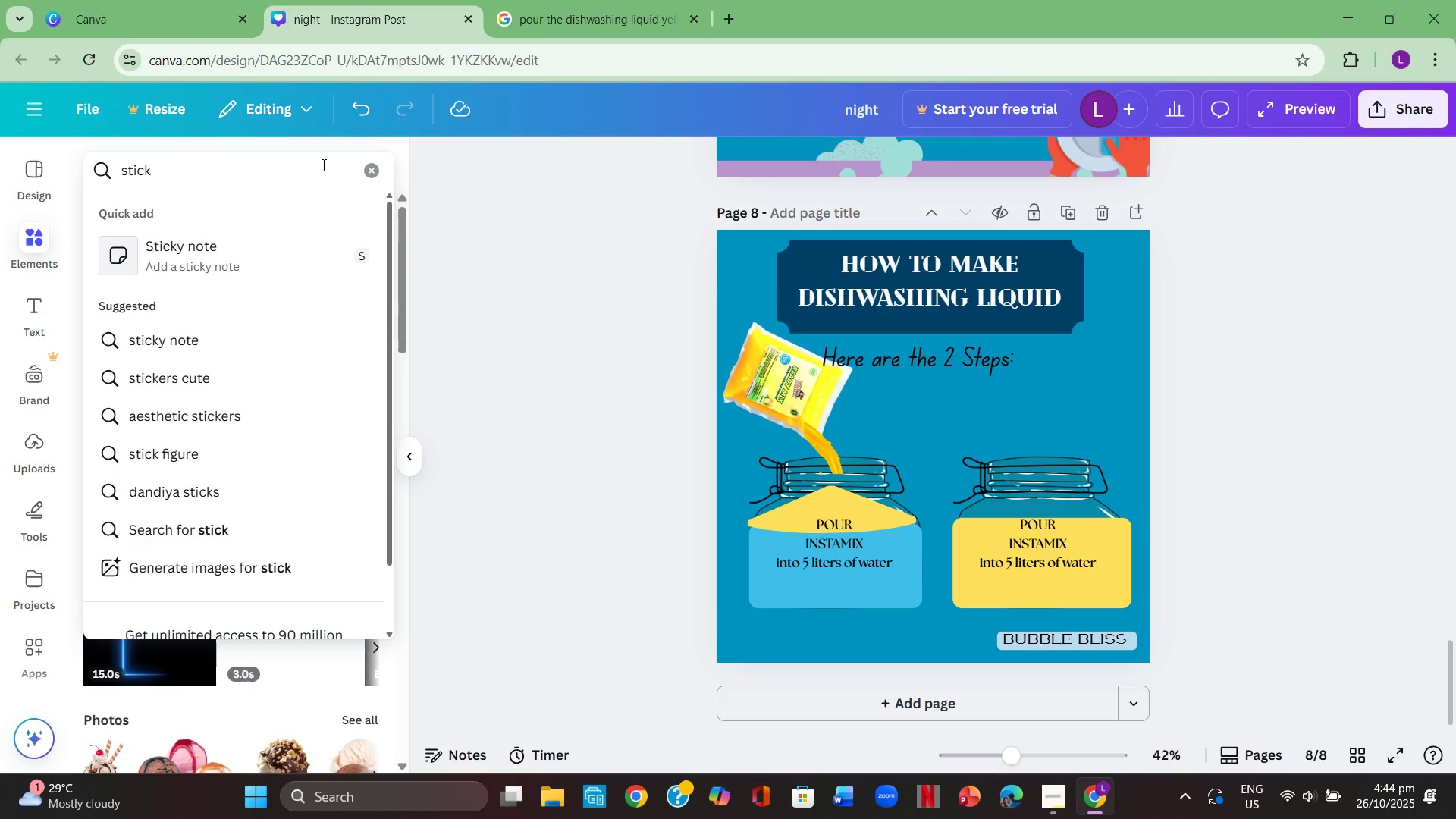 
key(Enter)
 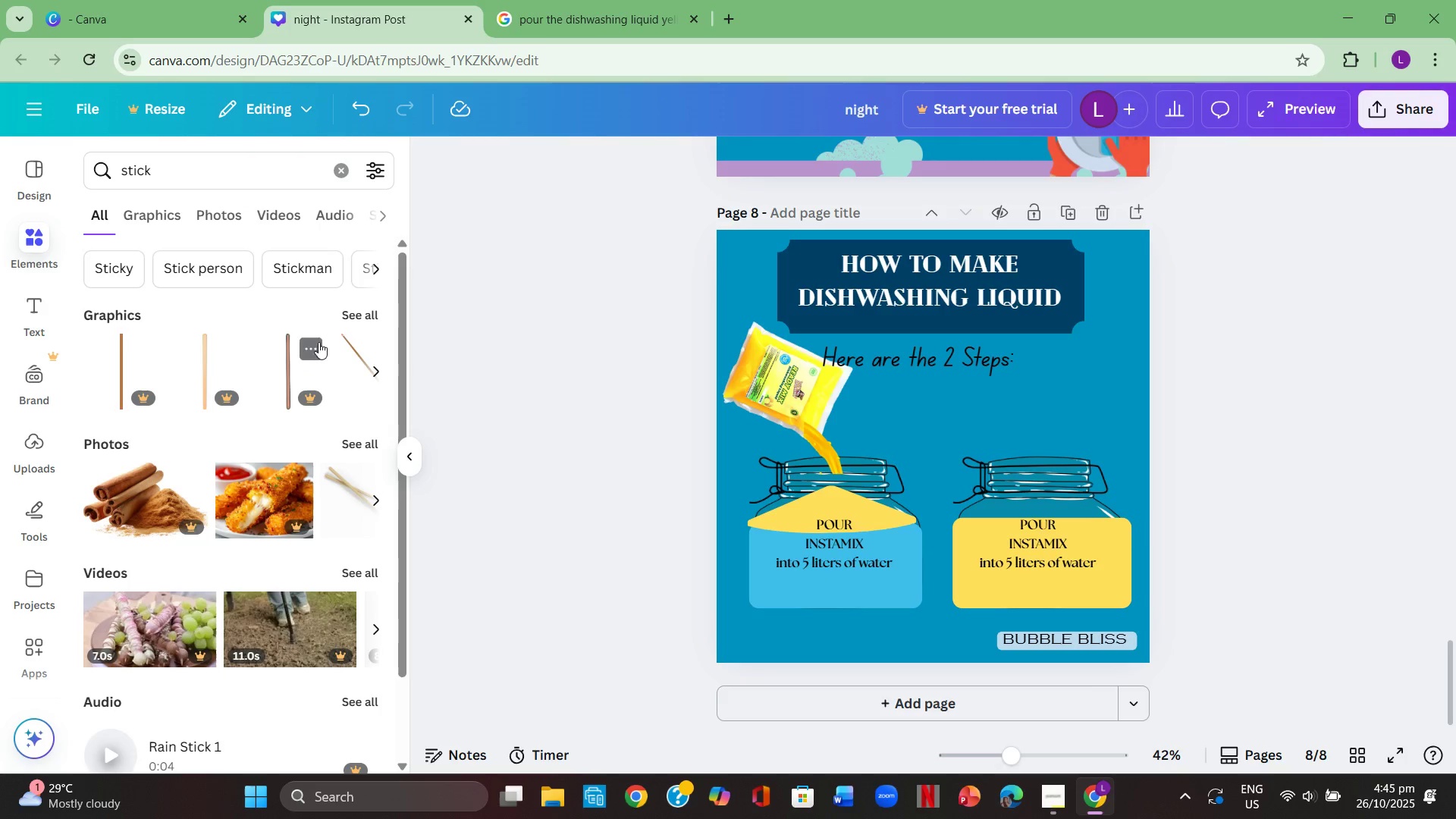 
left_click([365, 313])
 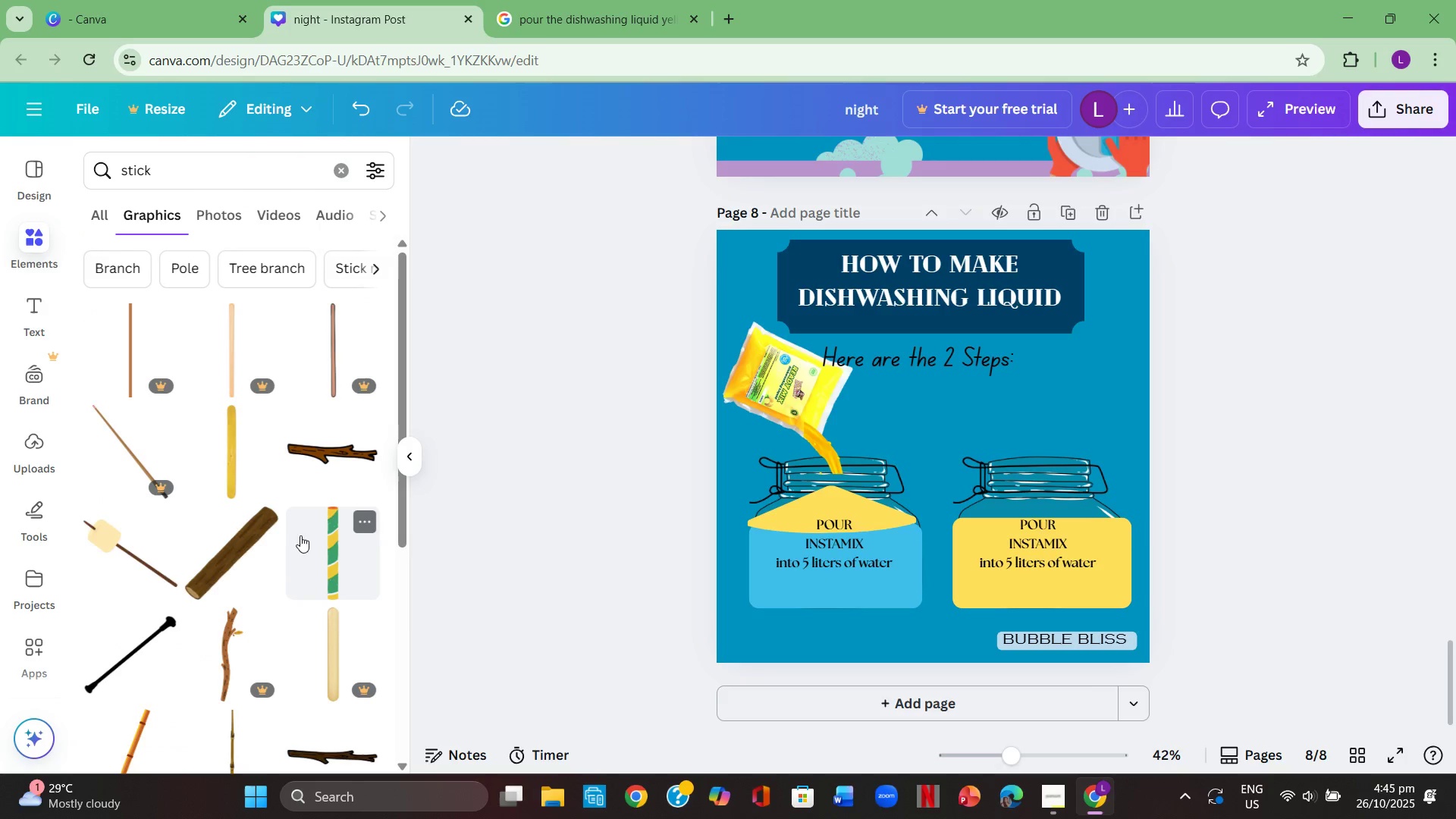 
scroll: coordinate [236, 480], scroll_direction: down, amount: 10.0
 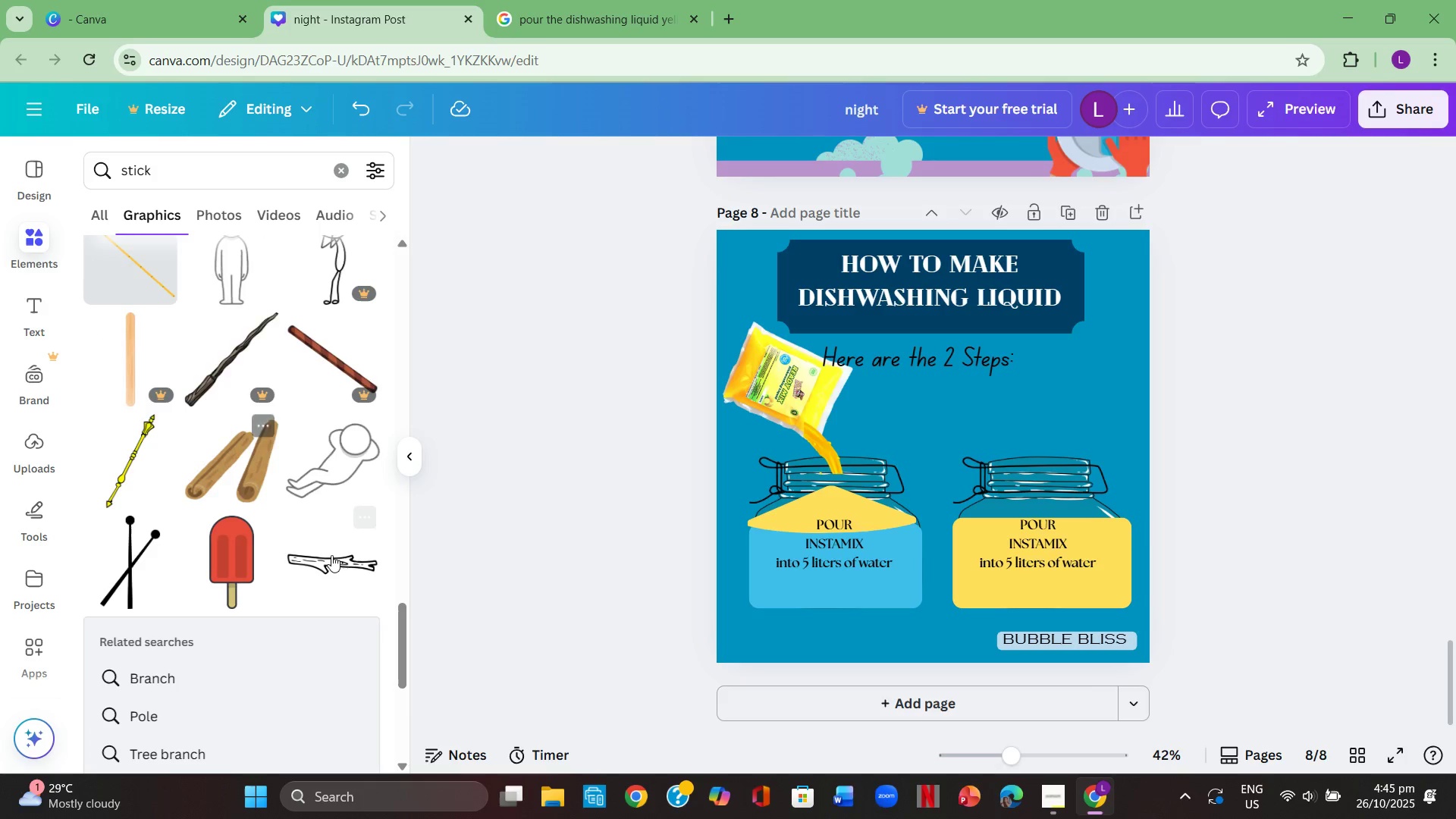 
left_click_drag(start_coordinate=[397, 635], to_coordinate=[364, 258])
 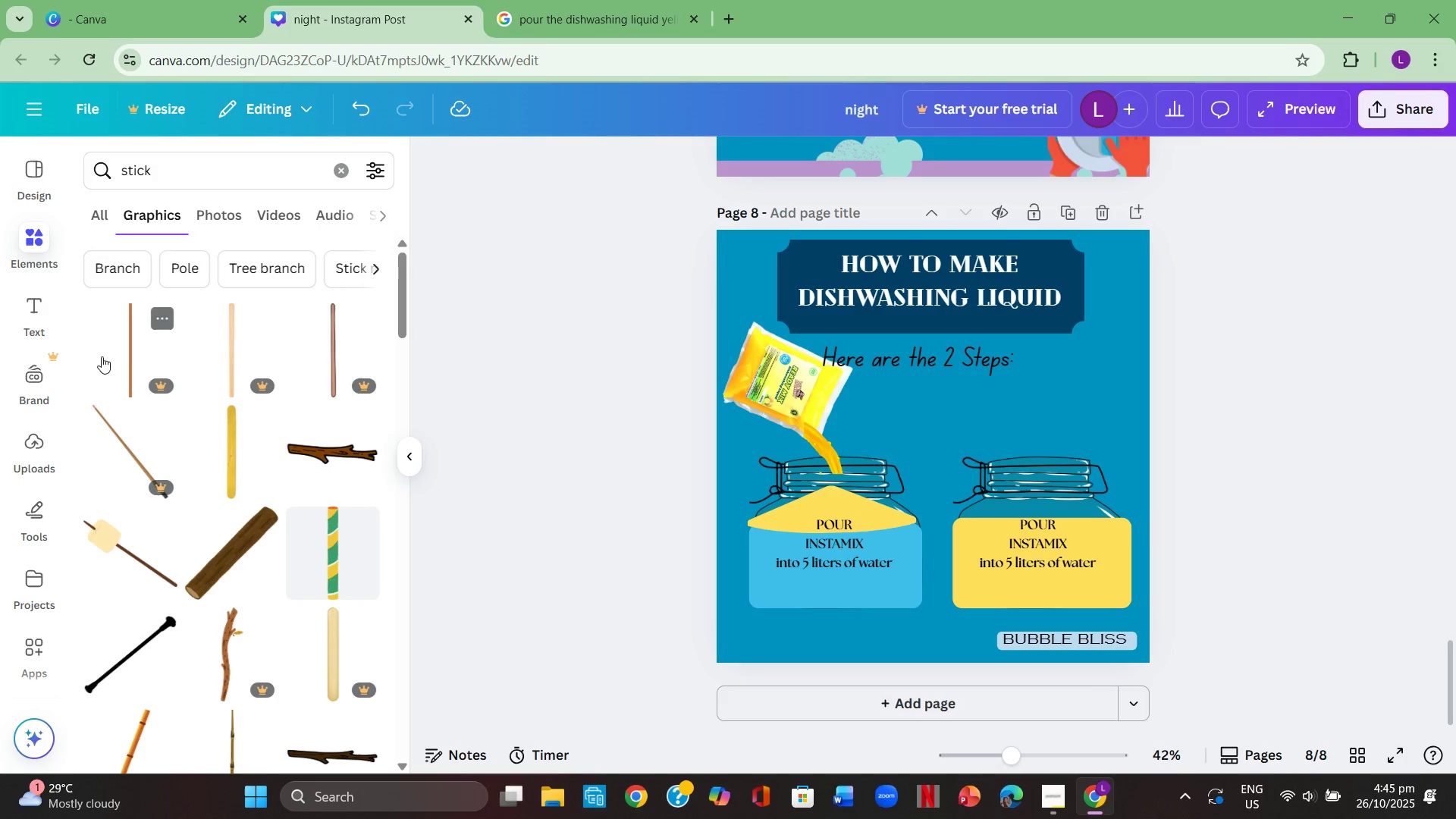 
left_click([128, 347])
 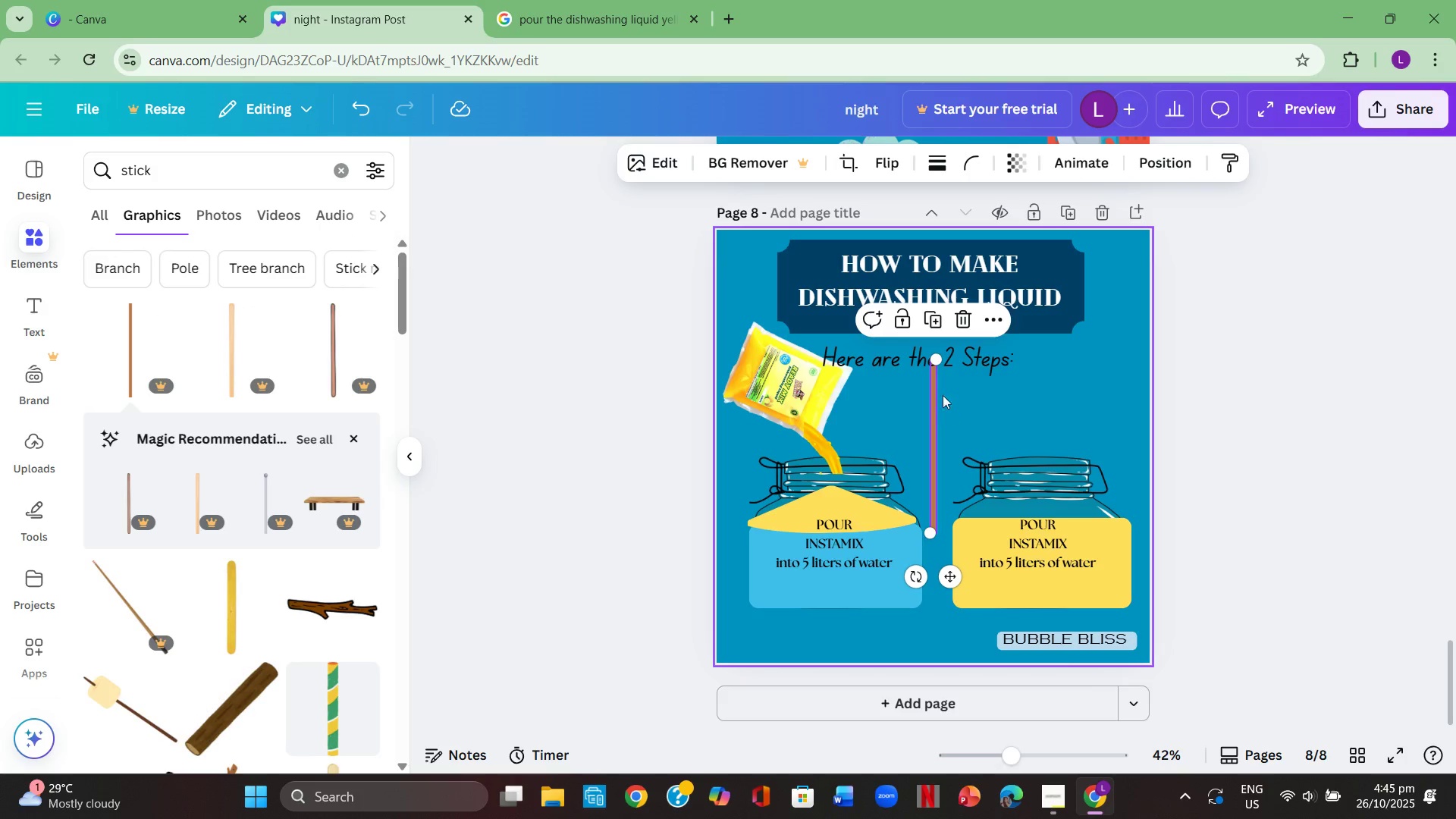 
left_click([1047, 440])
 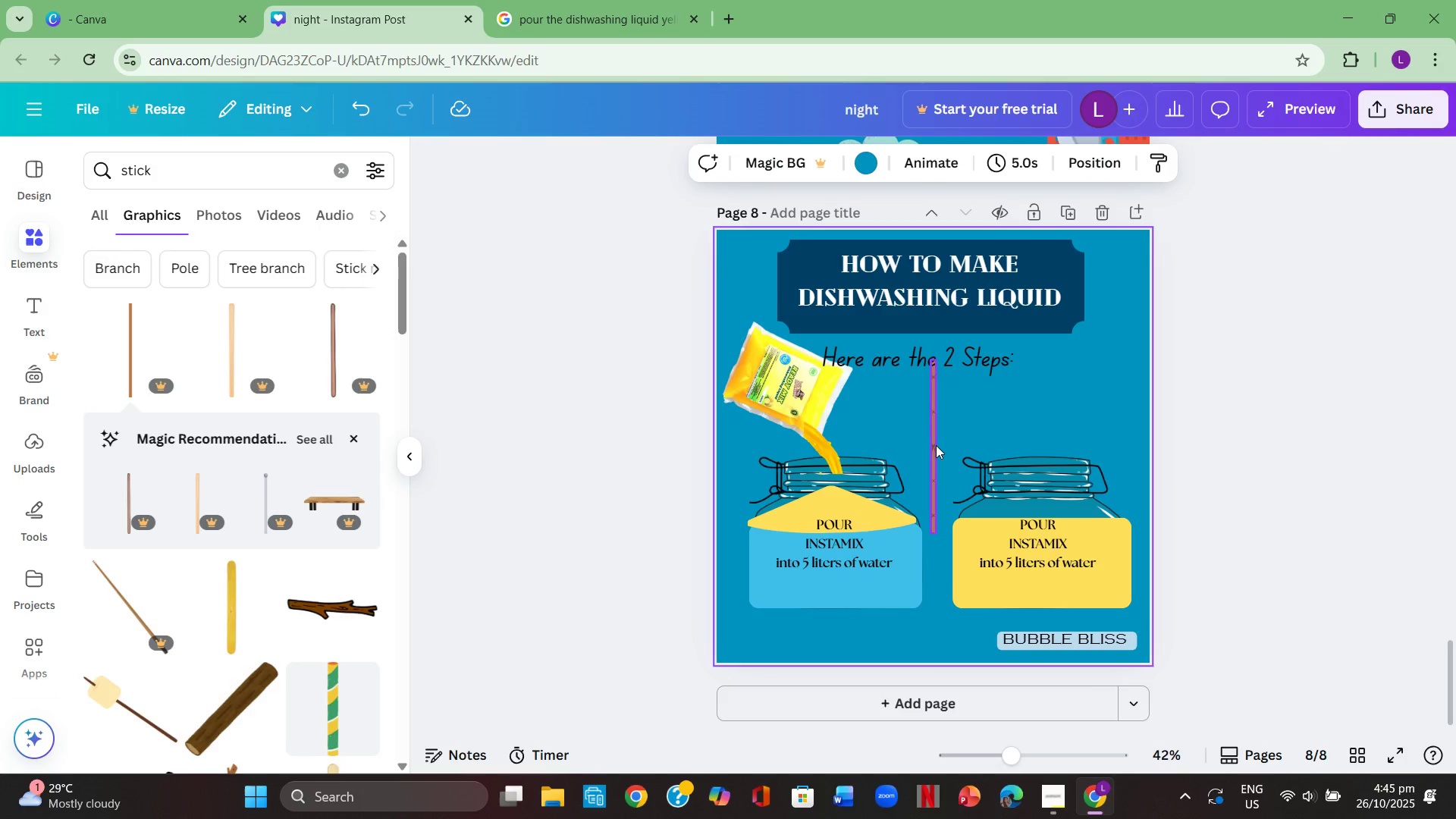 
left_click_drag(start_coordinate=[937, 444], to_coordinate=[1052, 441])
 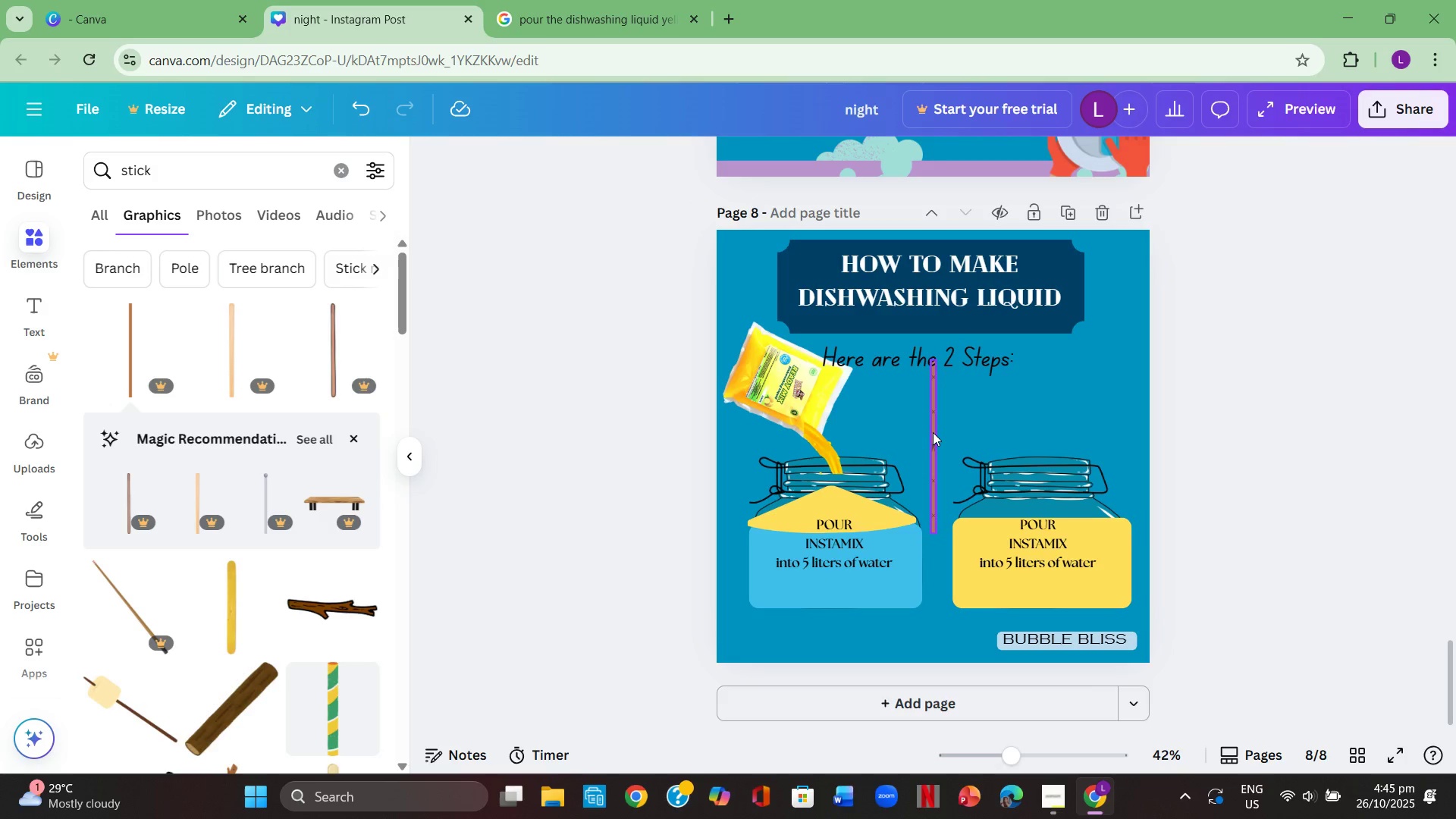 
left_click_drag(start_coordinate=[933, 432], to_coordinate=[1076, 407])
 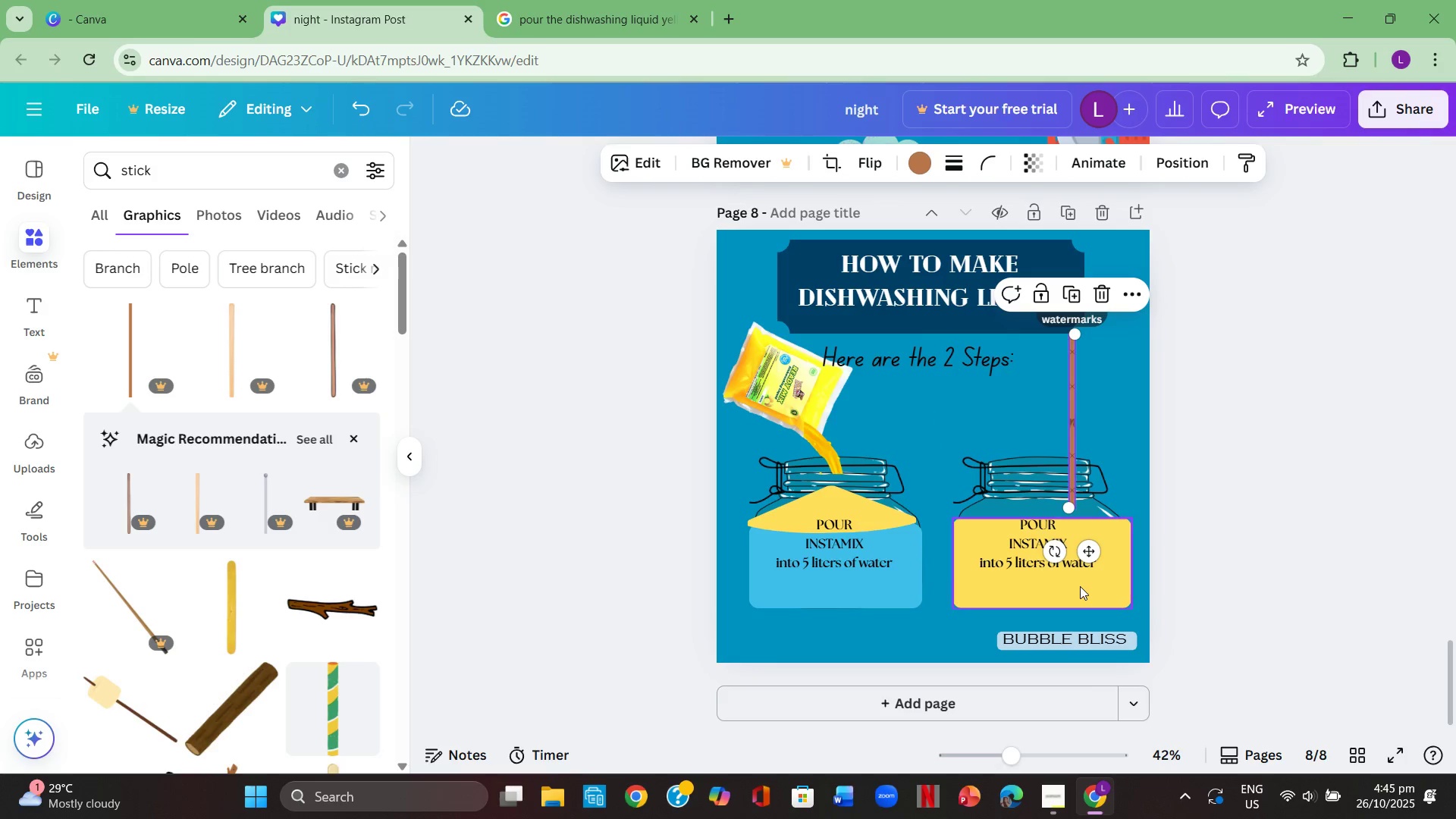 
left_click_drag(start_coordinate=[1057, 554], to_coordinate=[1009, 529])
 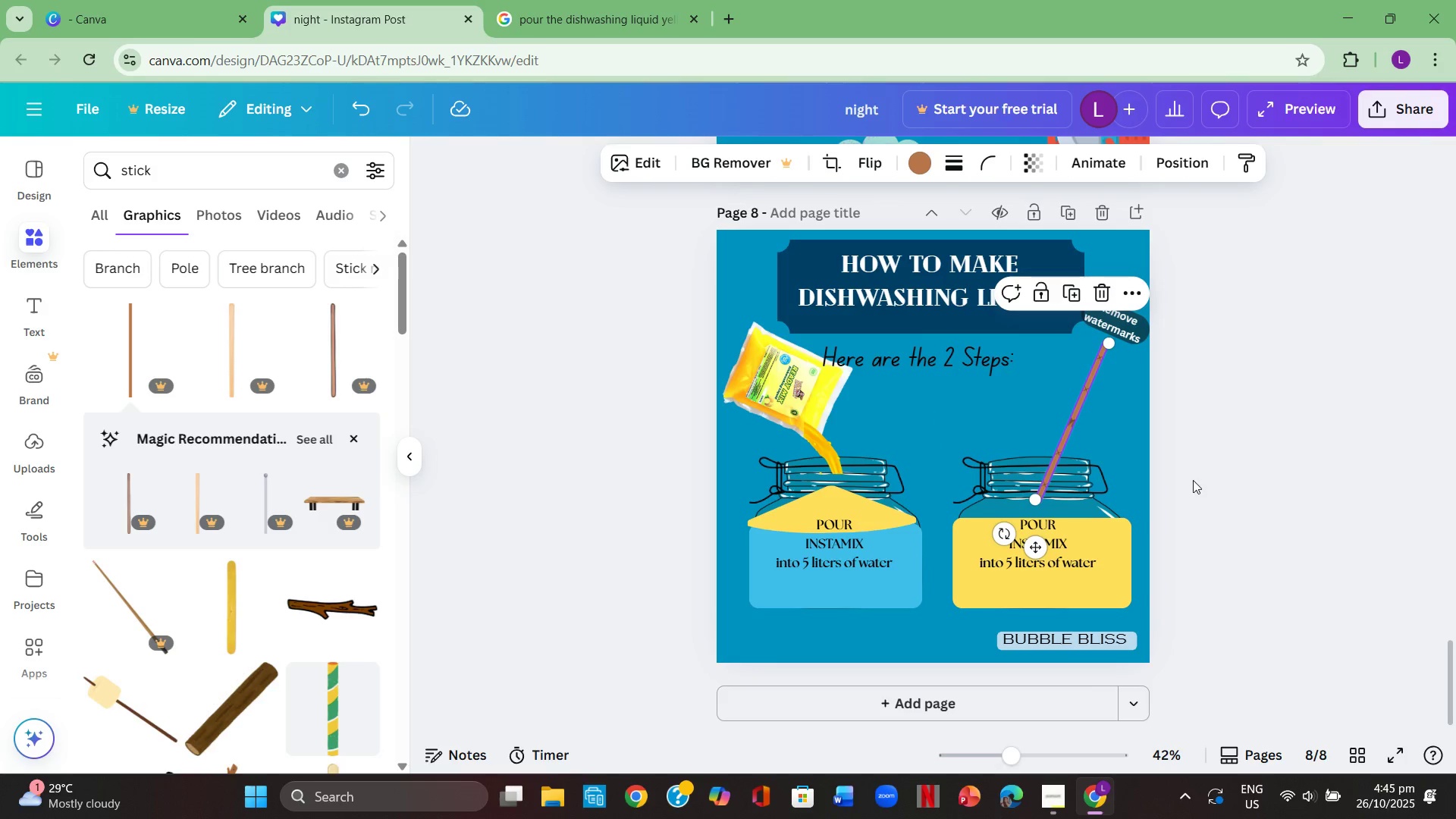 
left_click([1193, 480])
 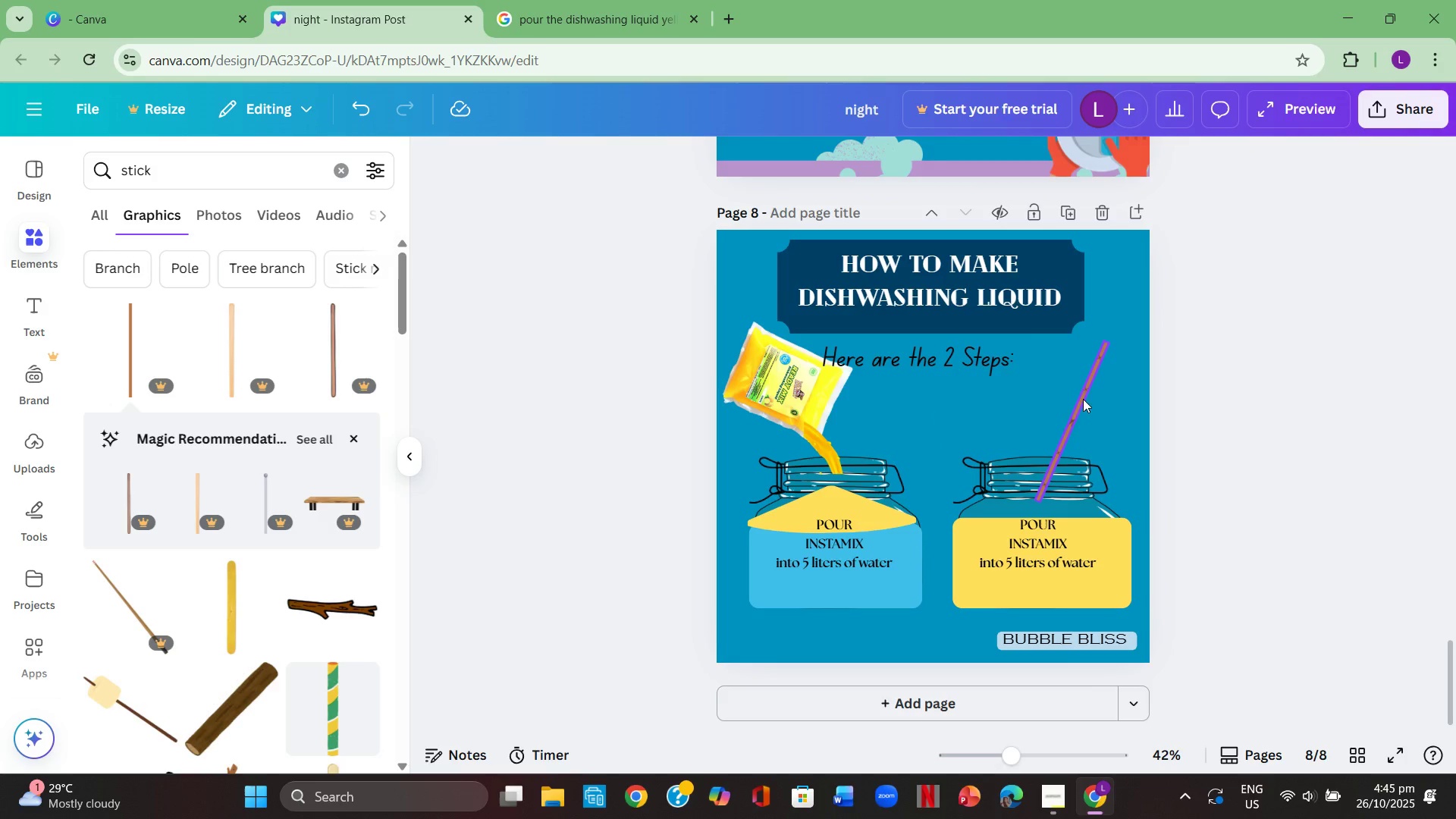 
left_click_drag(start_coordinate=[1082, 397], to_coordinate=[1117, 415])
 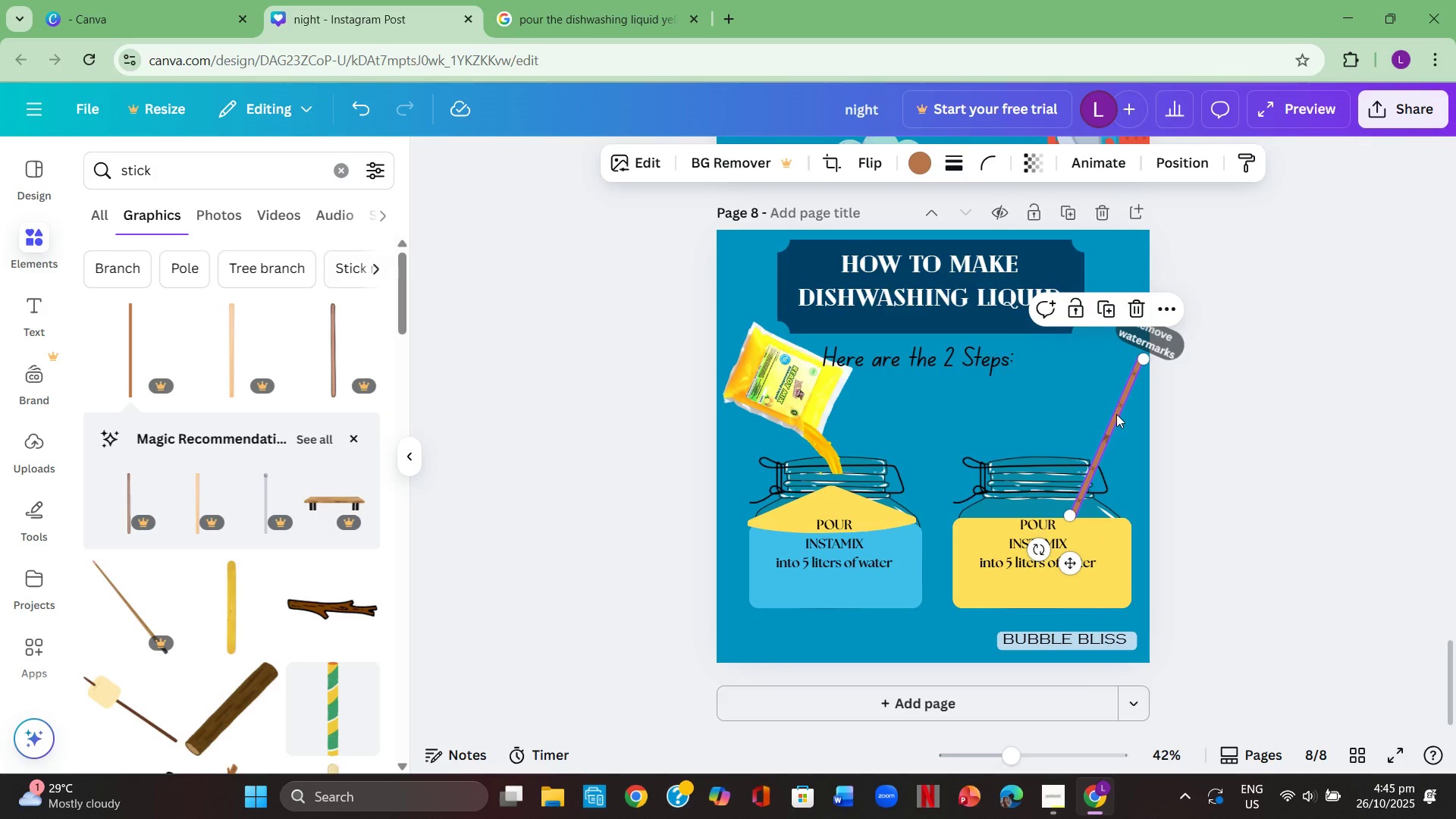 
right_click([1116, 414])
 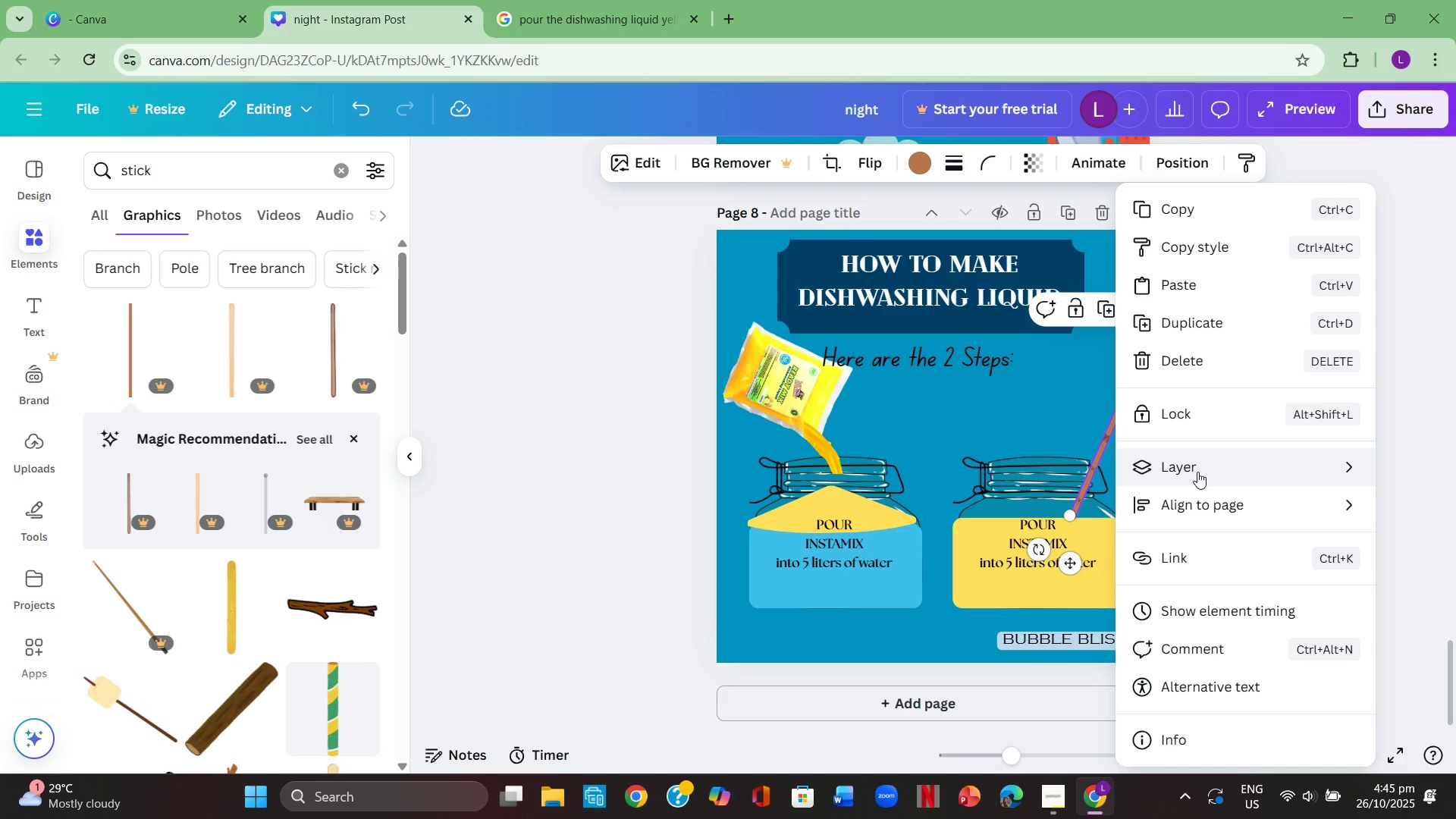 
left_click([1198, 471])
 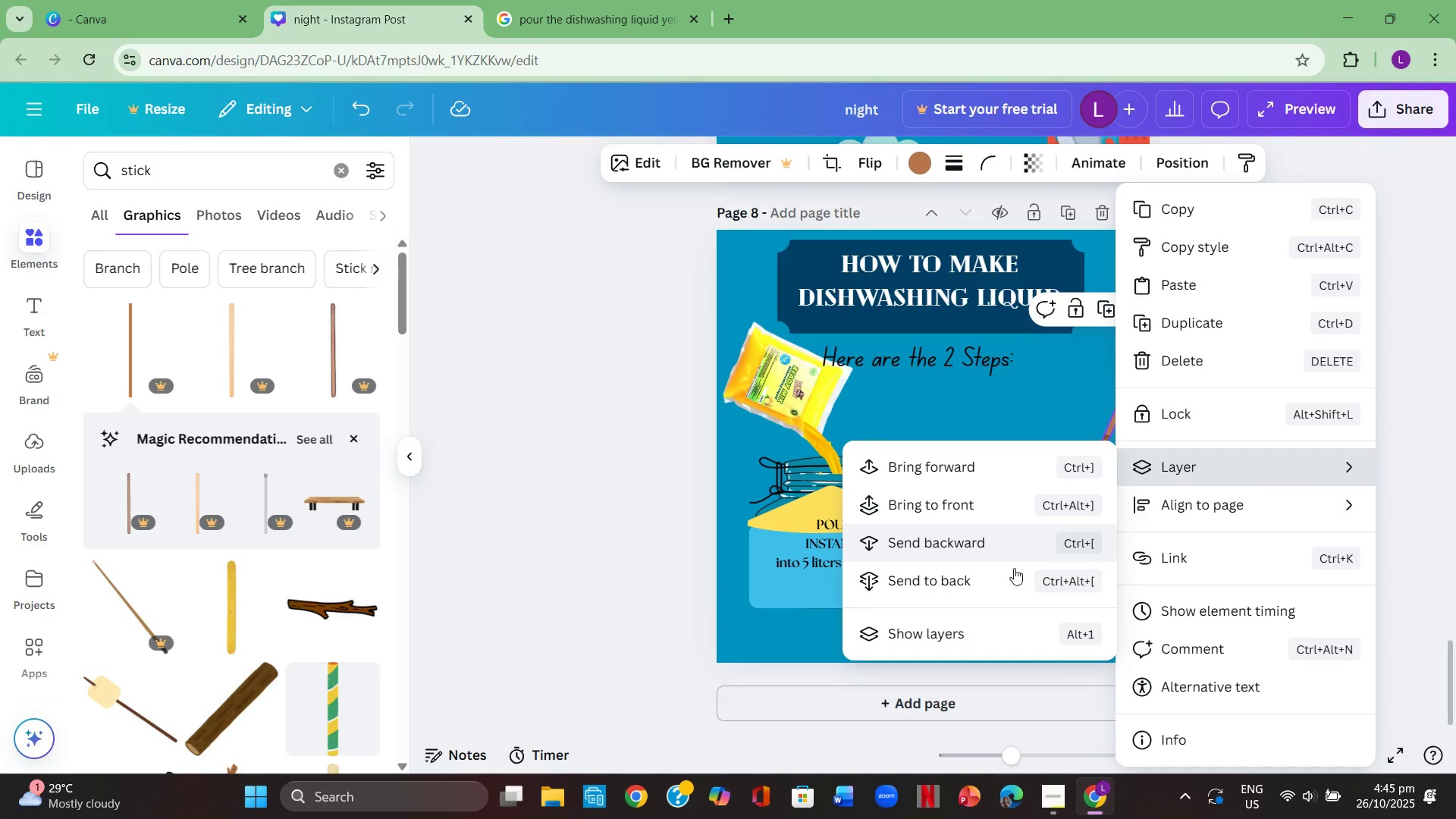 
left_click([1012, 575])
 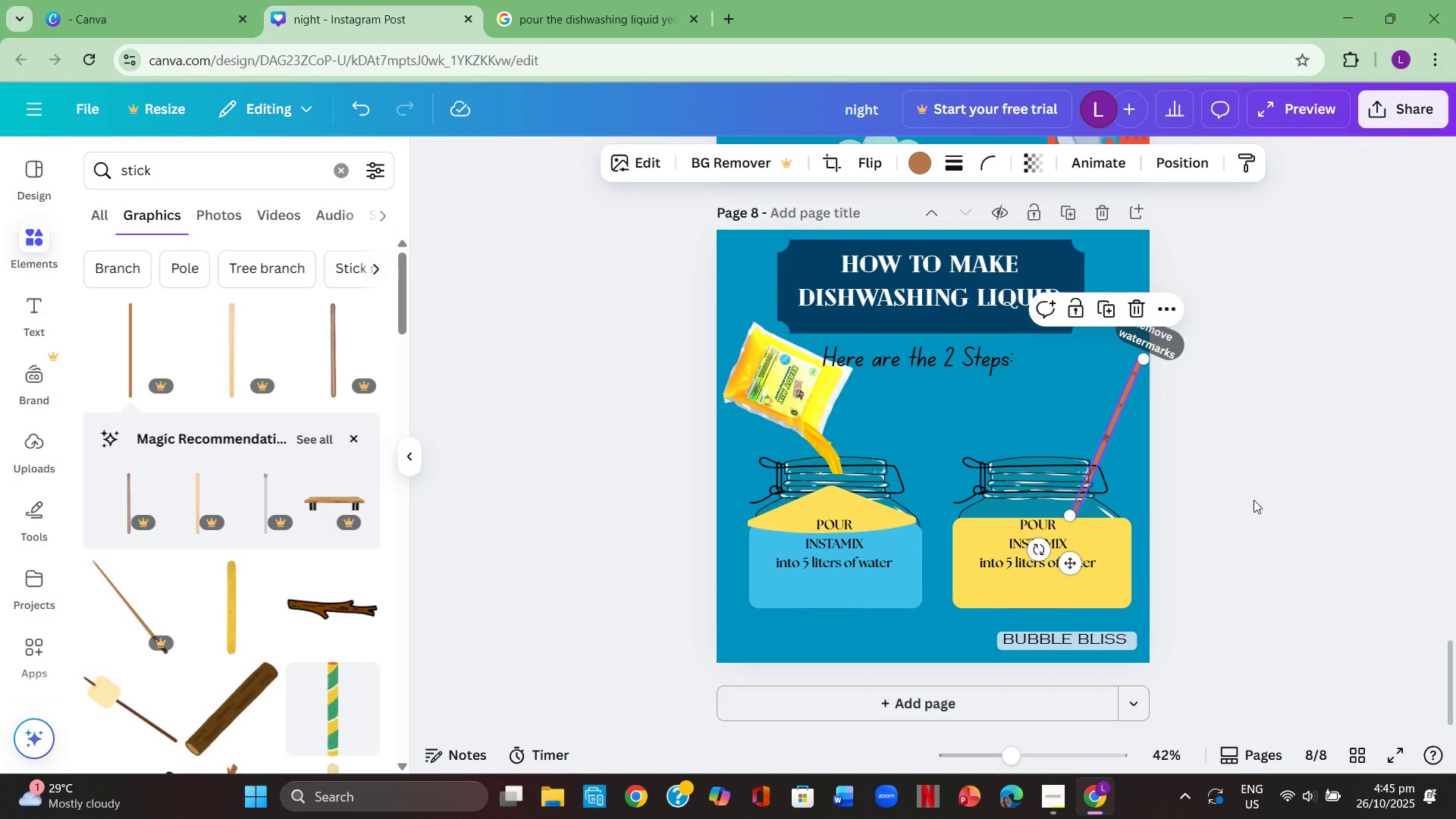 
left_click([1260, 498])
 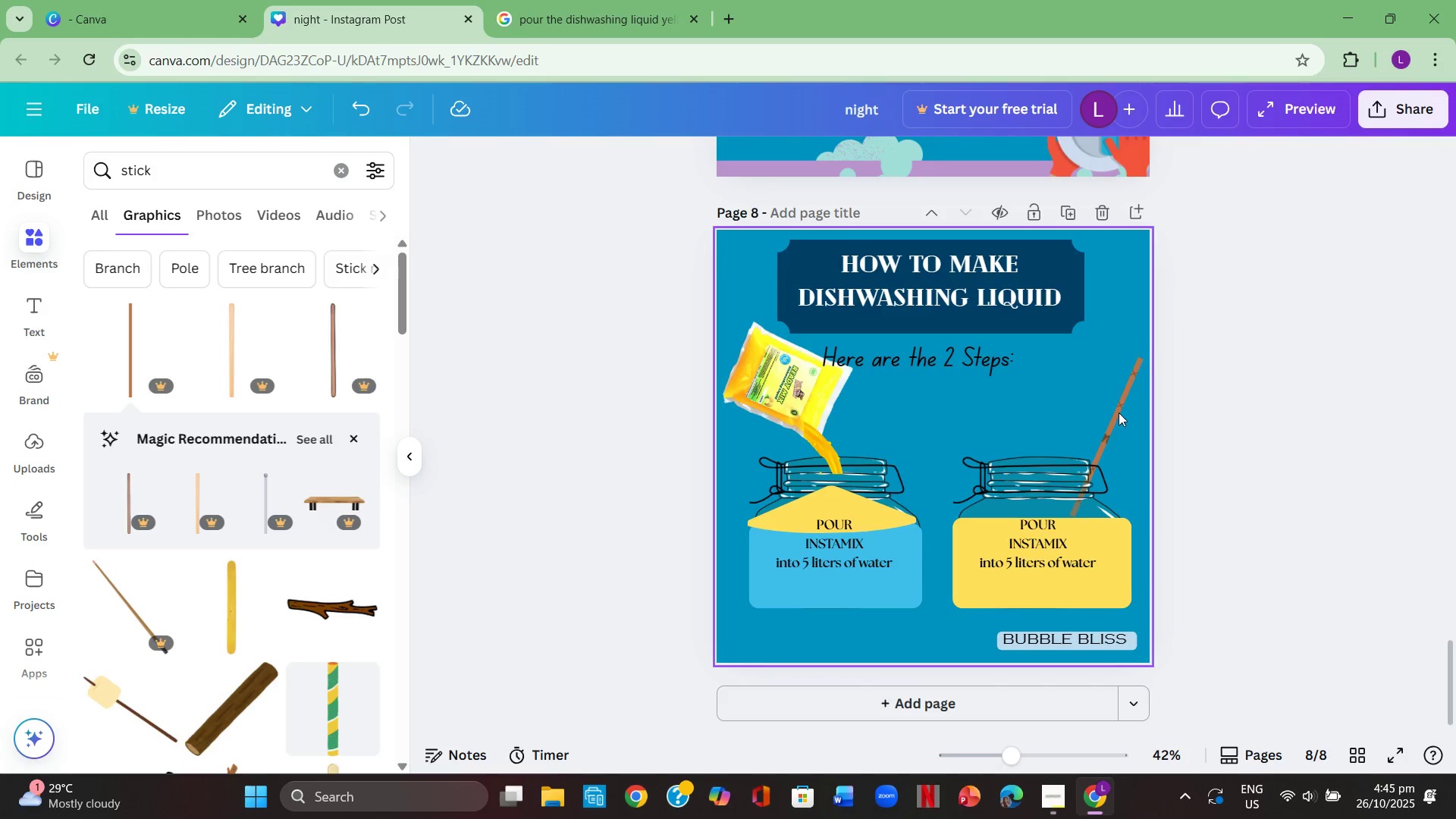 
left_click_drag(start_coordinate=[1117, 411], to_coordinate=[1100, 420])
 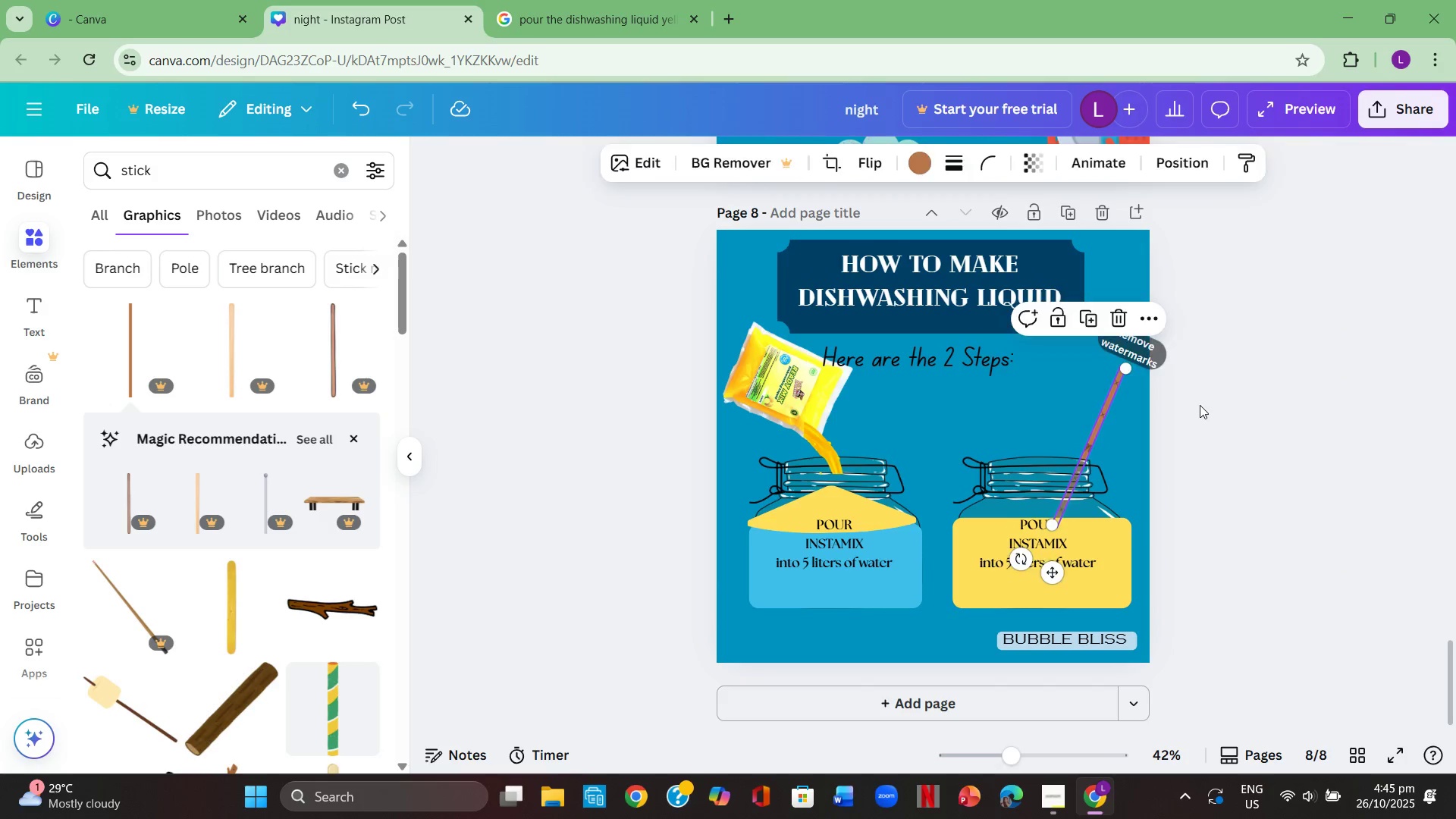 
left_click([1200, 405])
 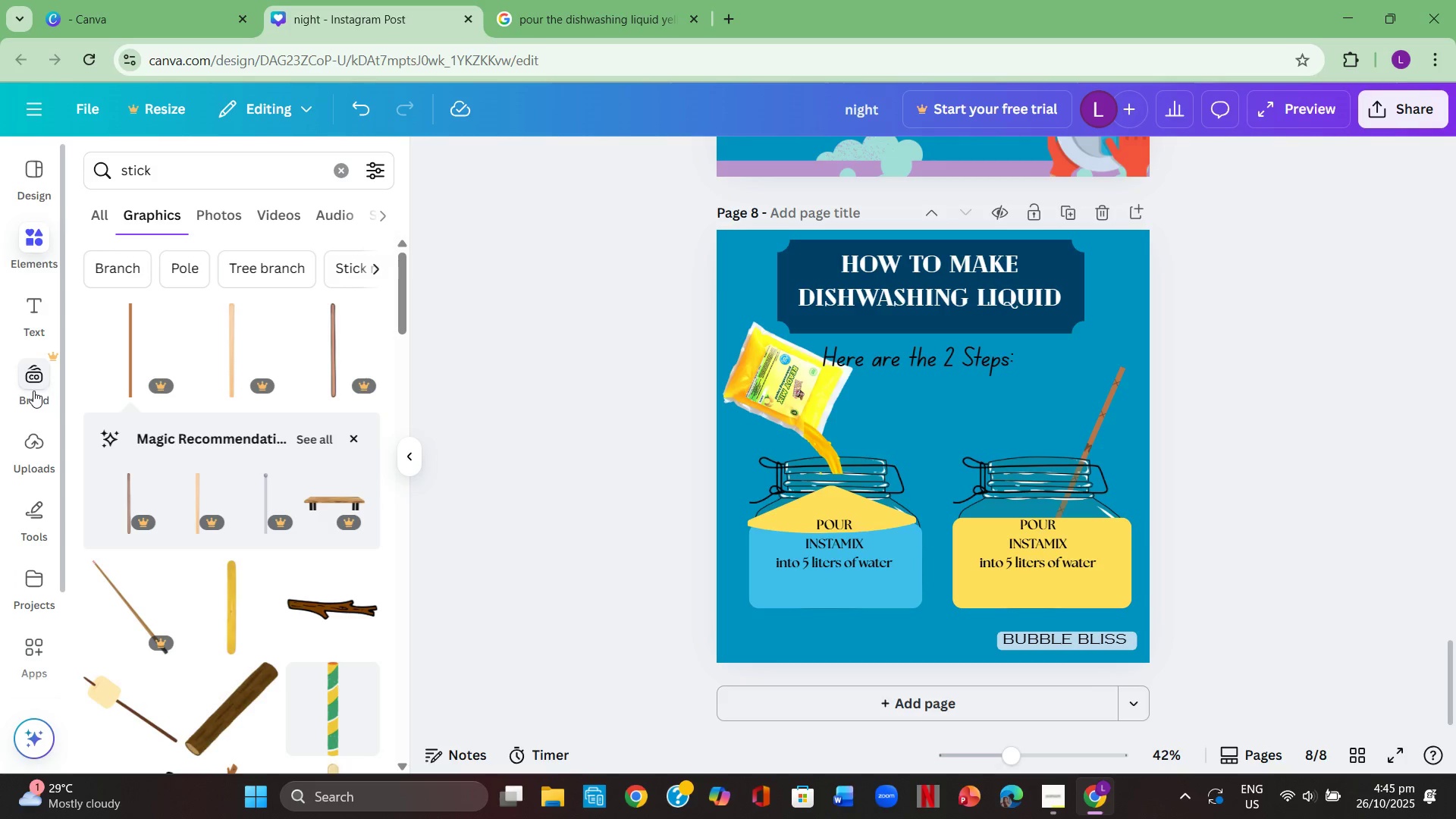 
wait(5.83)
 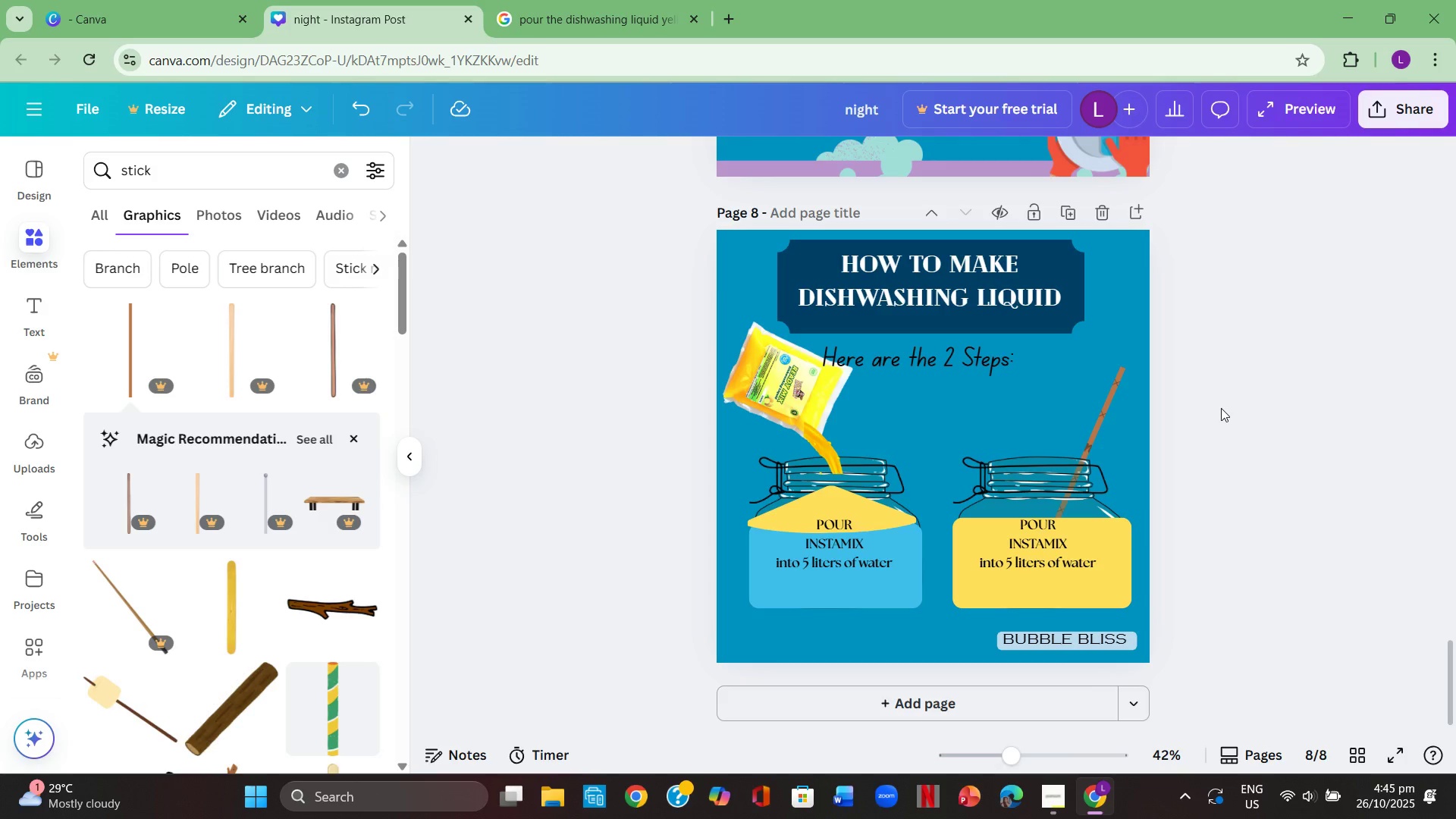 
left_click([28, 328])
 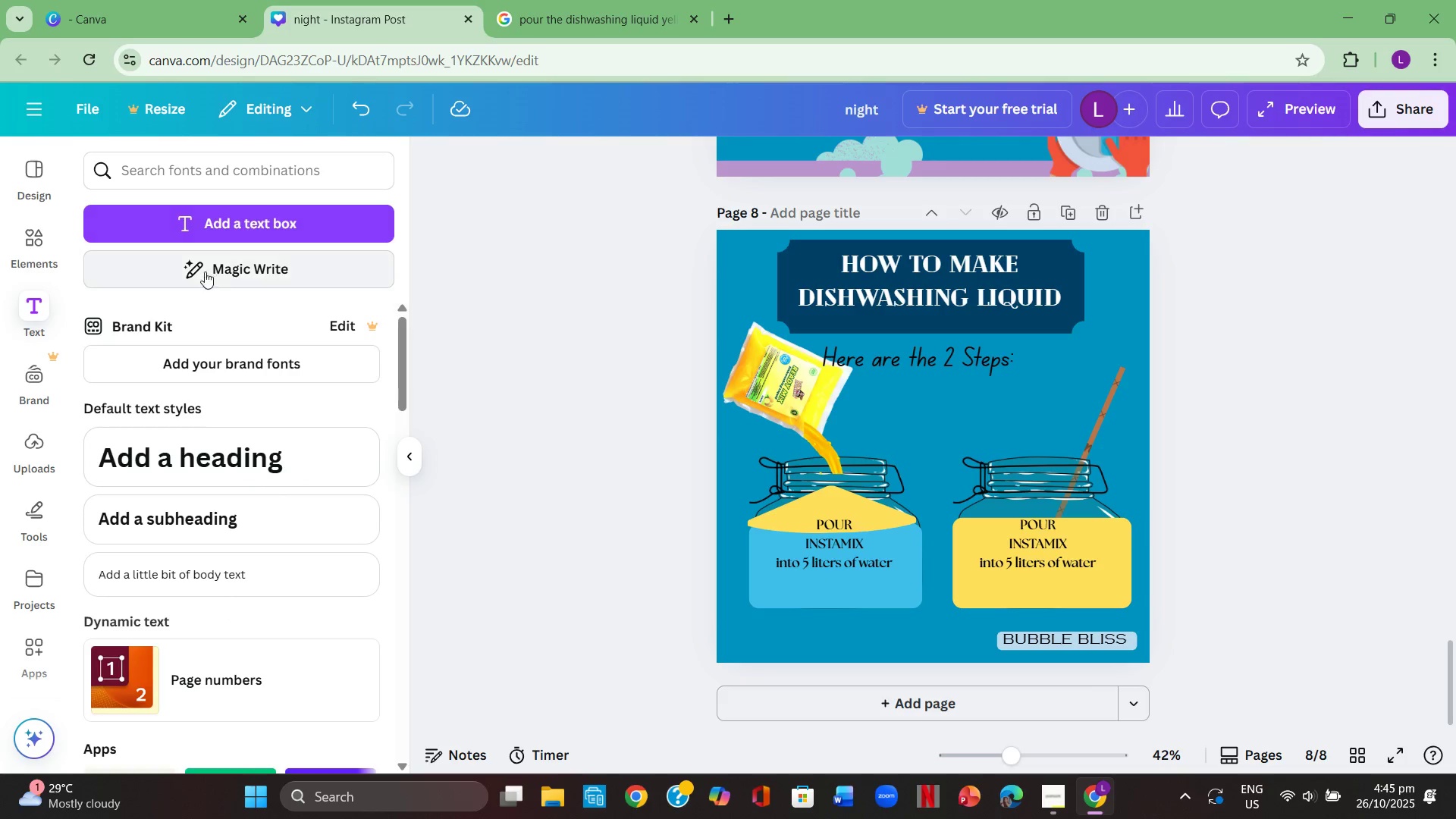 
left_click([36, 241])
 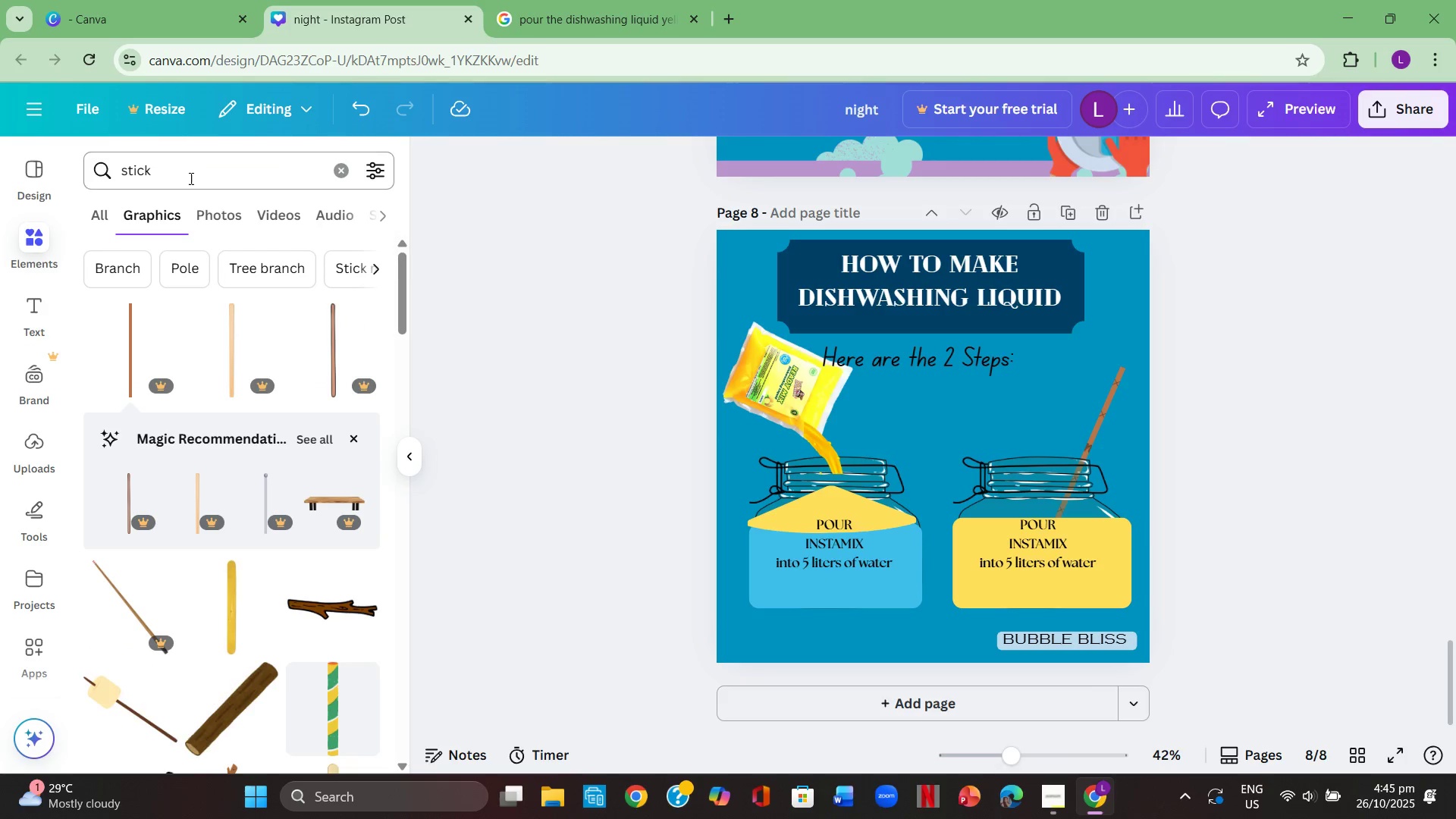 
left_click([190, 177])
 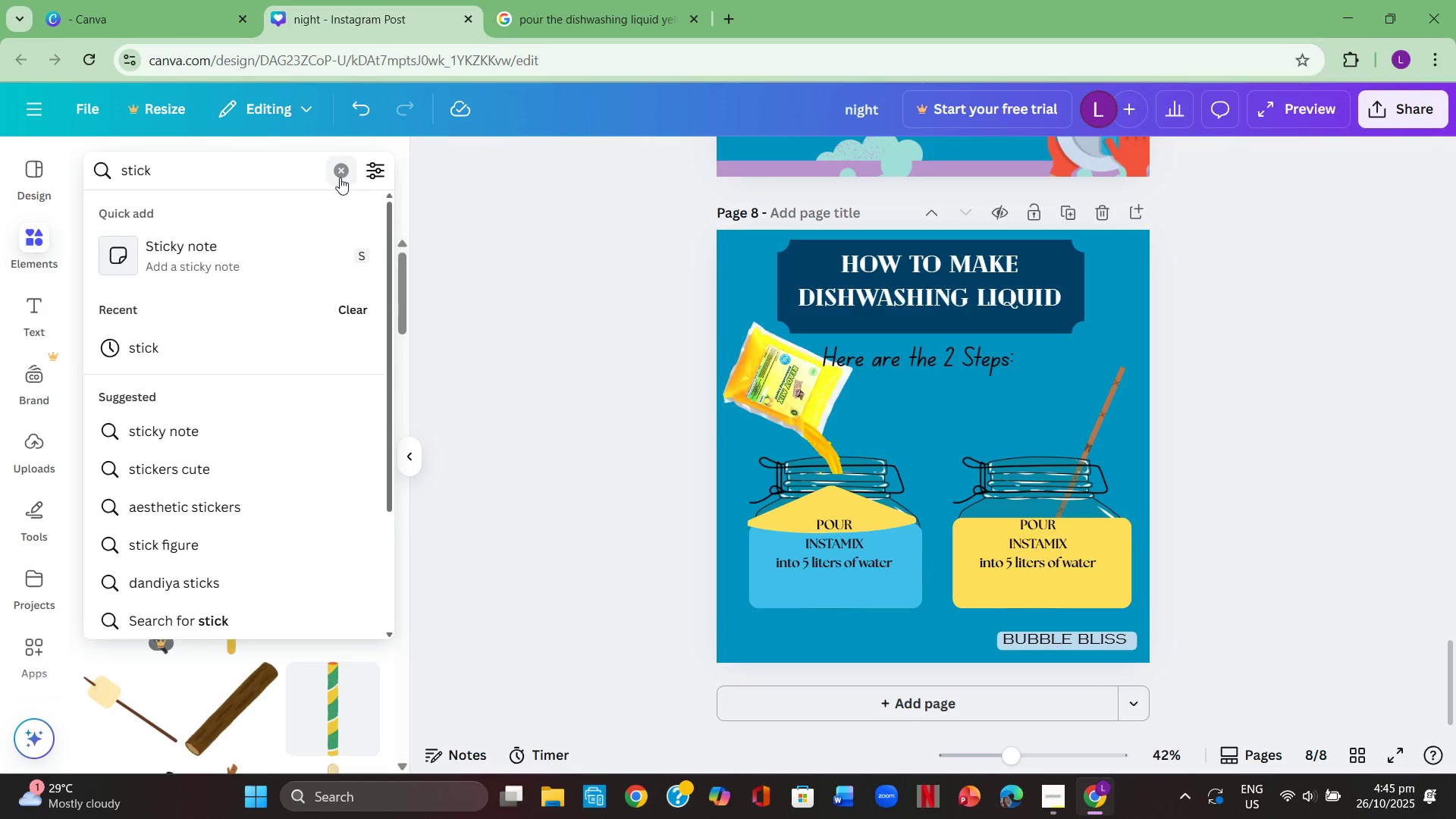 
left_click([340, 177])
 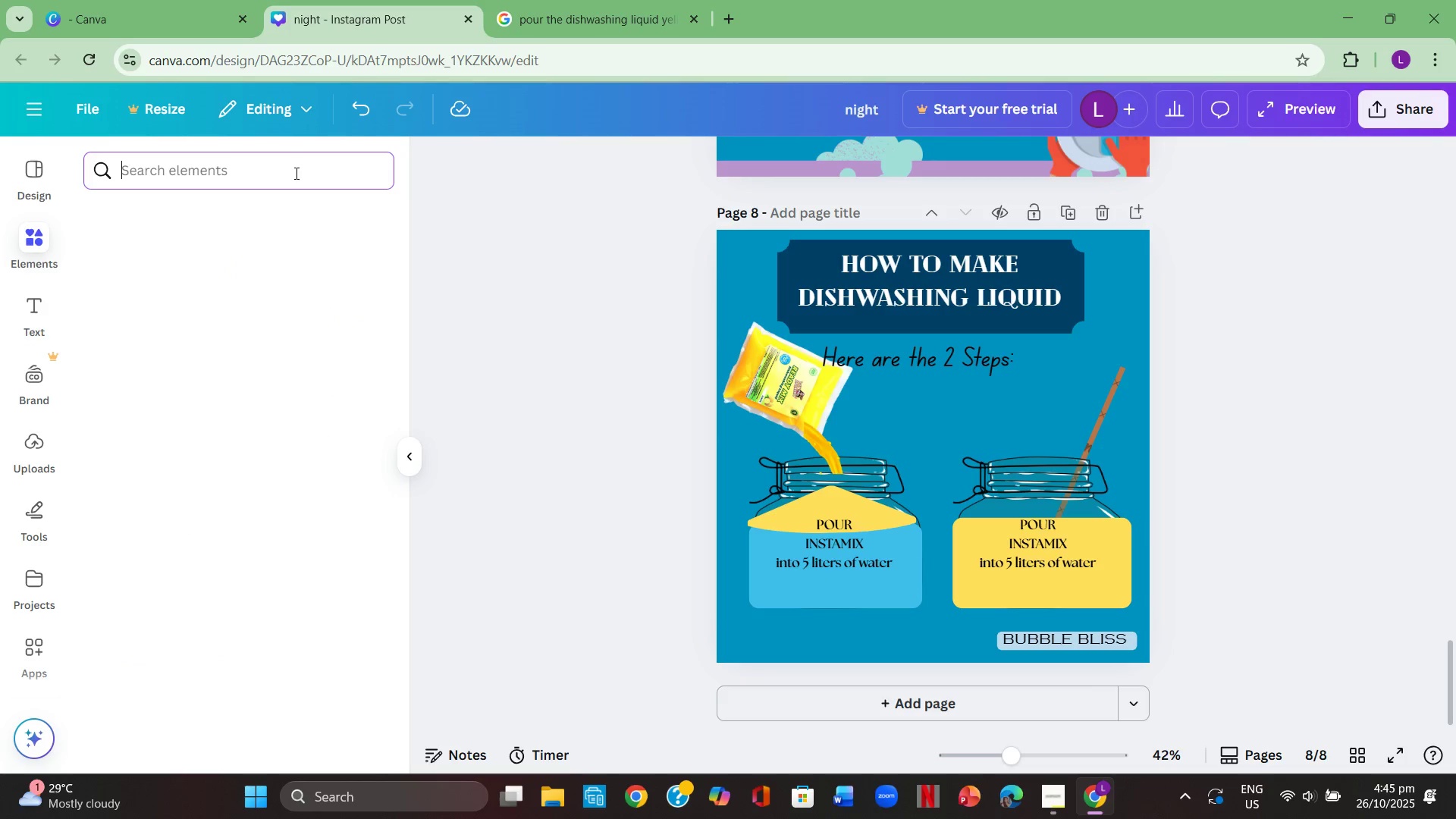 
left_click([295, 173])
 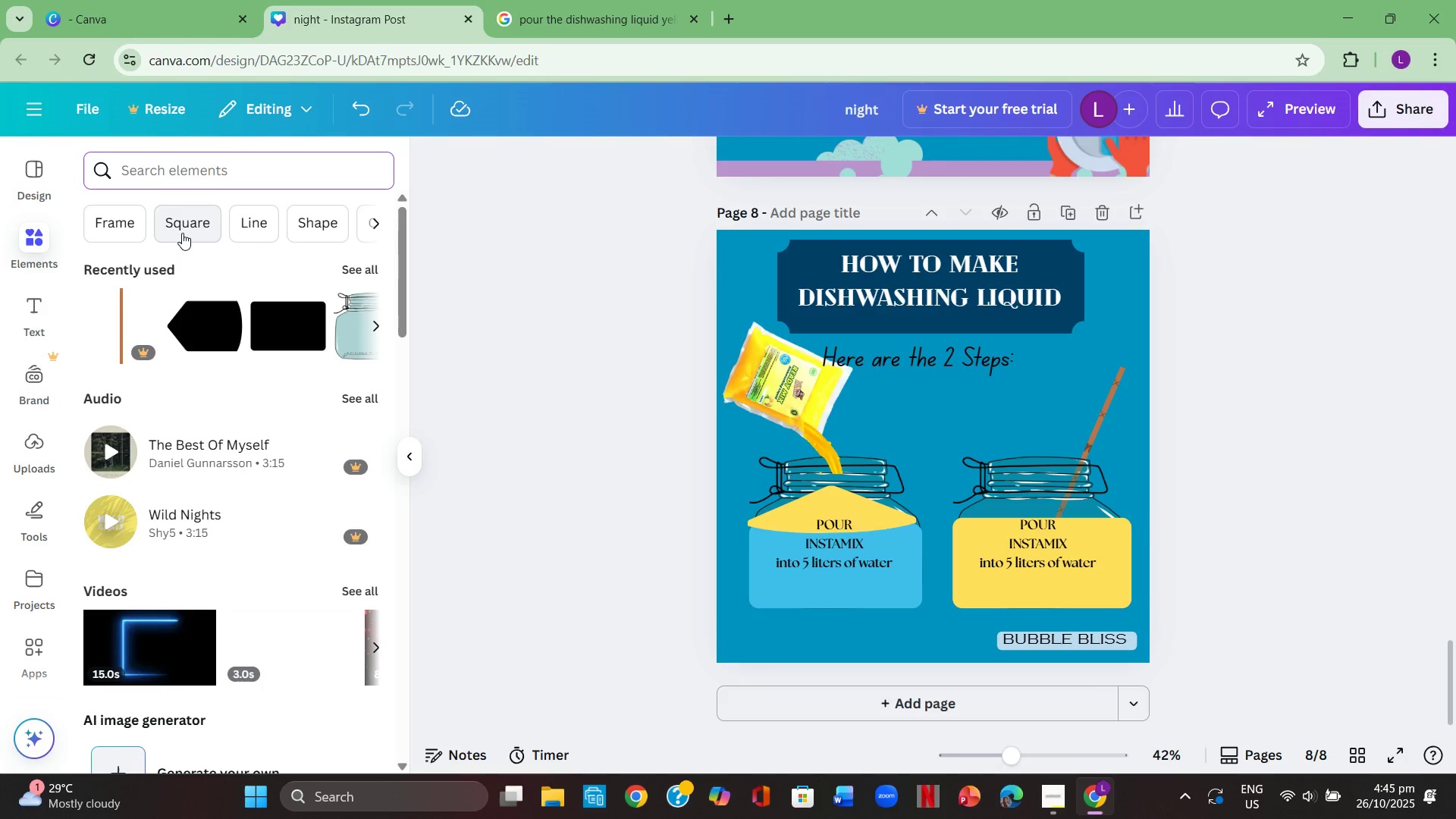 
left_click([182, 233])
 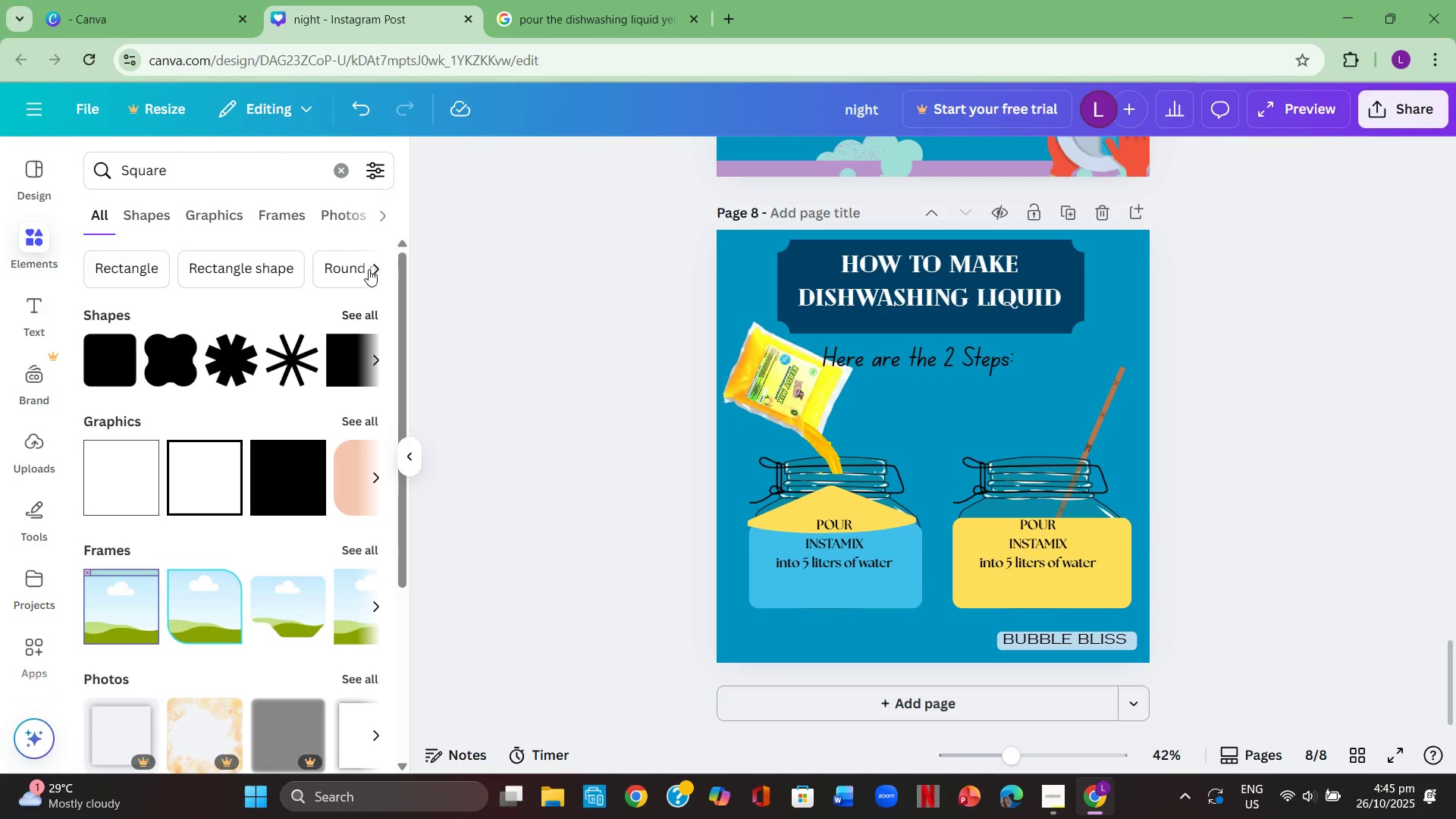 
left_click([373, 313])
 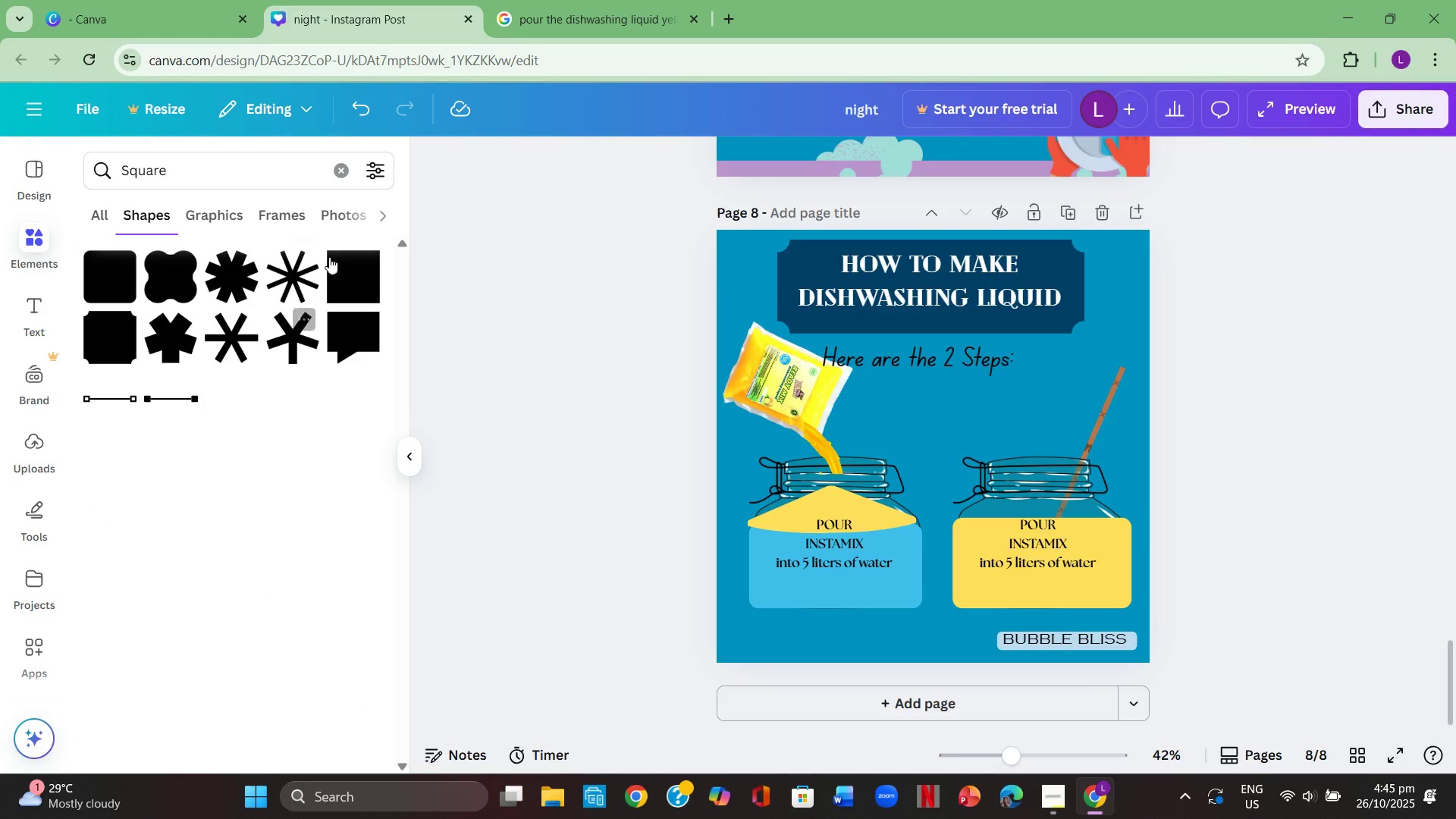 
left_click([341, 174])
 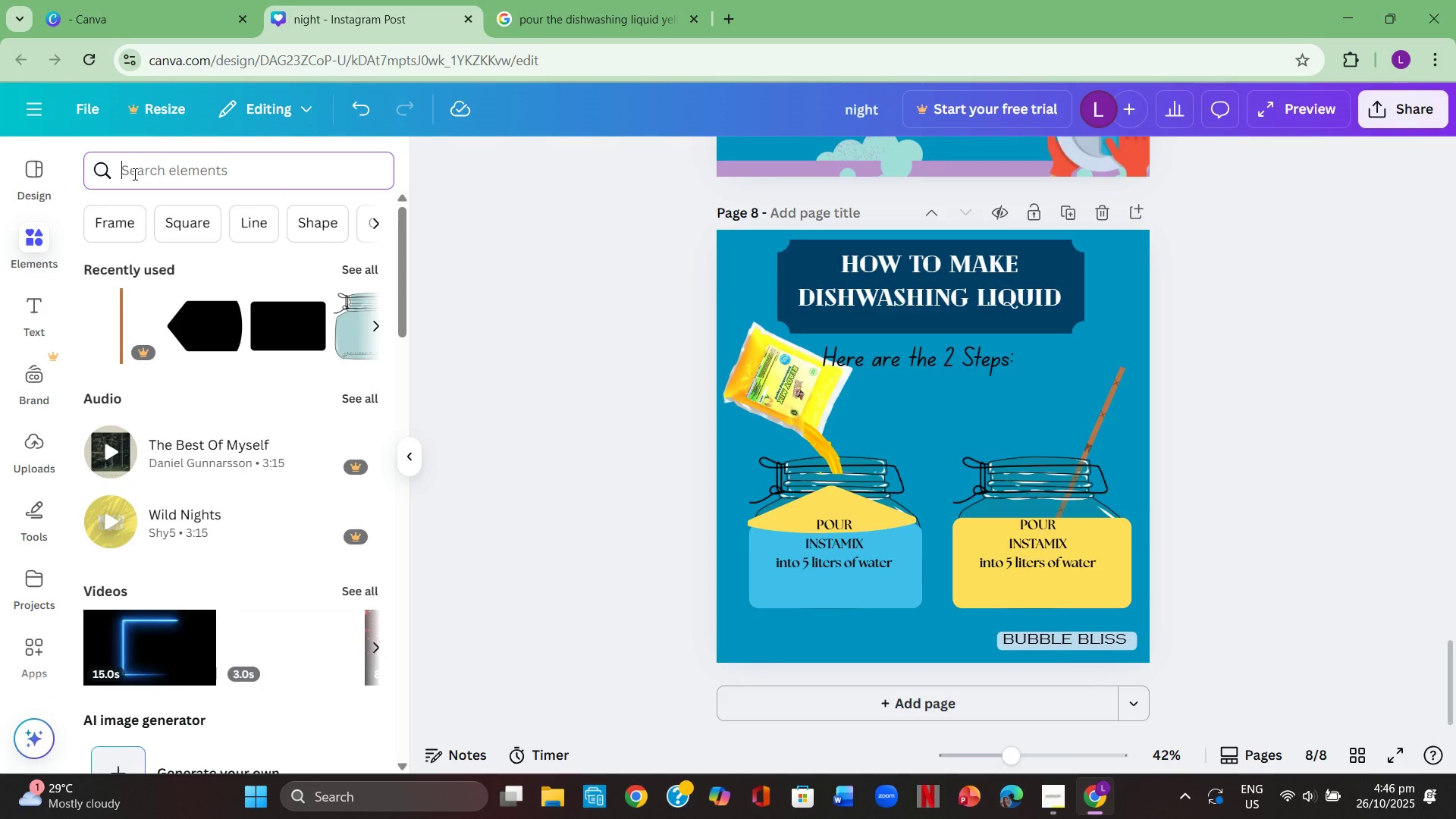 
type(bubbles)
 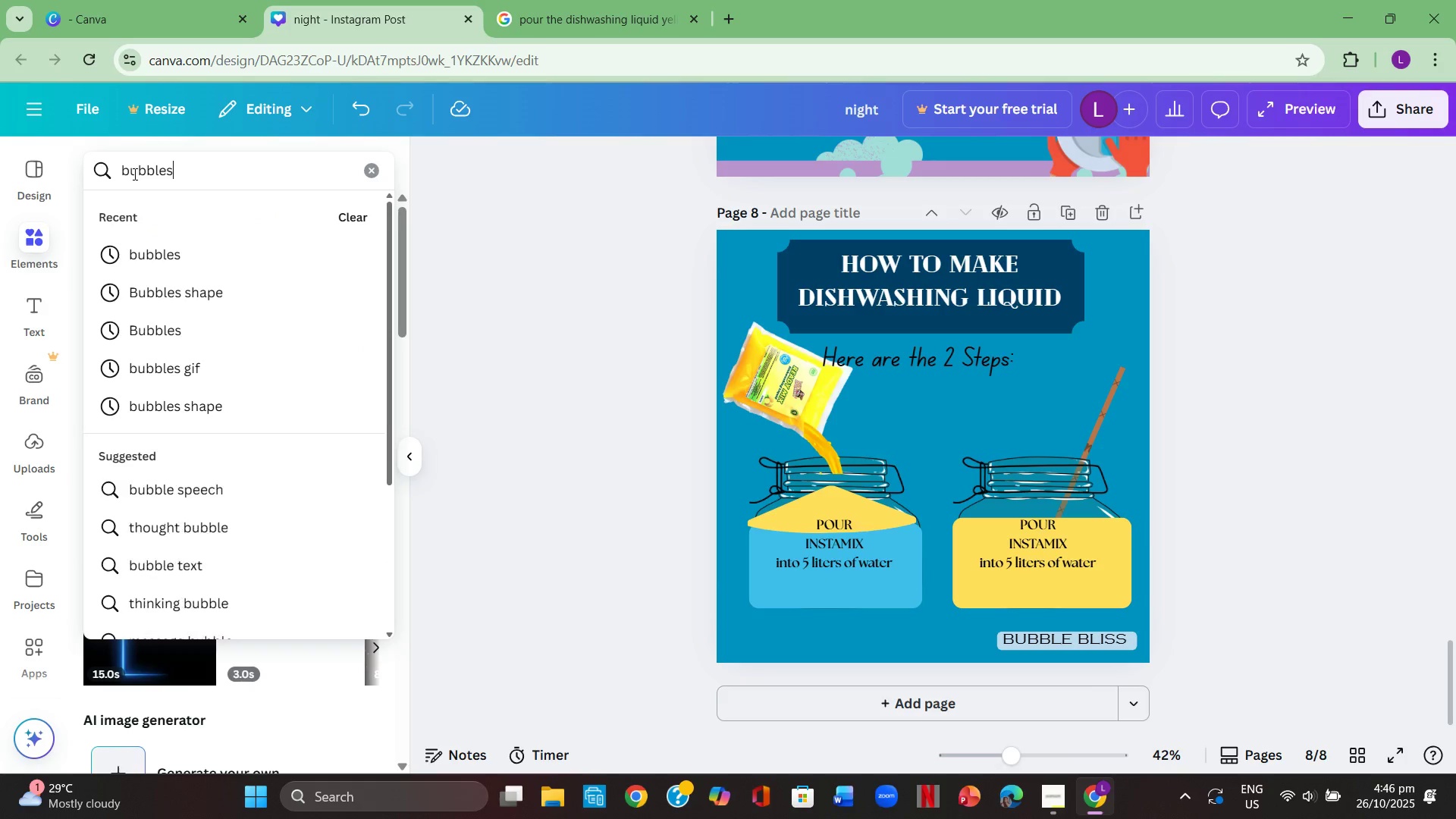 
key(Enter)
 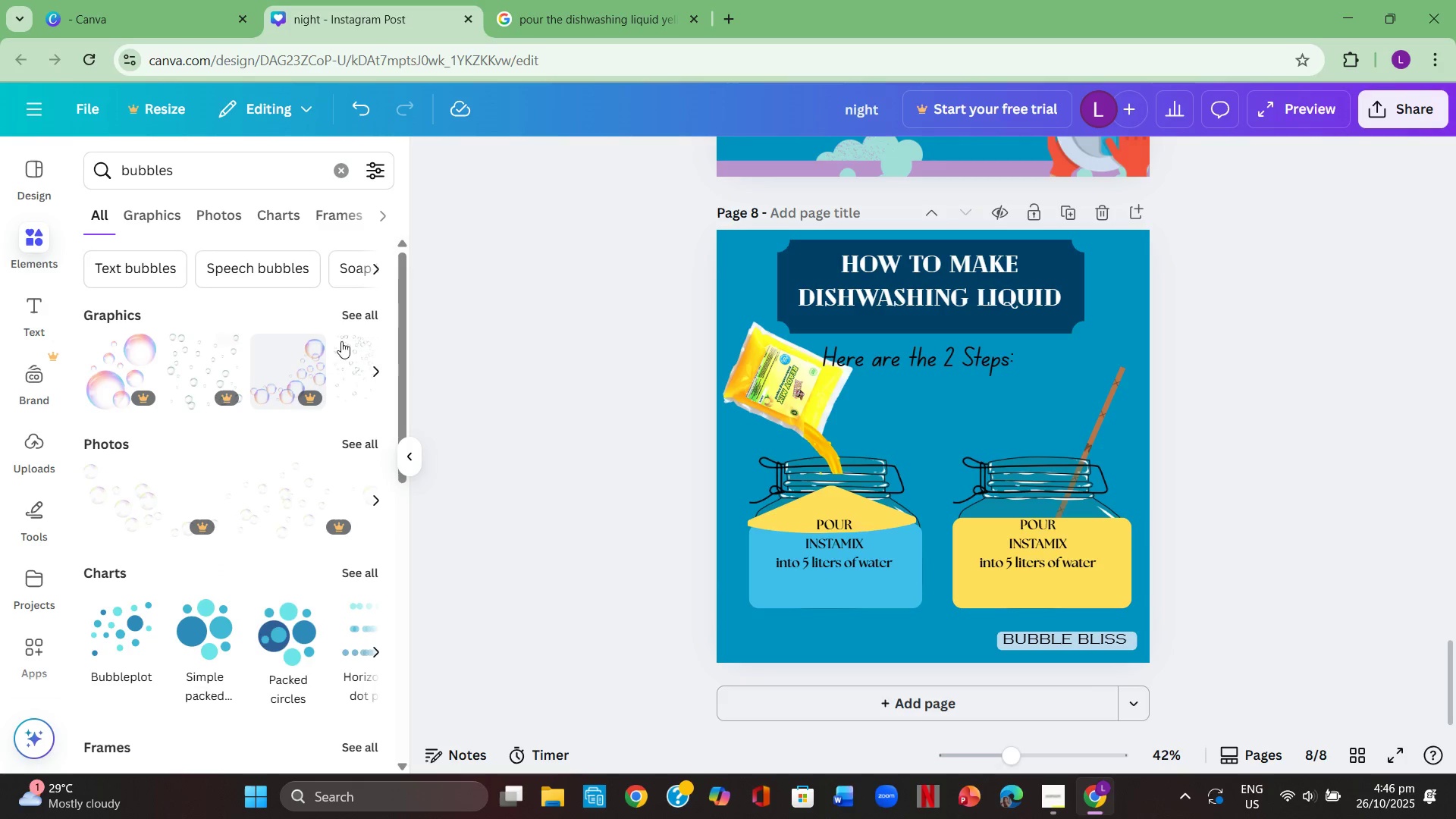 
left_click([354, 312])
 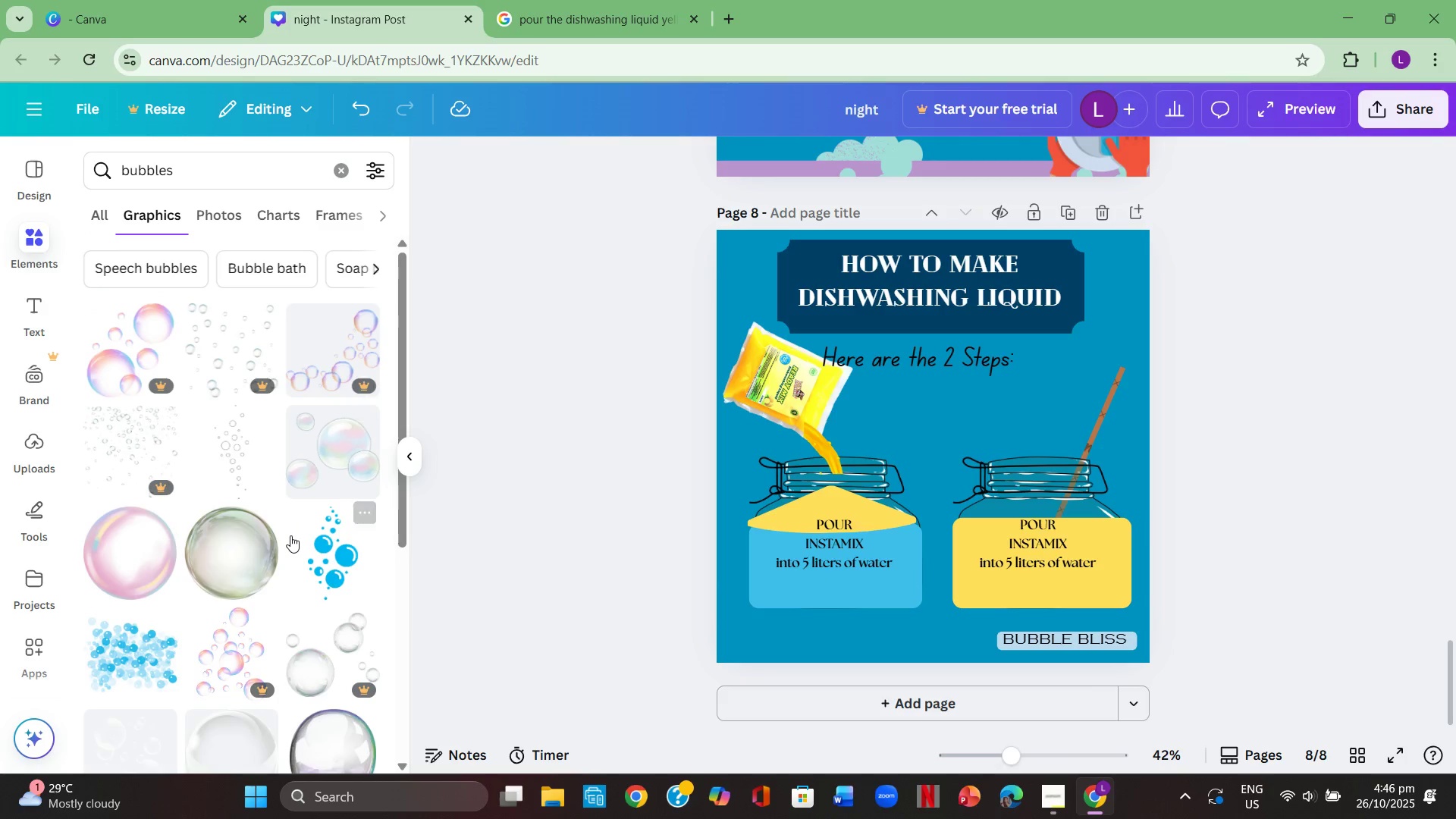 
scroll: coordinate [285, 532], scroll_direction: down, amount: 8.0
 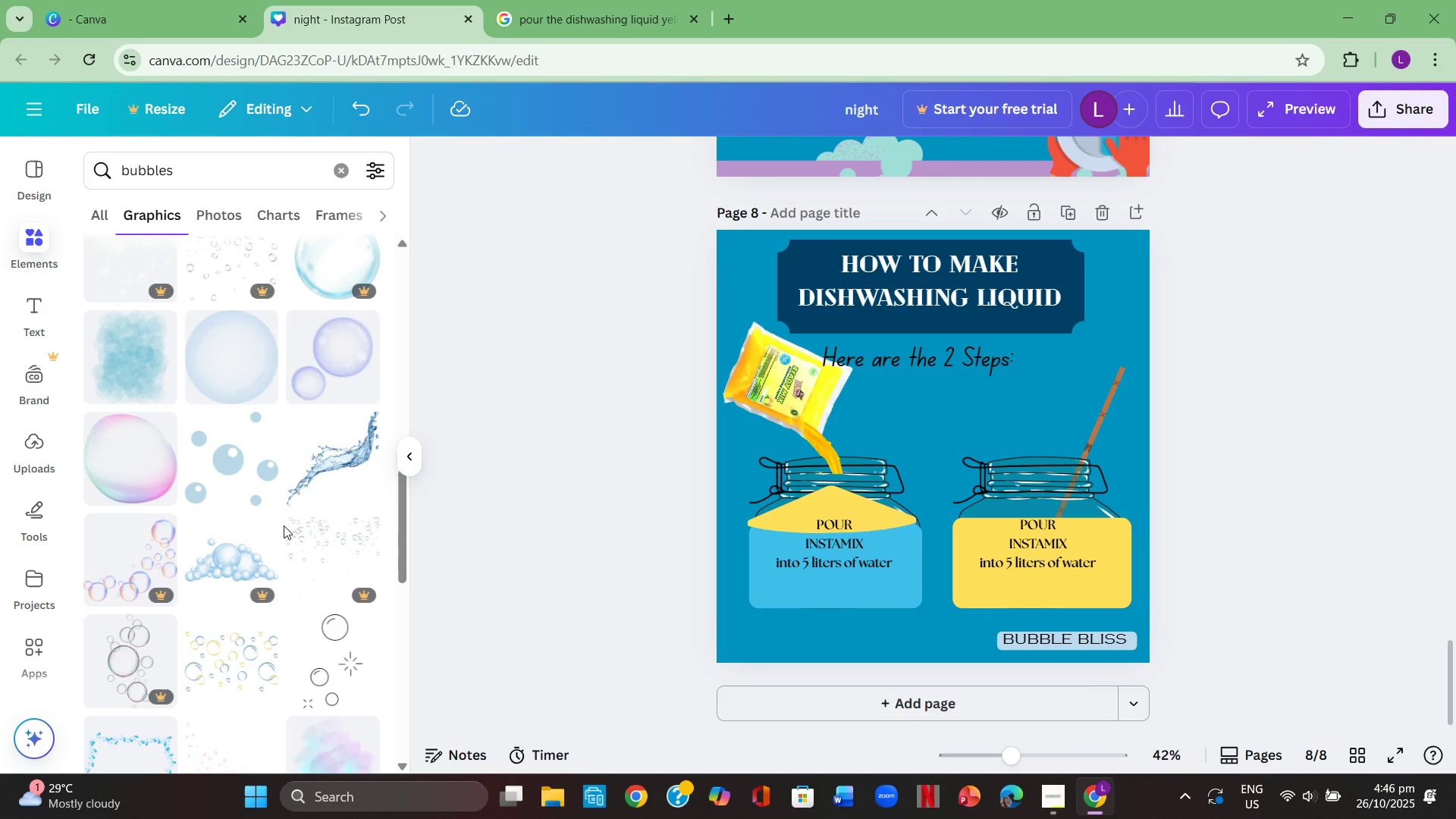 
left_click([310, 482])
 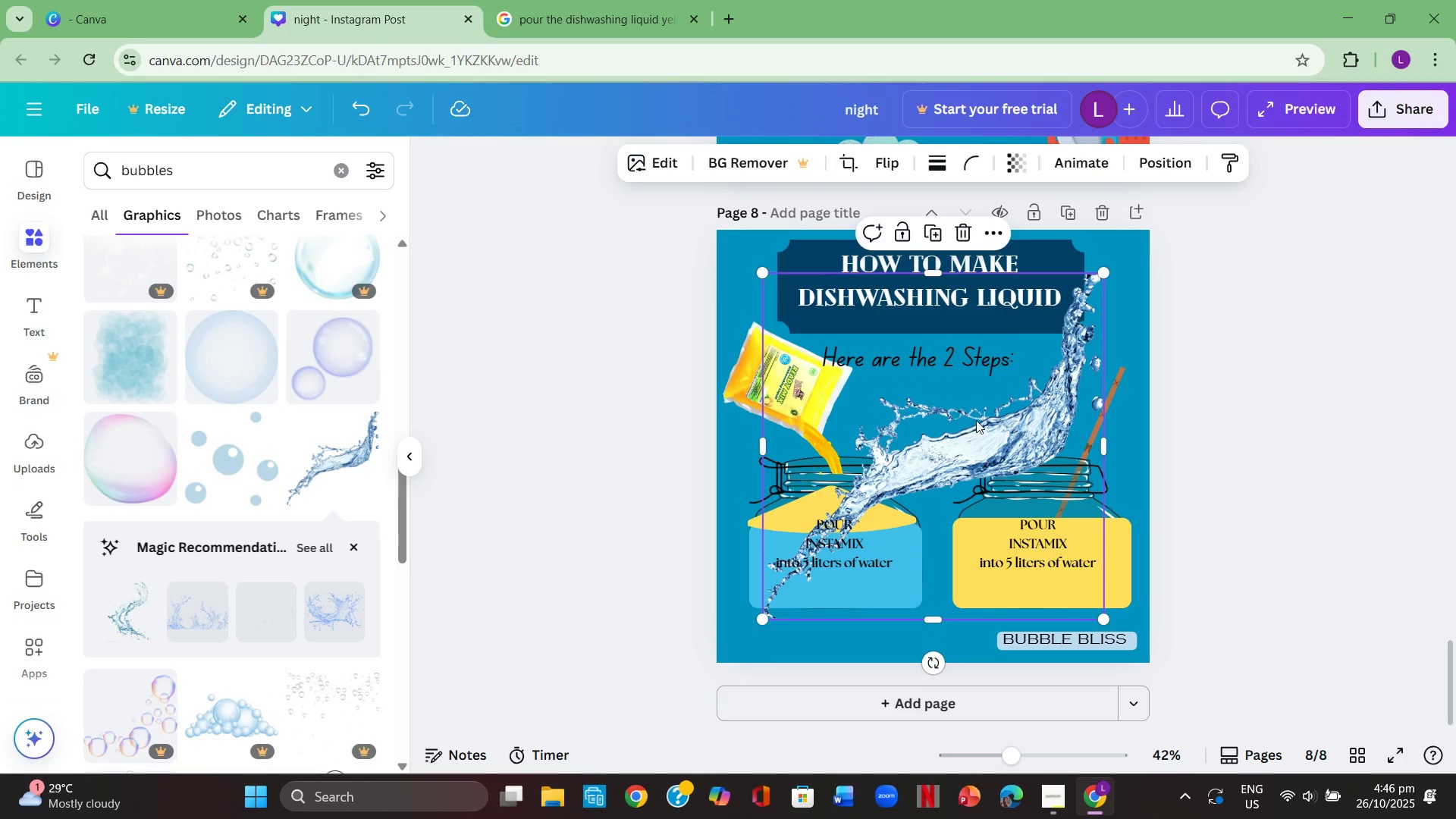 
left_click_drag(start_coordinate=[978, 431], to_coordinate=[1034, 629])
 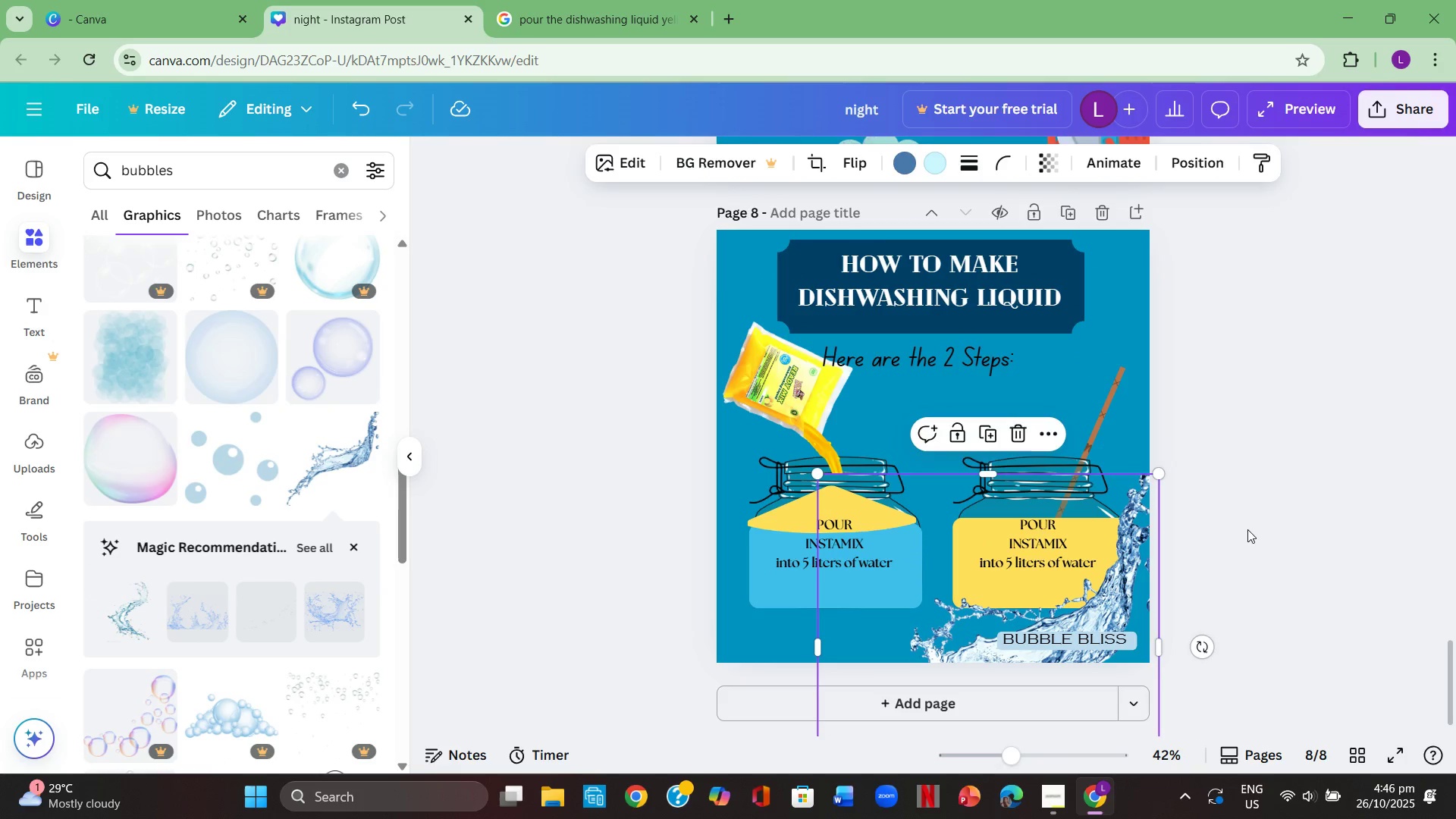 
left_click([1247, 529])
 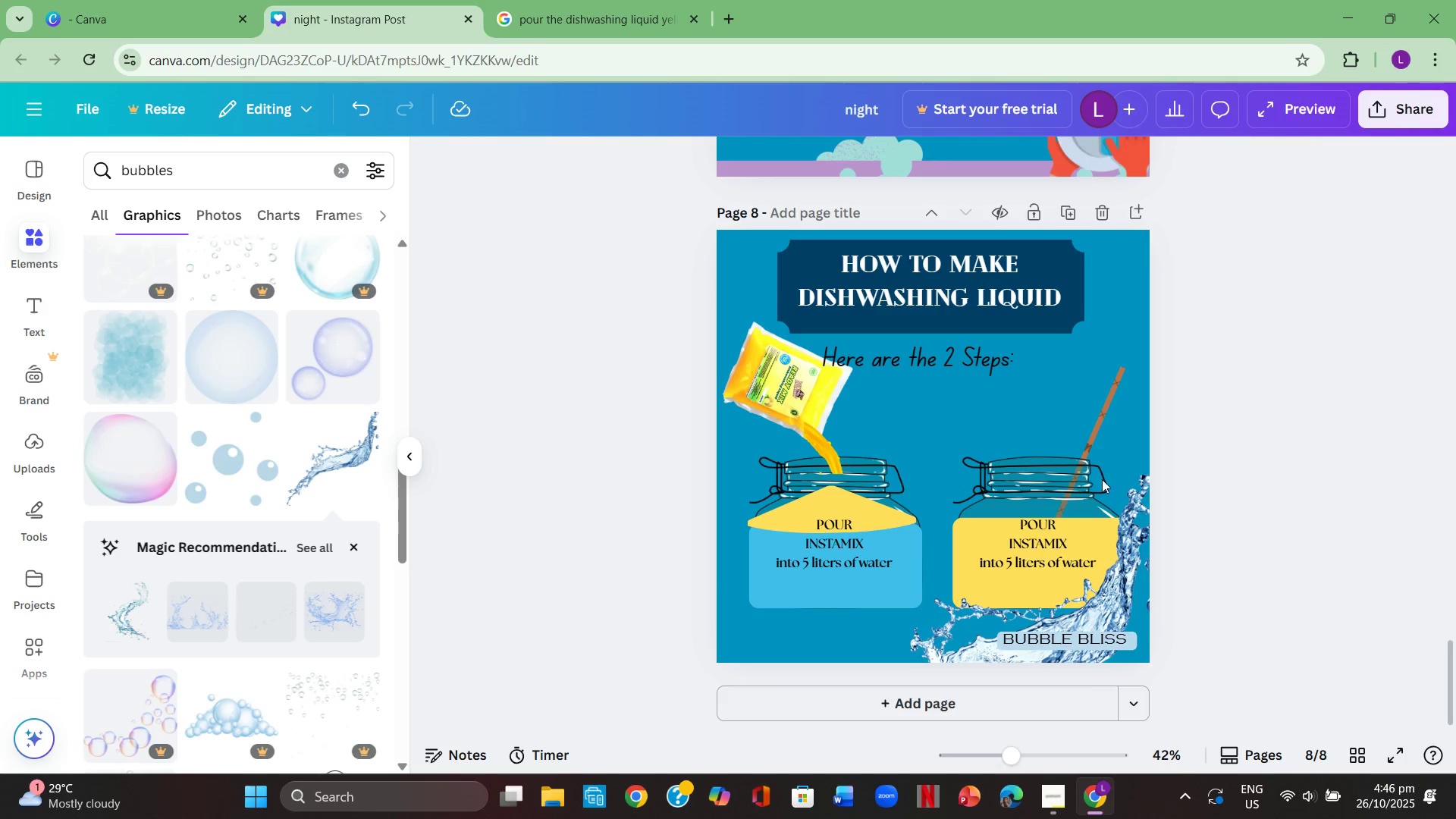 
scroll: coordinate [274, 484], scroll_direction: down, amount: 3.0
 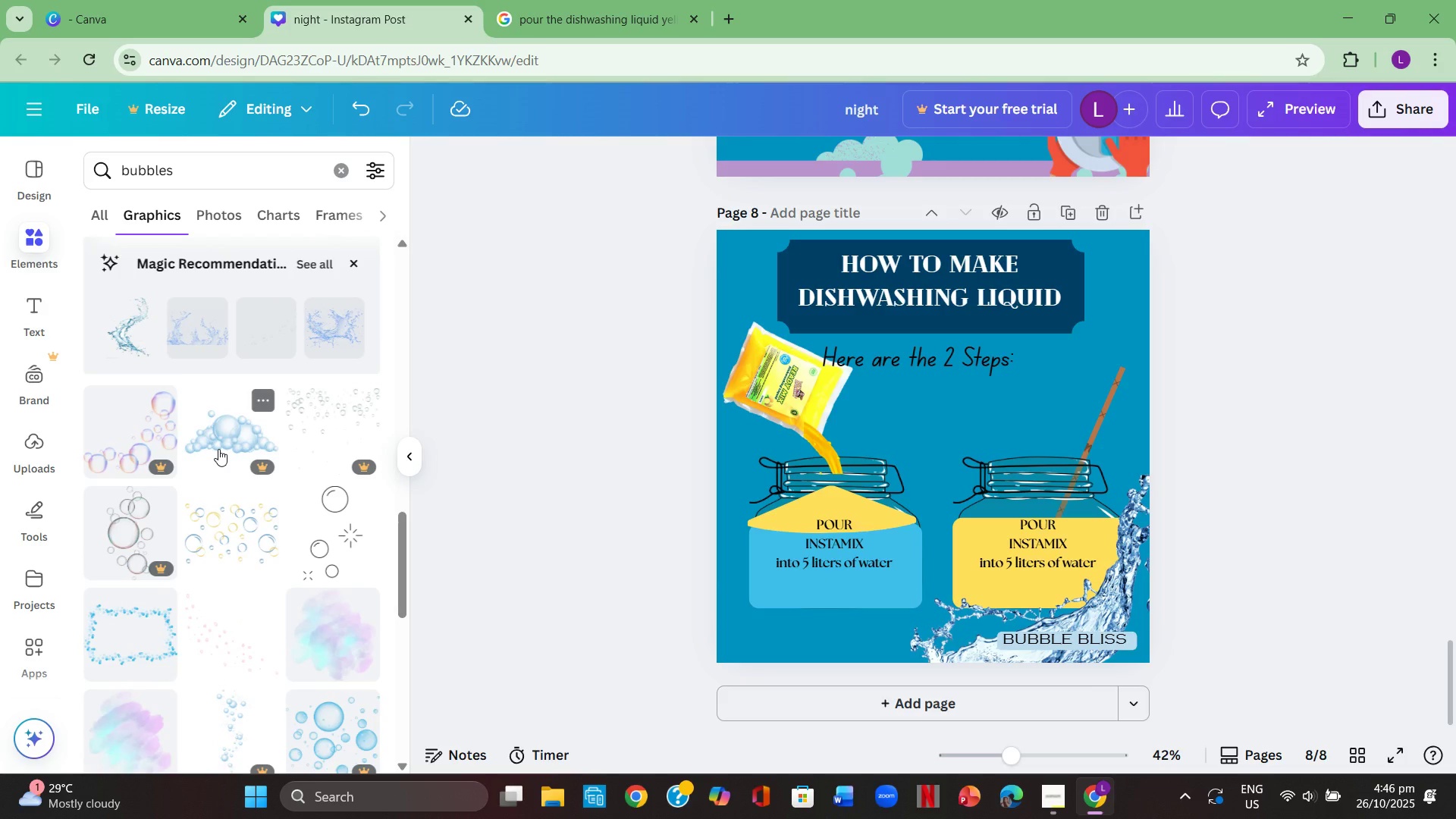 
scroll: coordinate [226, 455], scroll_direction: up, amount: 2.0
 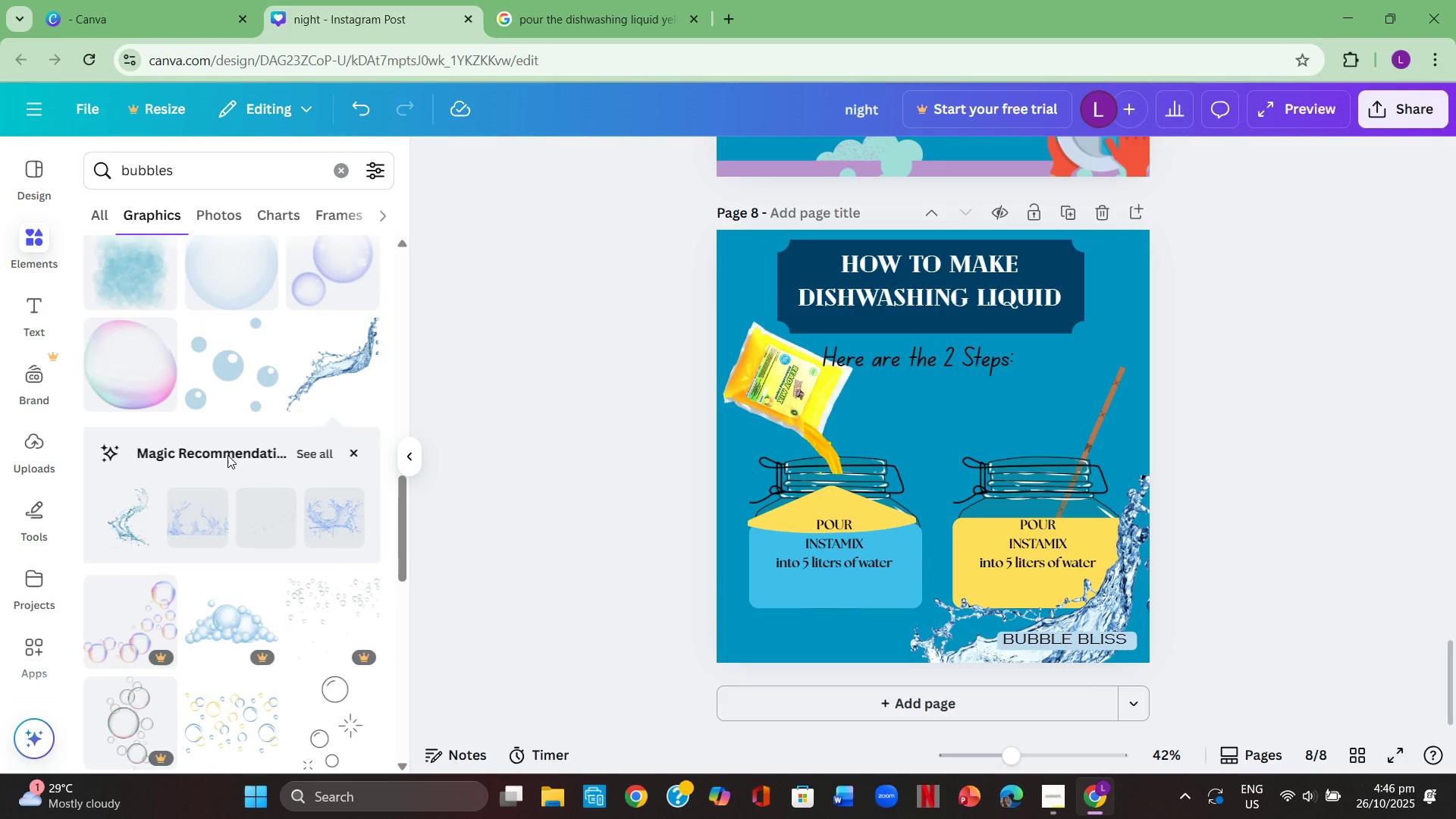 
scroll: coordinate [217, 475], scroll_direction: down, amount: 4.0
 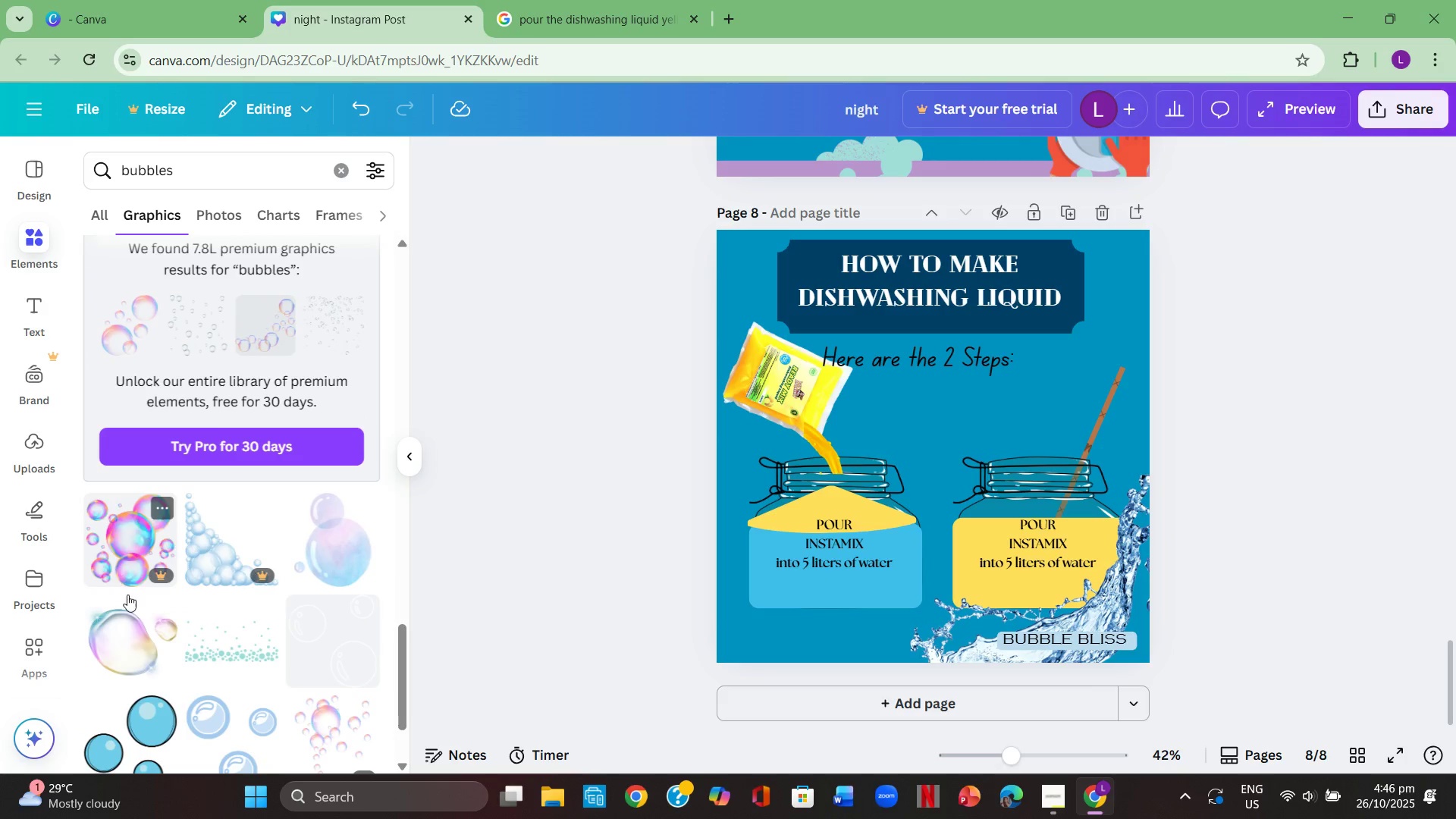 
left_click([221, 650])
 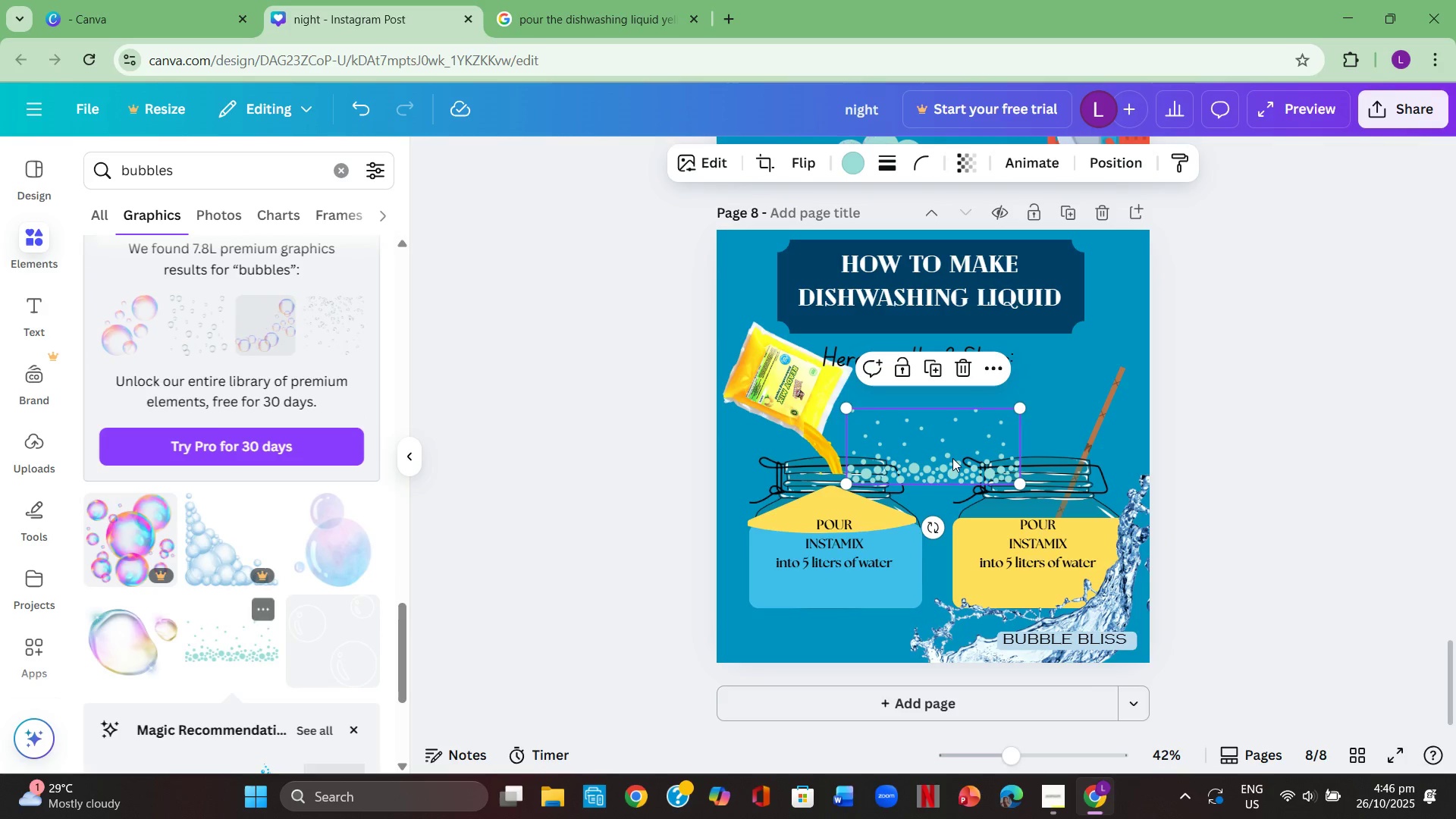 
left_click_drag(start_coordinate=[968, 452], to_coordinate=[841, 631])
 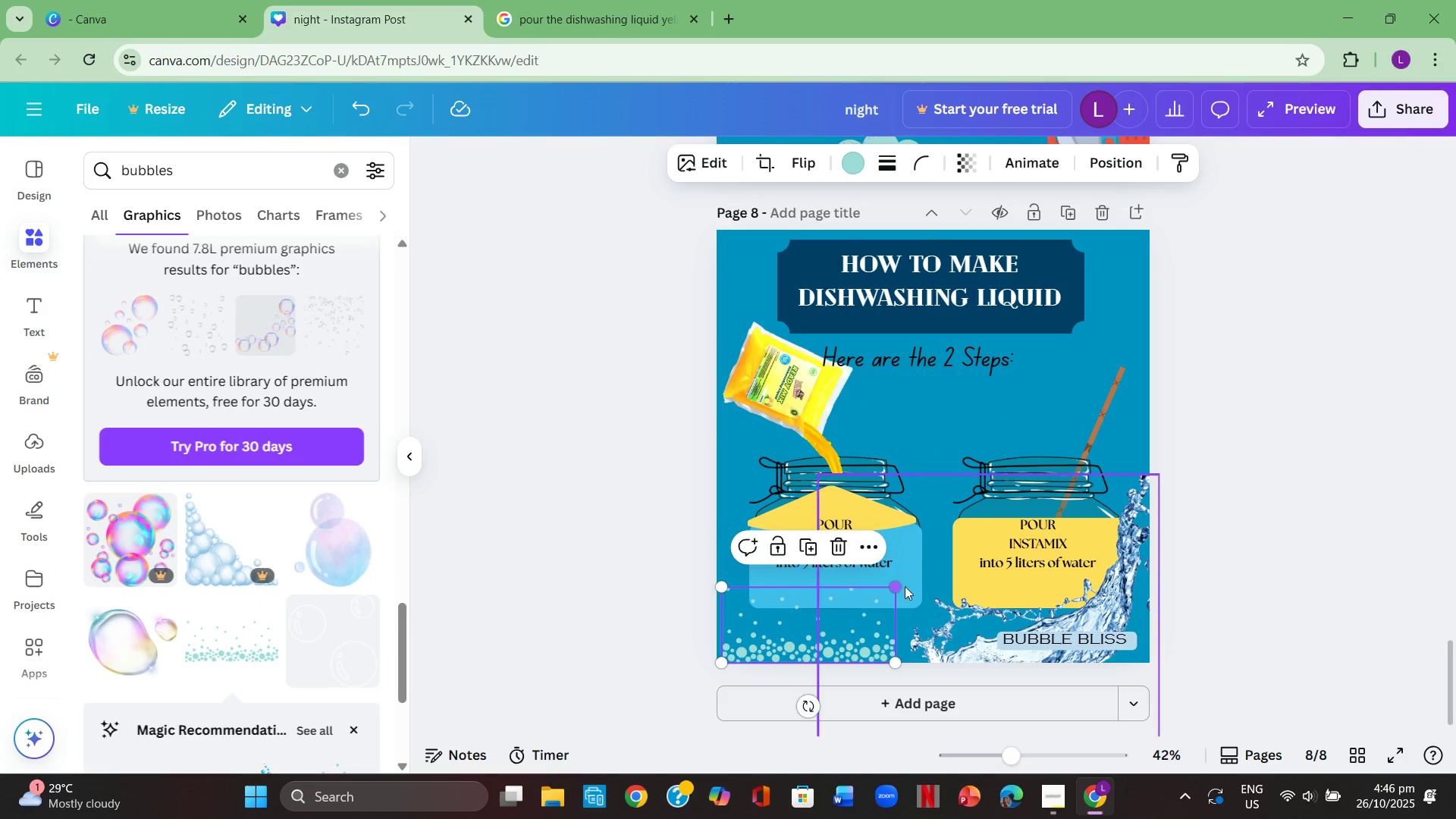 
left_click_drag(start_coordinate=[907, 585], to_coordinate=[942, 563])
 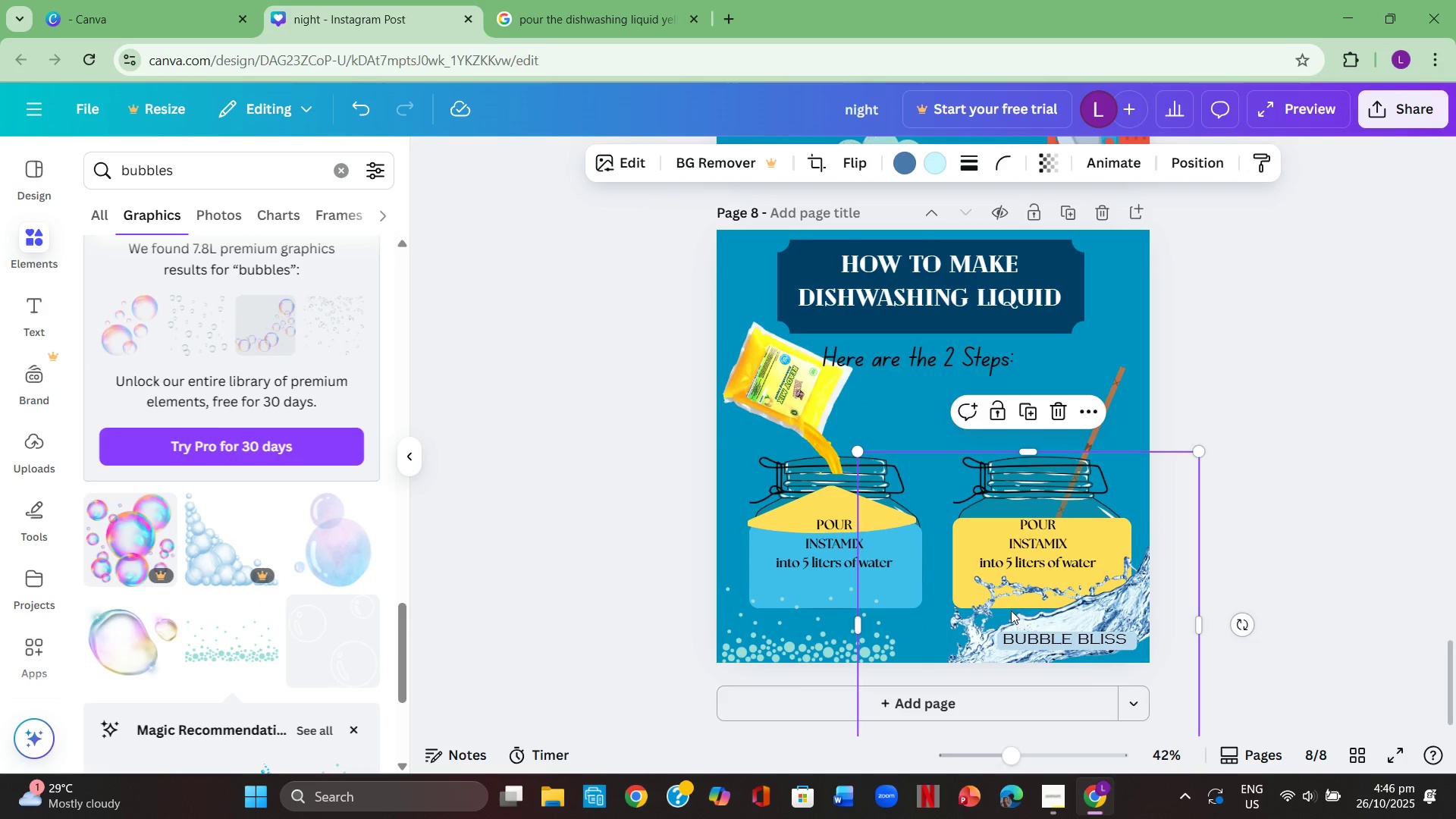 
left_click_drag(start_coordinate=[1013, 610], to_coordinate=[999, 623])
 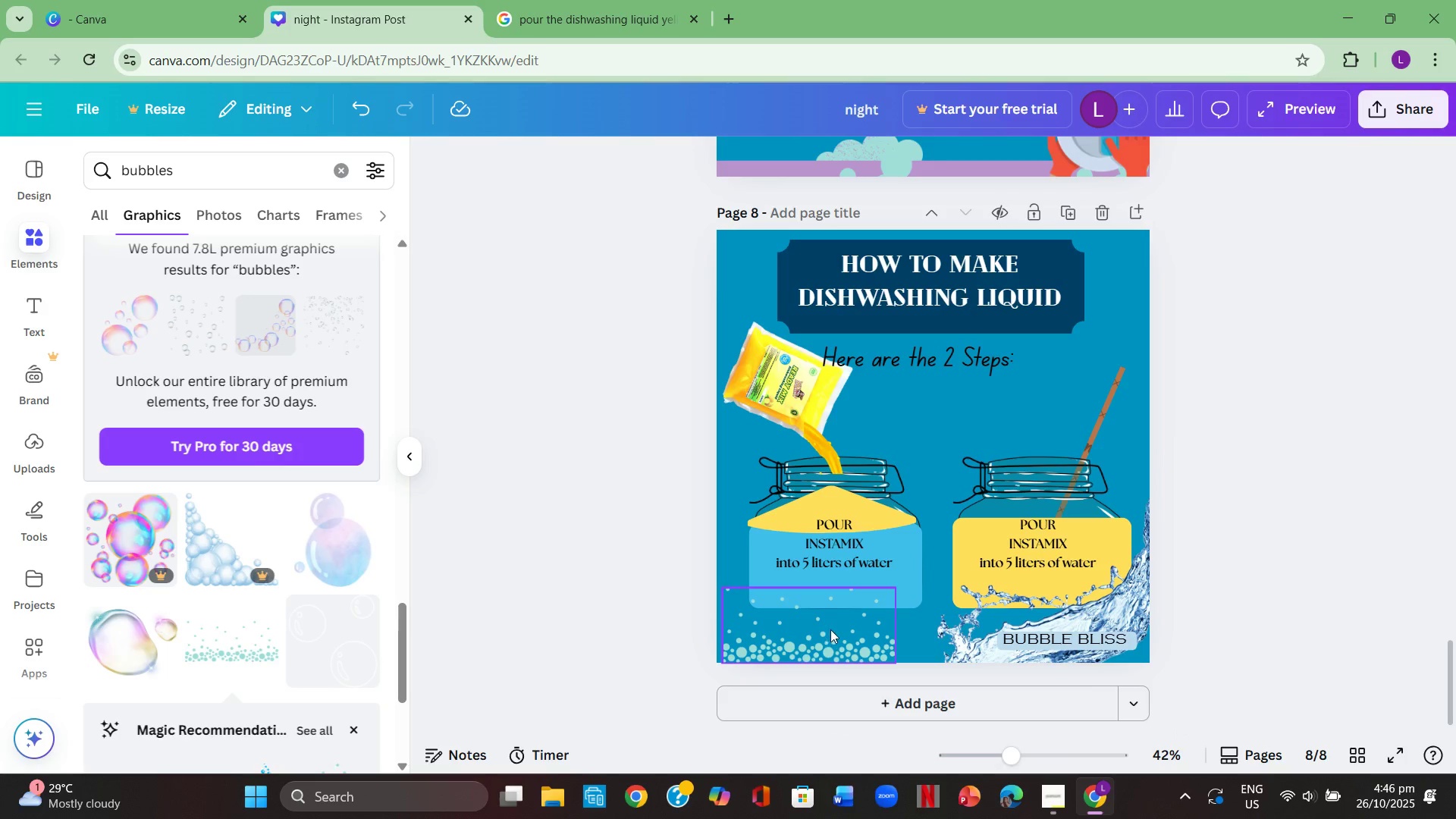 
left_click([825, 632])
 